 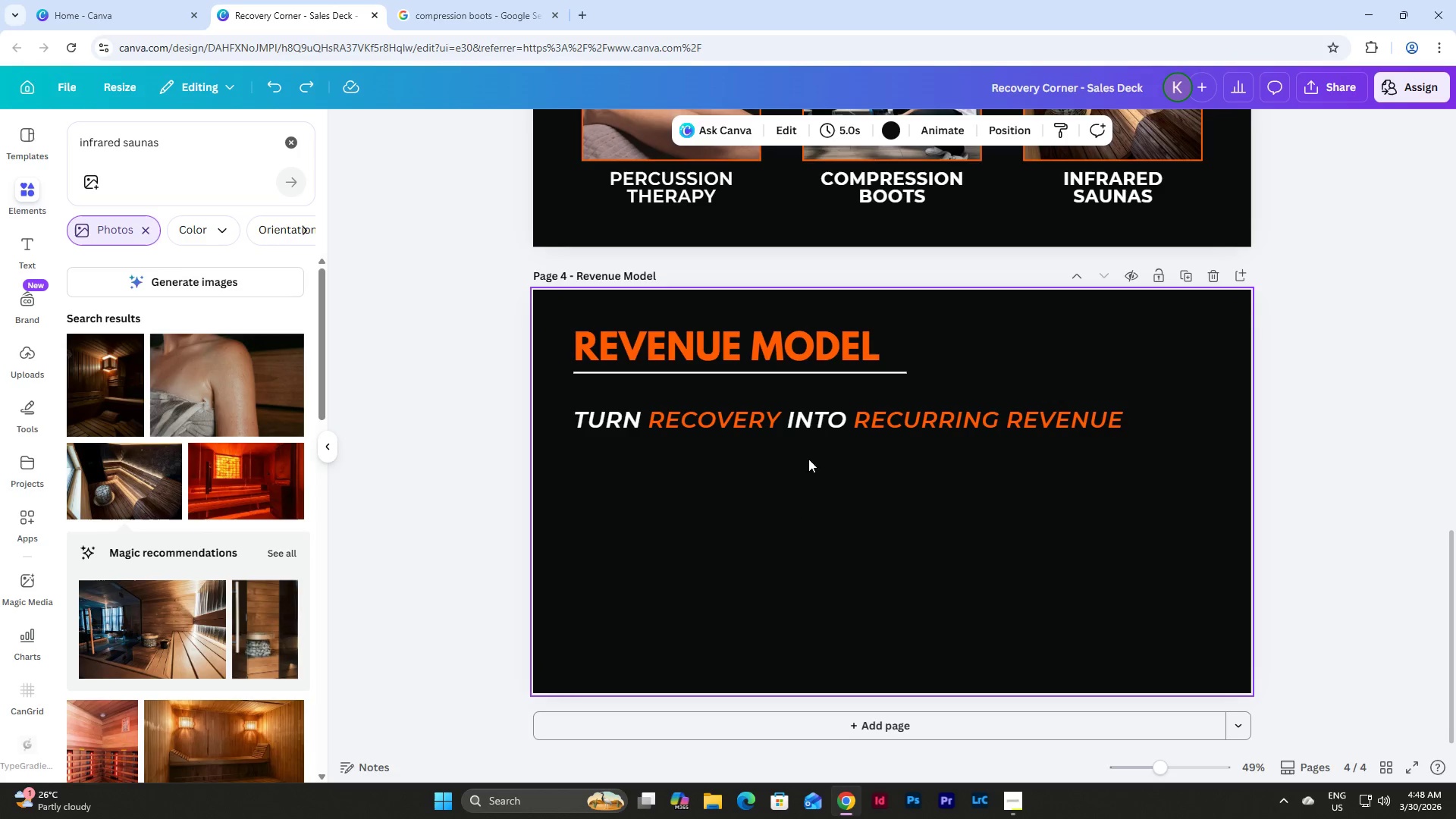 
scroll: coordinate [775, 406], scroll_direction: down, amount: 1.0
 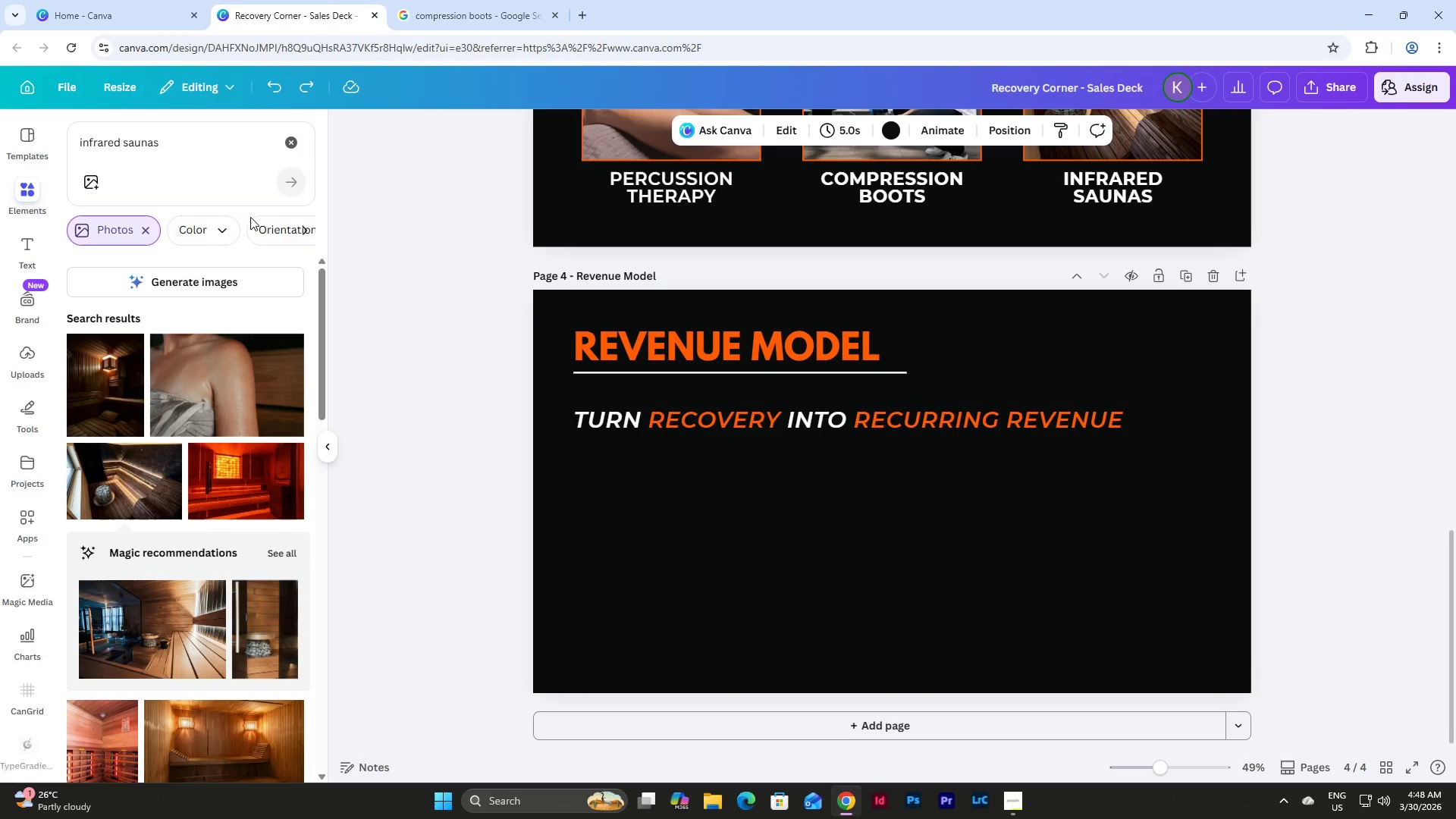 
left_click([180, 136])
 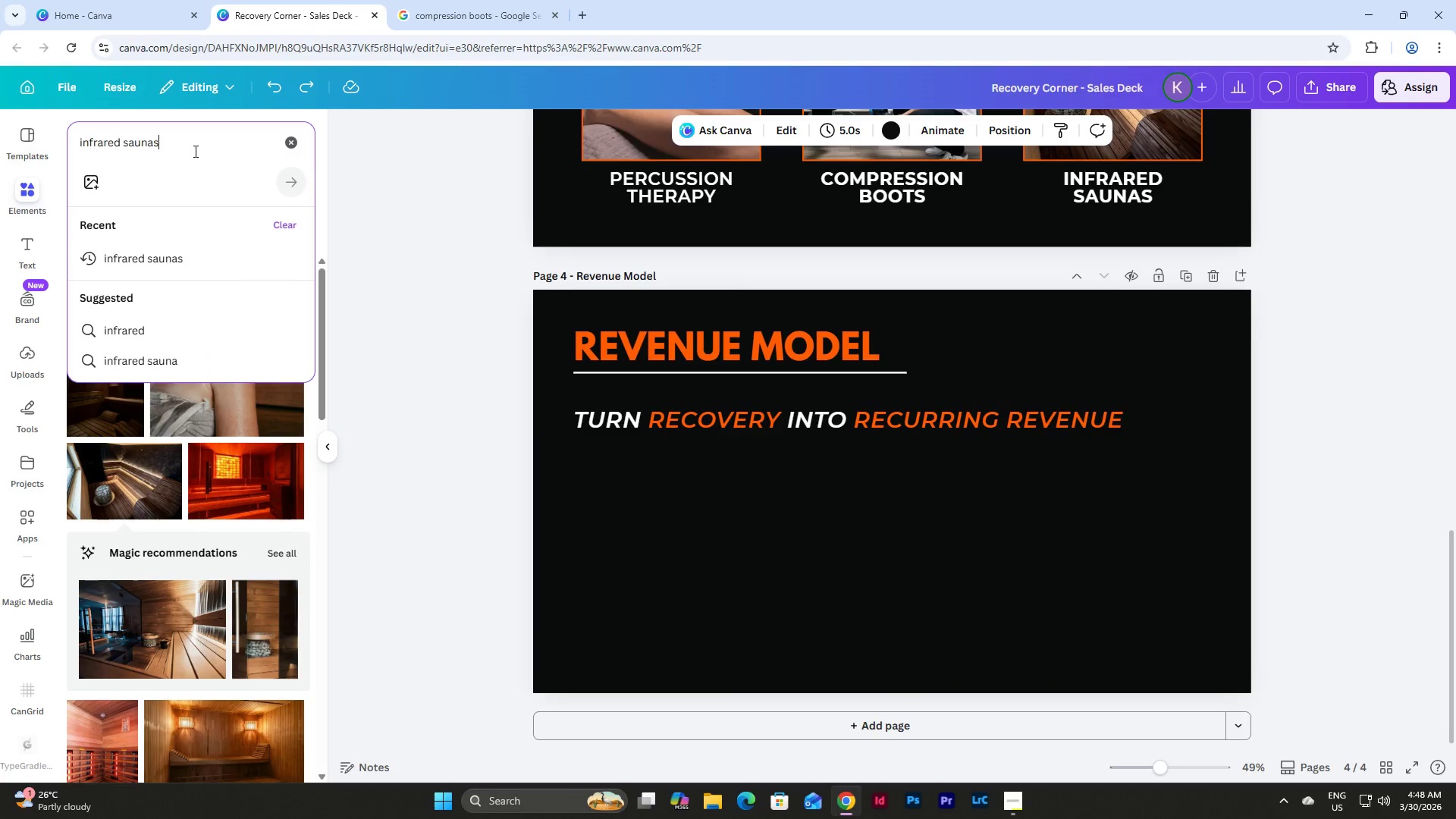 
left_click_drag(start_coordinate=[202, 154], to_coordinate=[74, 144])
 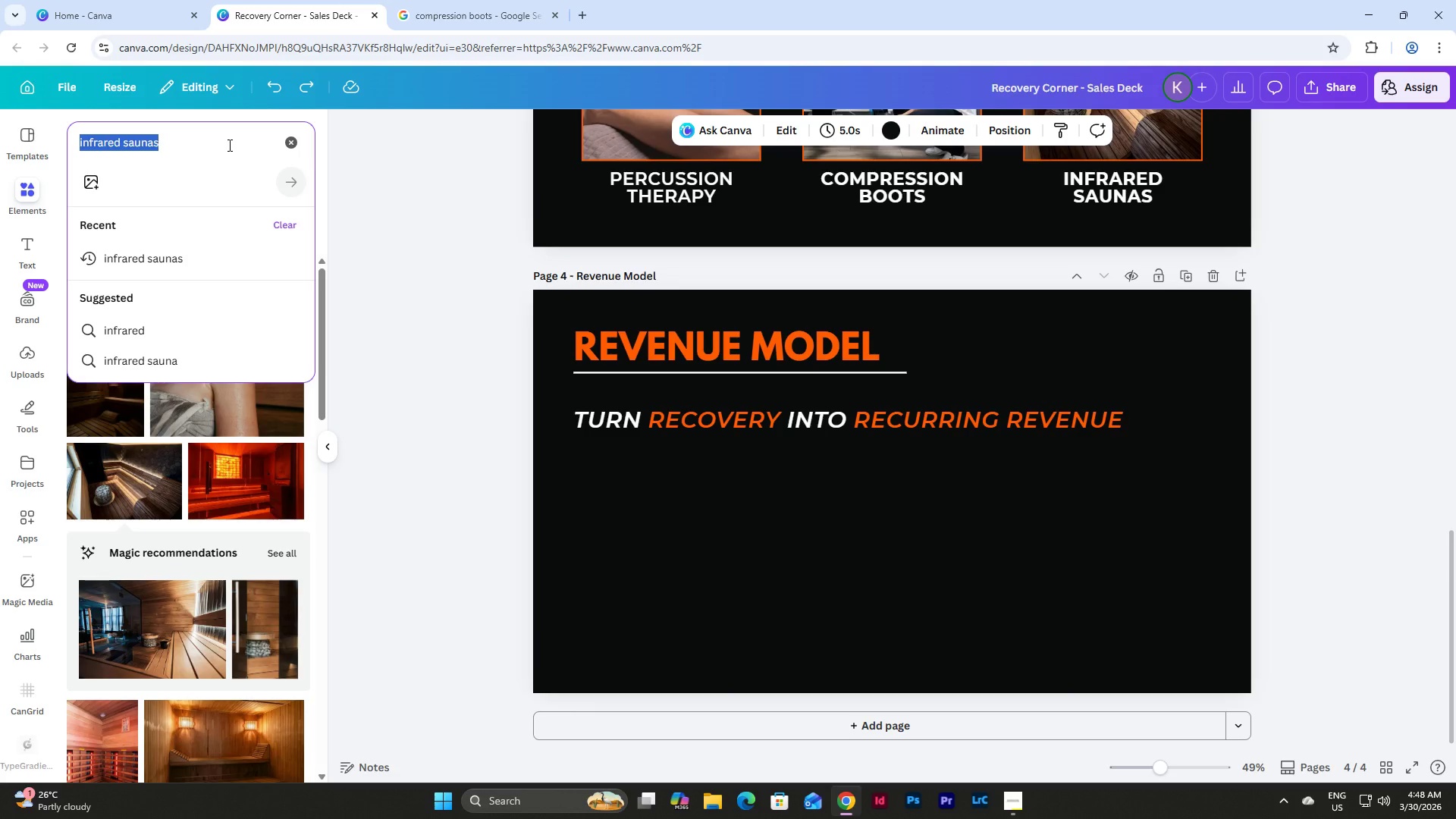 
wait(5.72)
 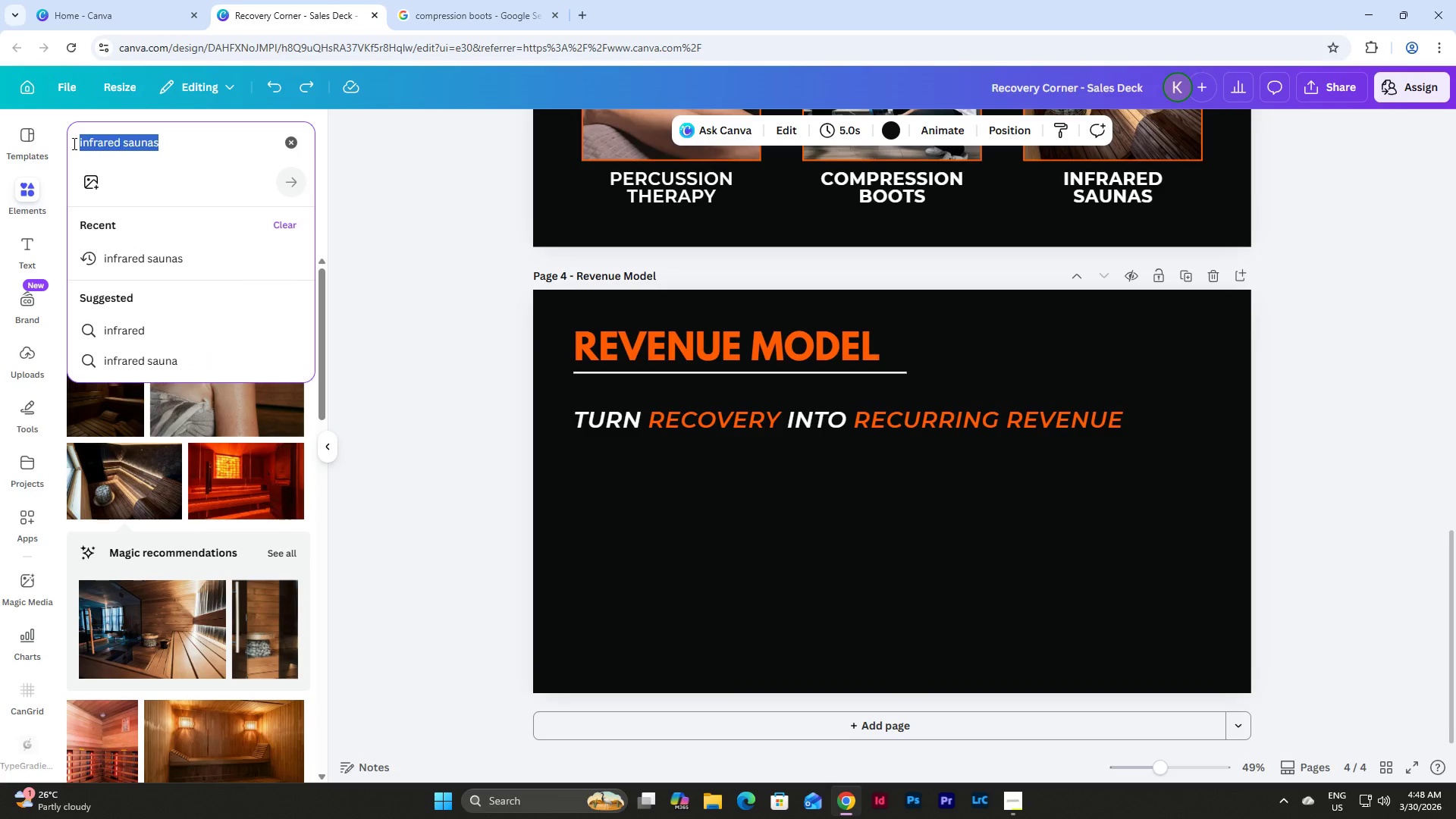 
scroll: coordinate [803, 447], scroll_direction: up, amount: 12.0
 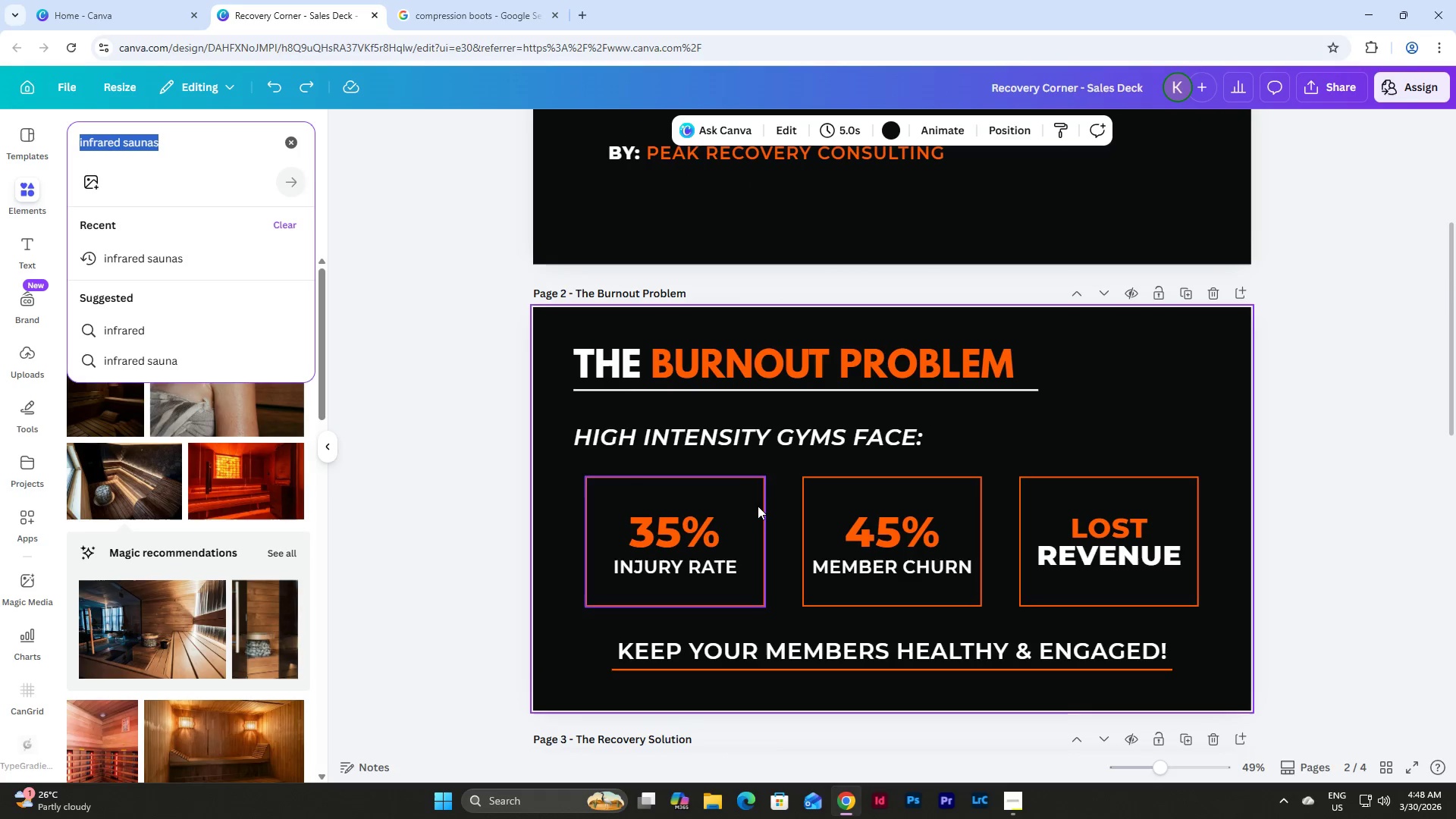 
left_click([761, 509])
 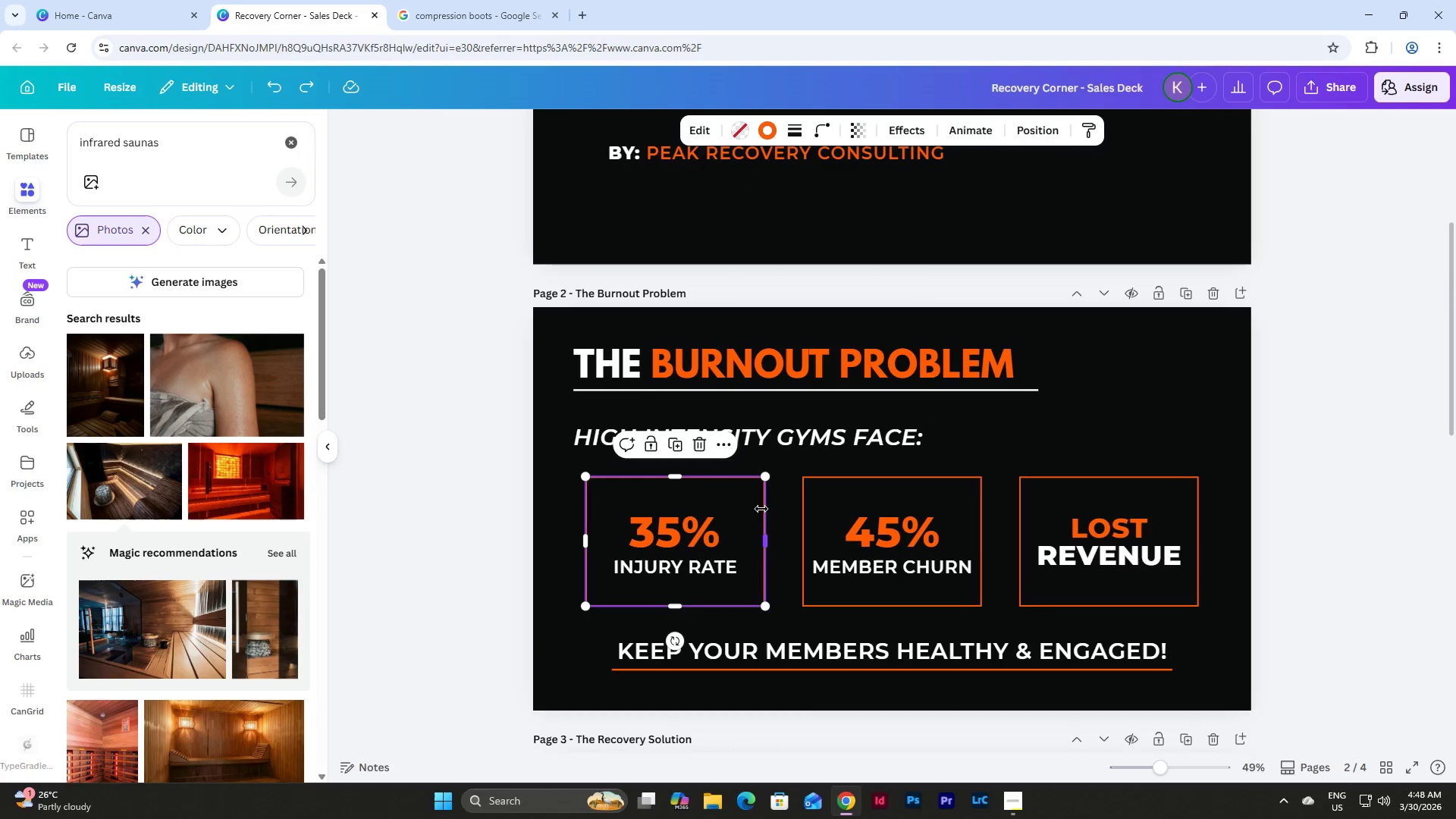 
key(Control+ControlLeft)
 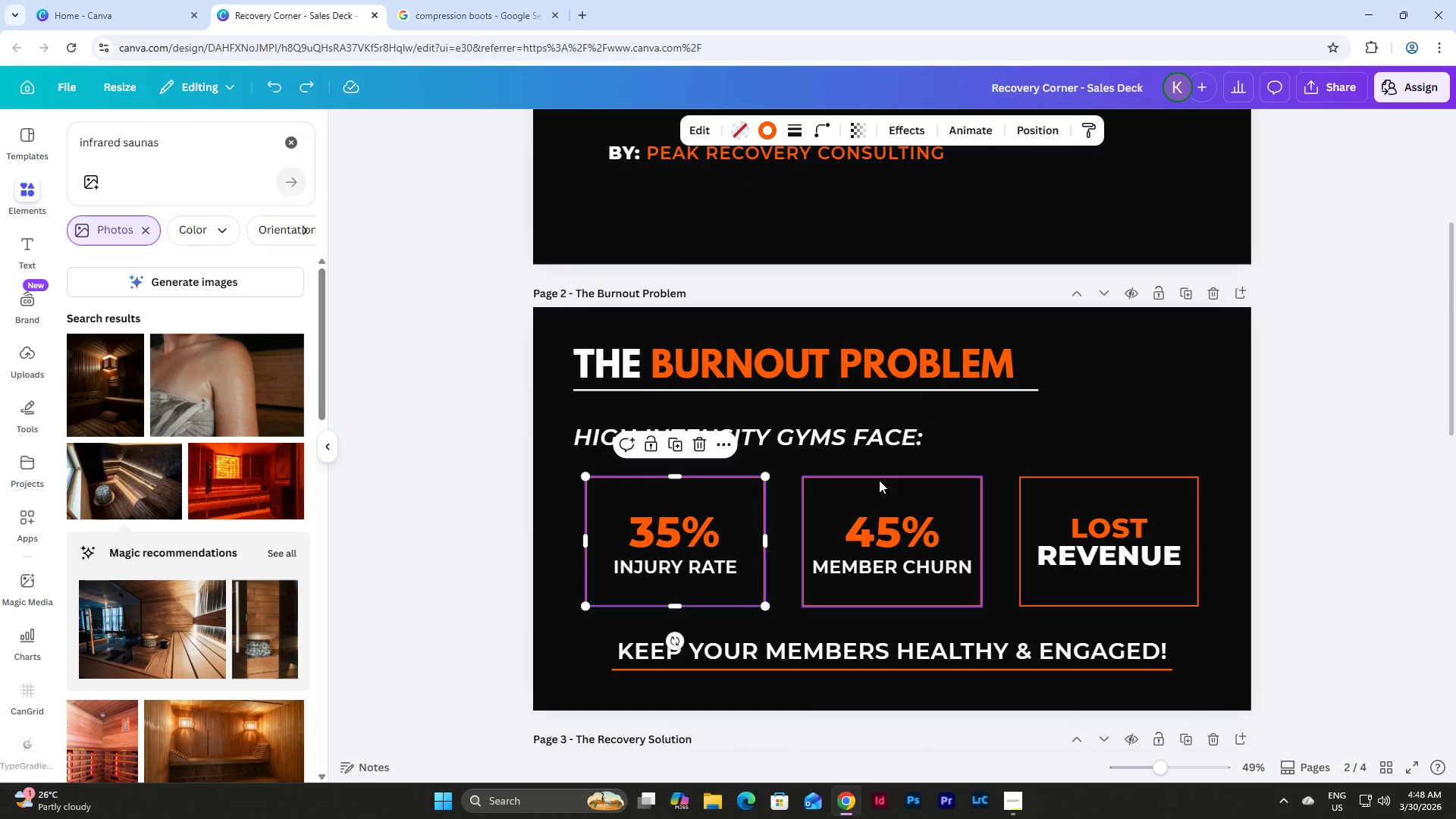 
hold_key(key=ShiftLeft, duration=1.28)
left_click([879, 478])
 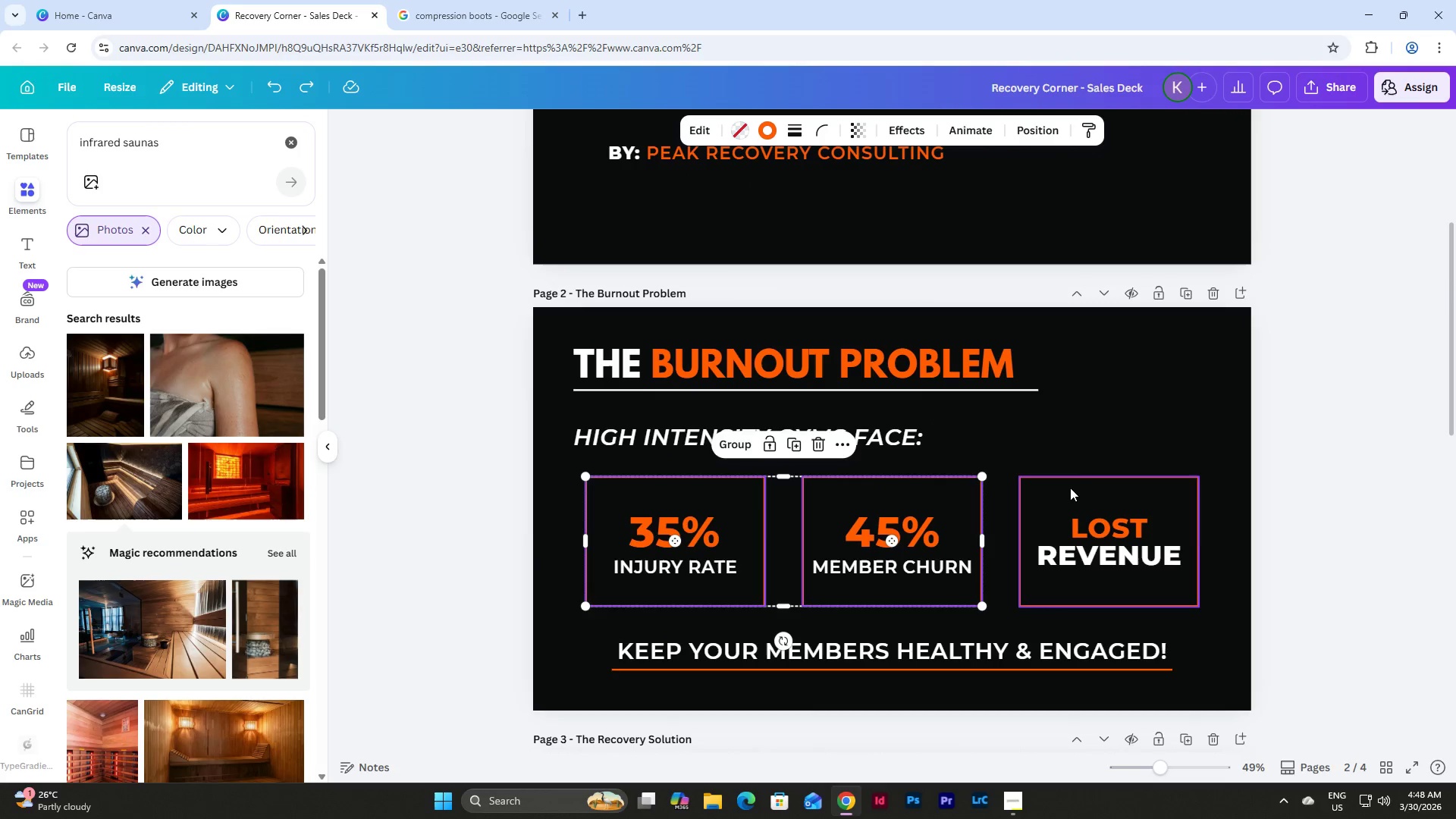 
left_click([1067, 479])
 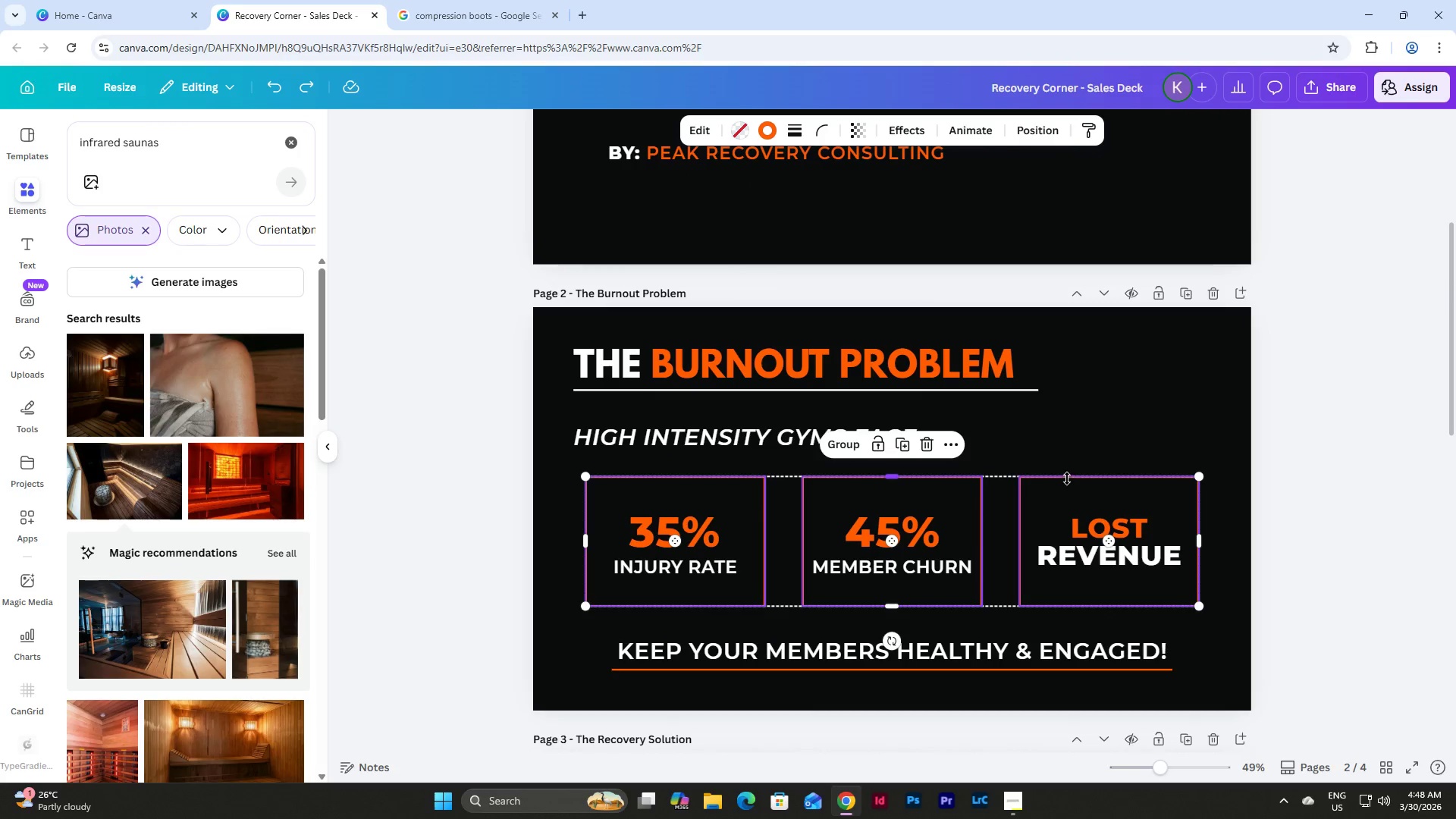 
key(Control+C)
 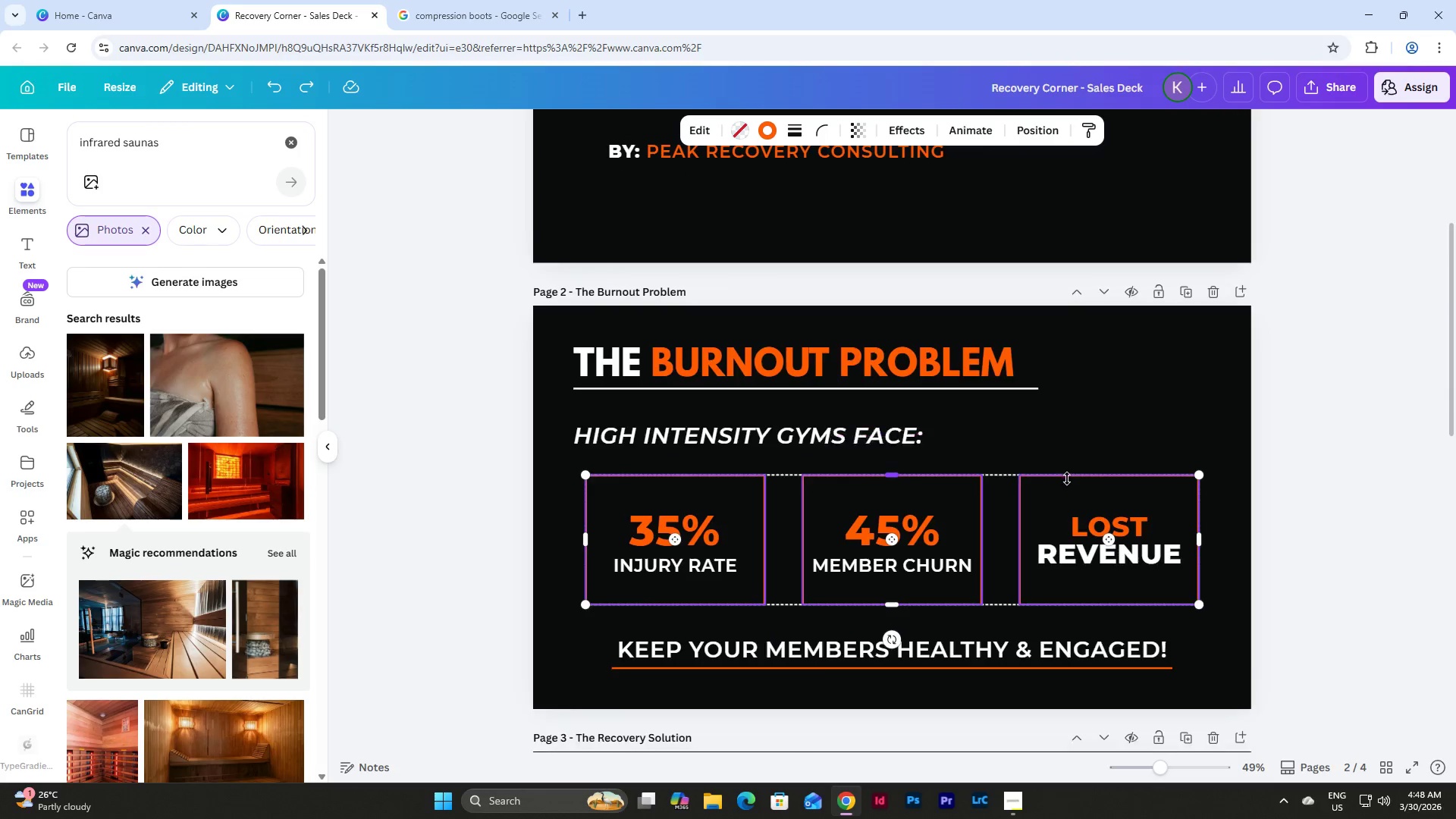 
left_click([865, 536])
 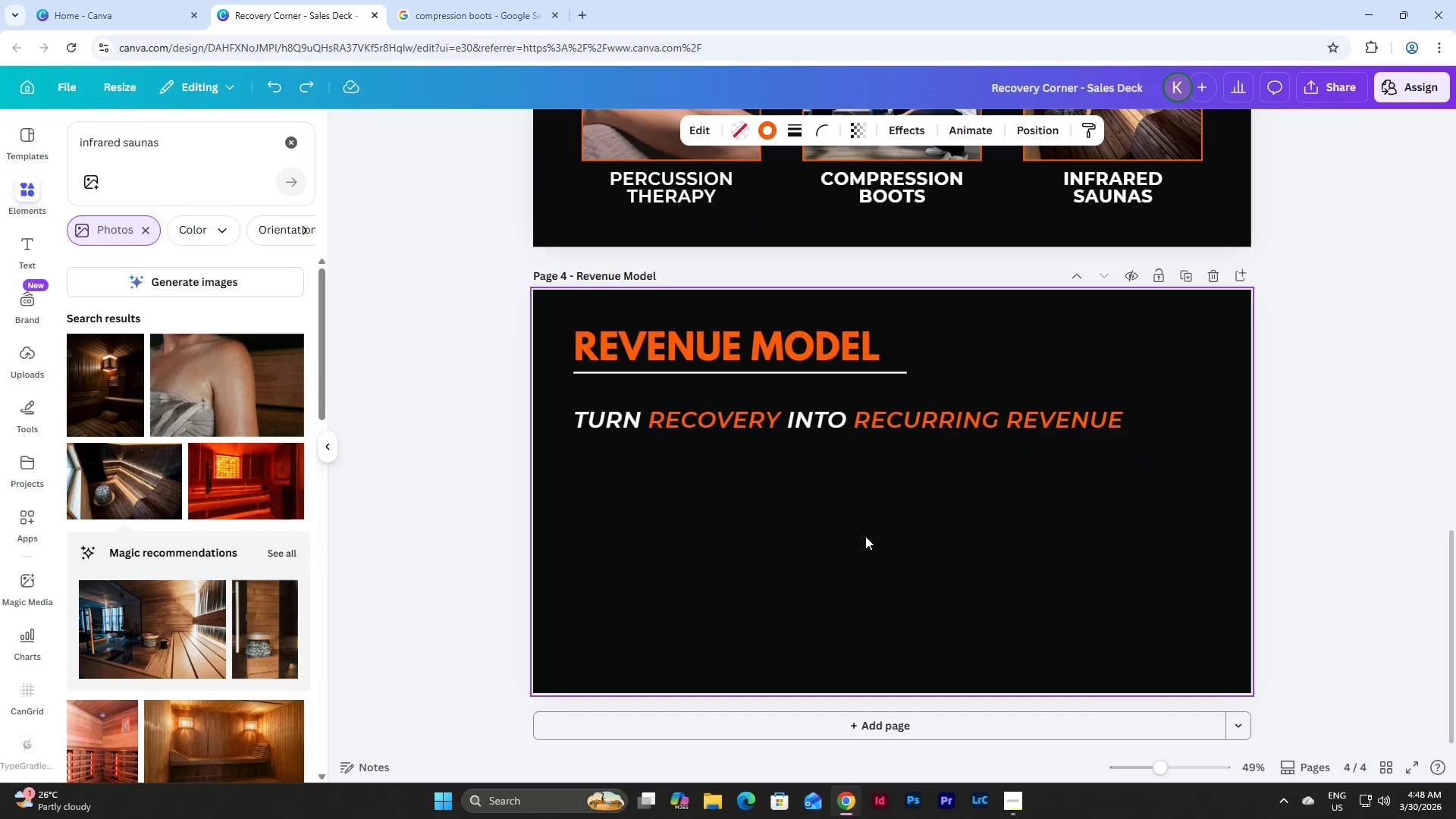 
scroll: coordinate [1020, 507], scroll_direction: down, amount: 14.0
 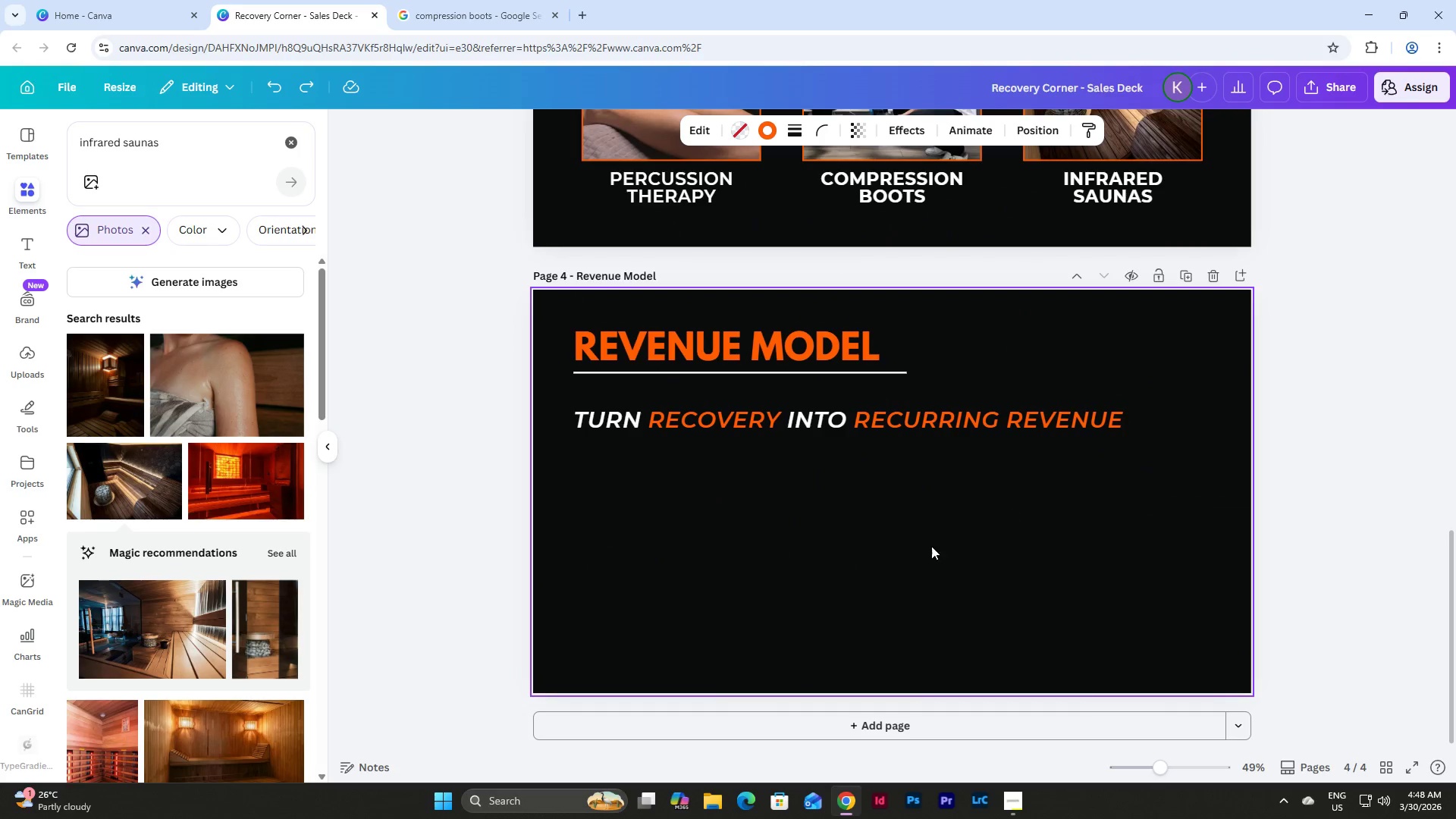 
key(Control+V)
 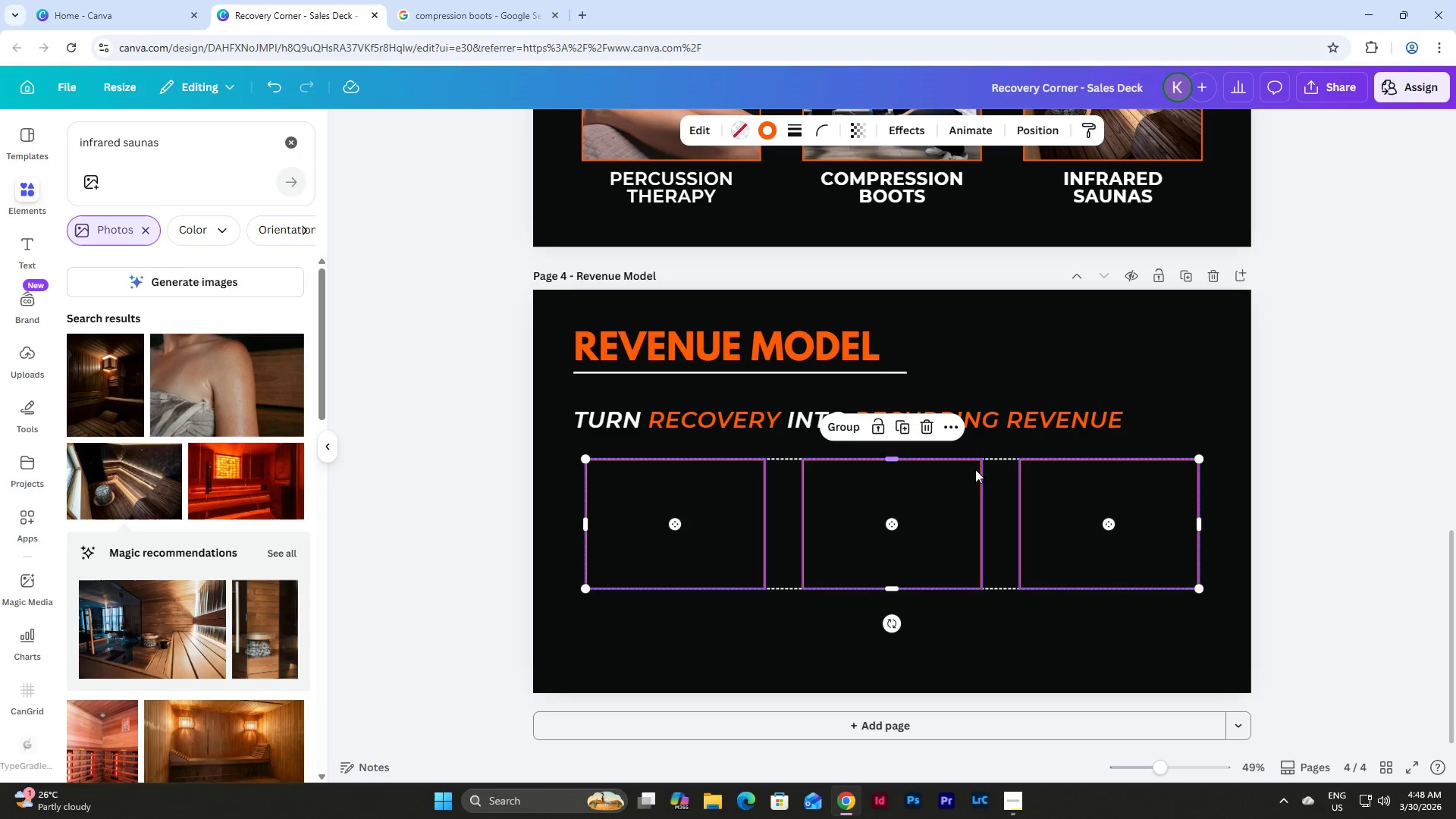 
left_click_drag(start_coordinate=[981, 485], to_coordinate=[971, 479])
 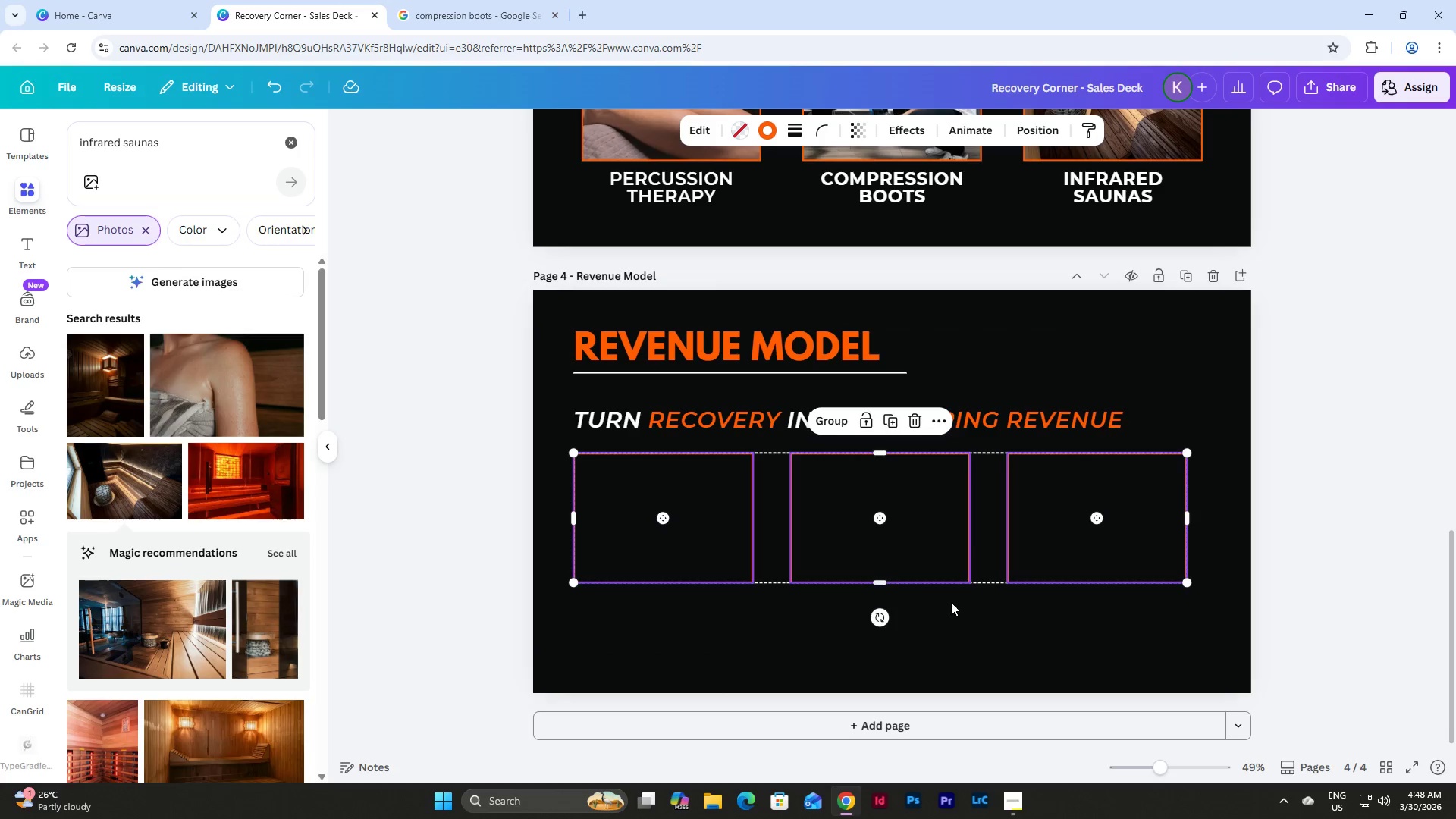 
left_click([949, 604])
 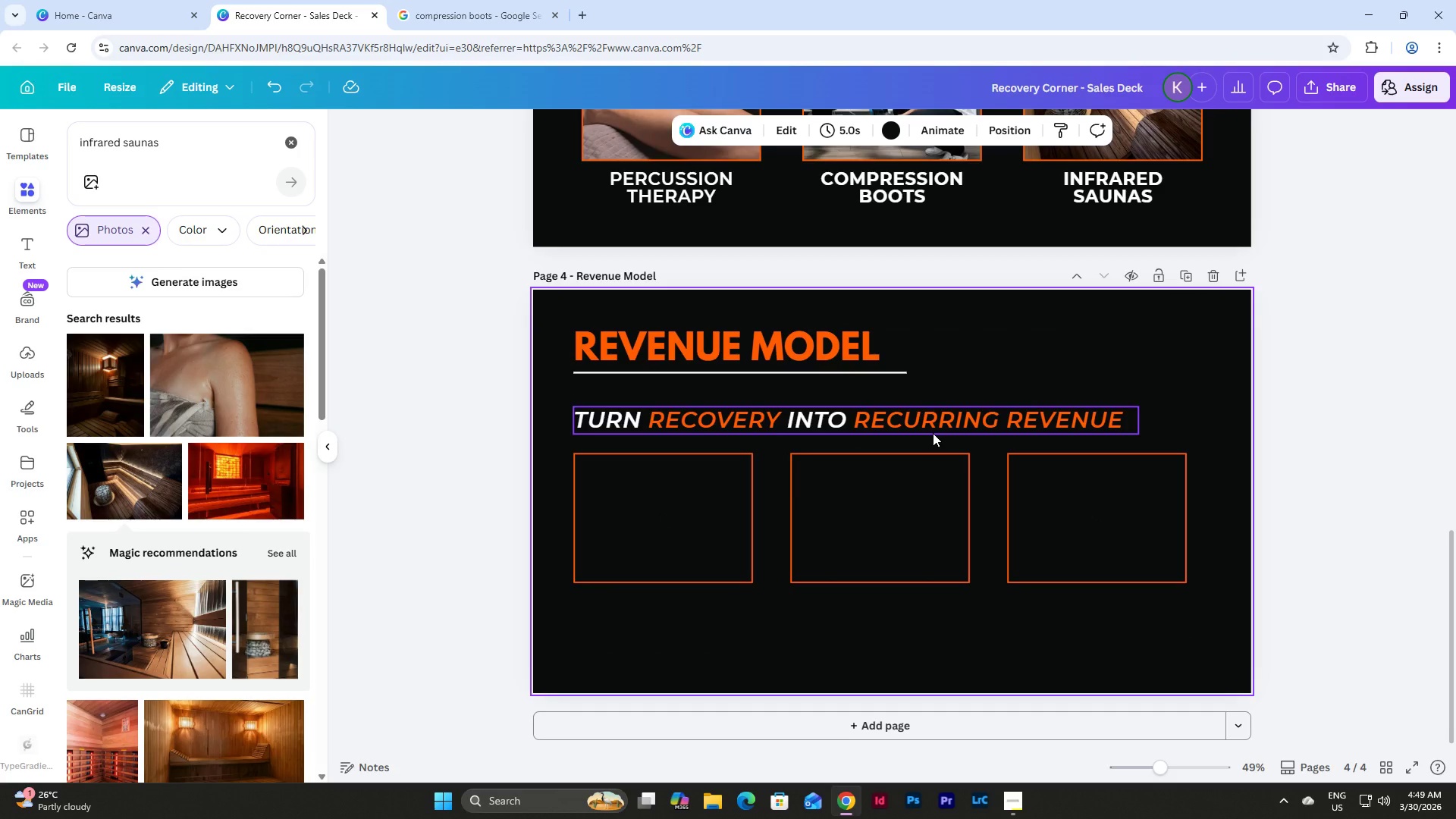 
left_click([933, 433])
 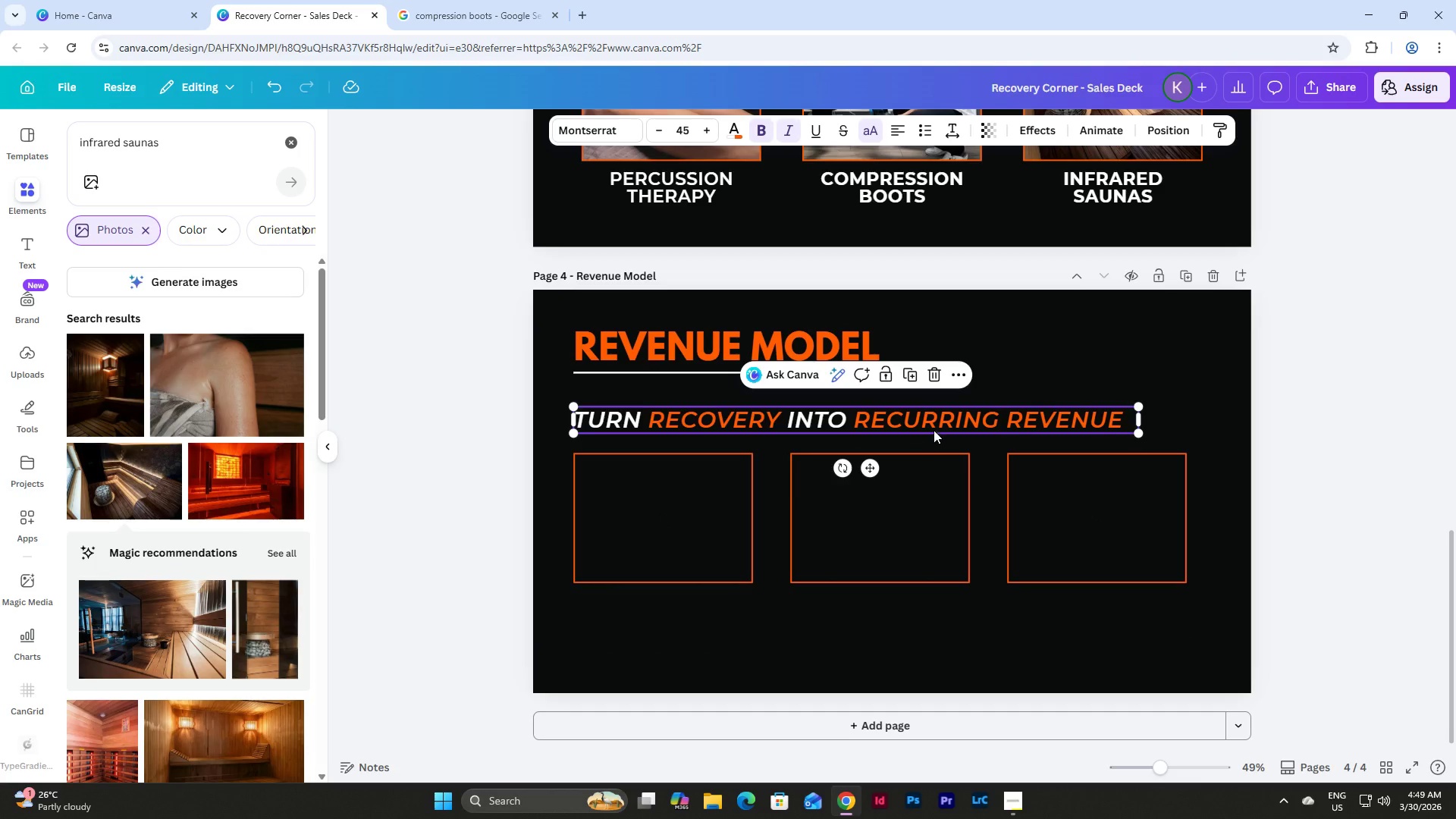 
left_click([936, 423])
 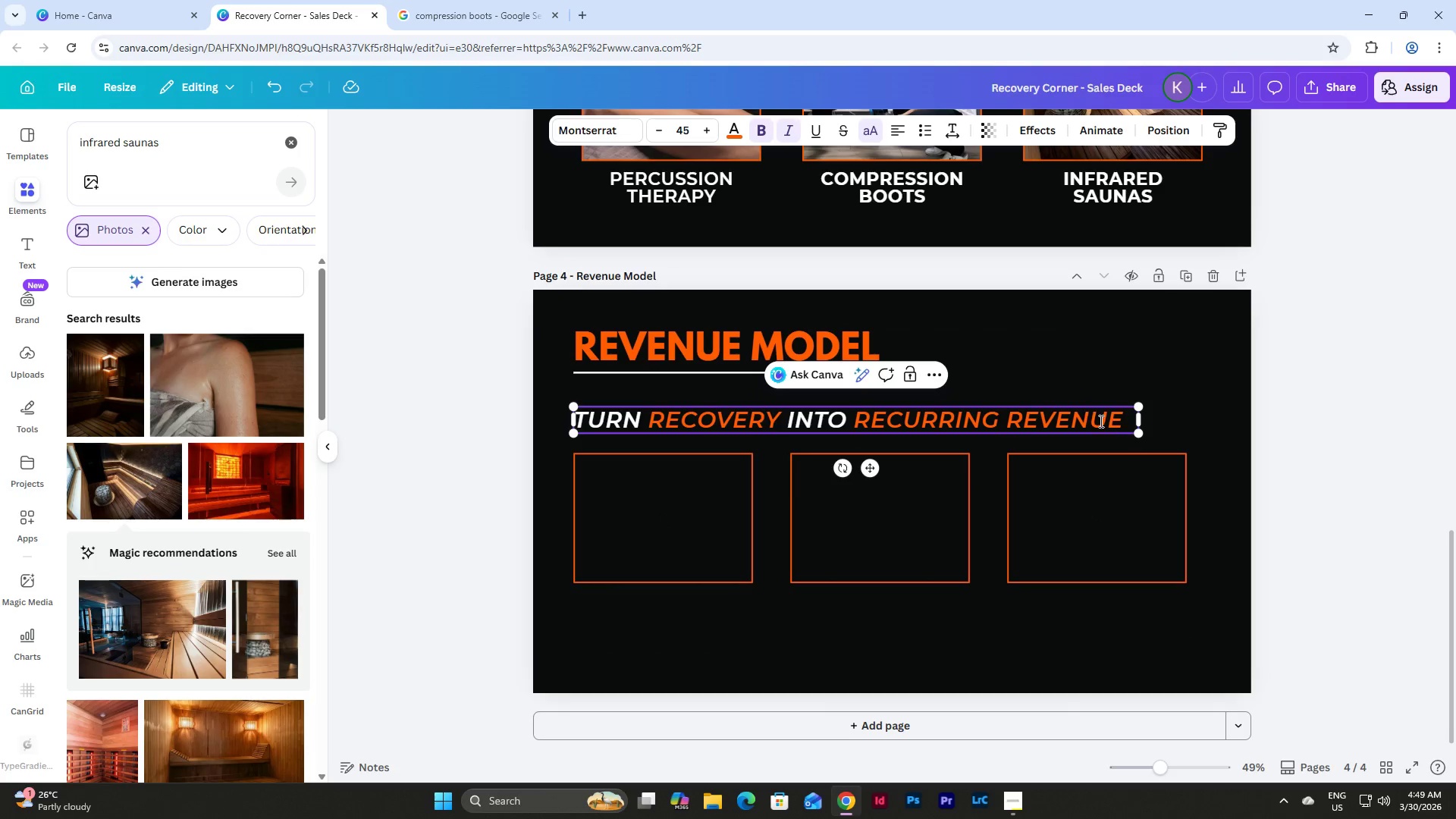 
left_click_drag(start_coordinate=[1125, 420], to_coordinate=[578, 416])
 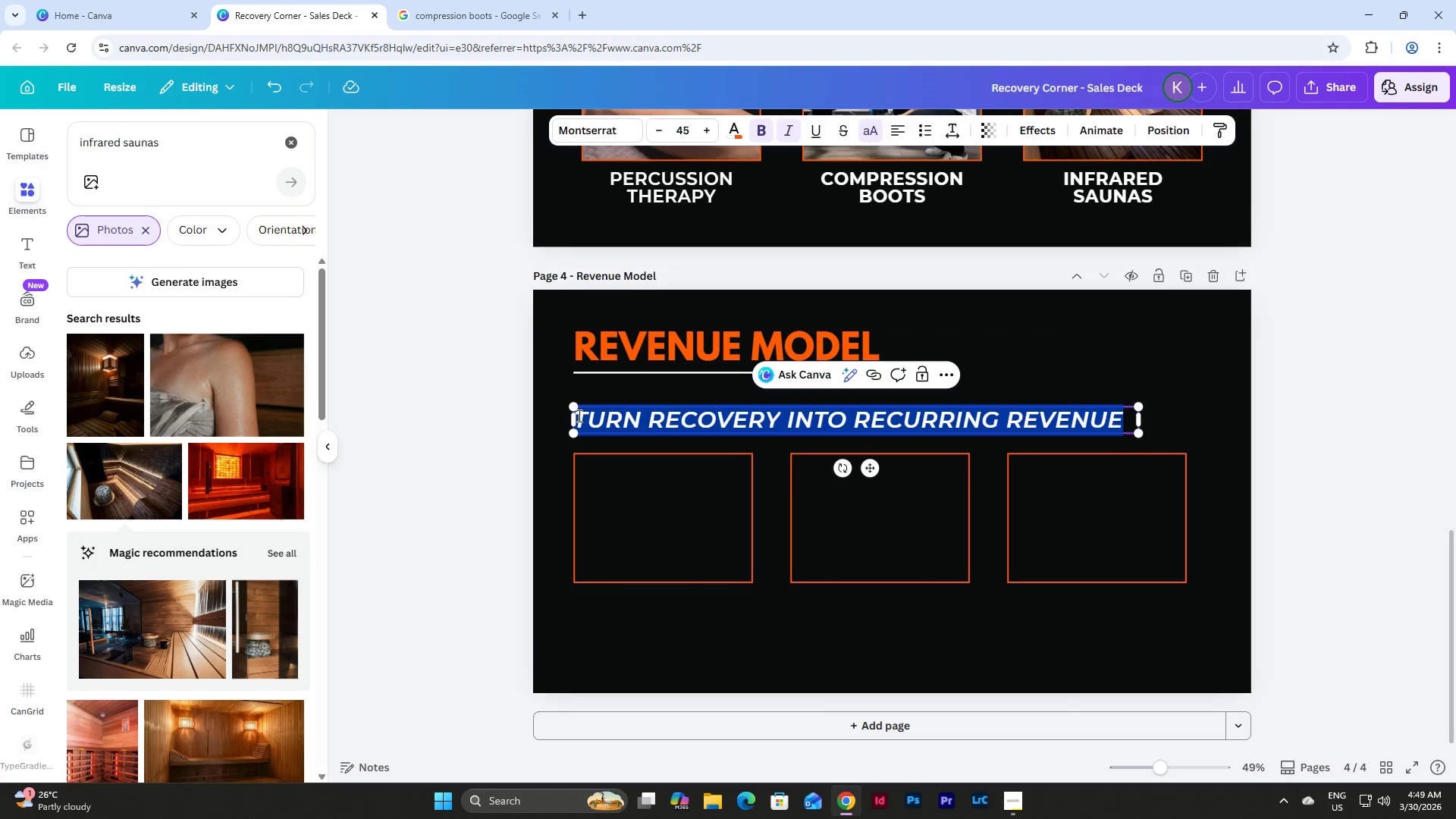 
type(TIER)
key(Backspace)
key(Backspace)
key(Backspace)
key(Backspace)
 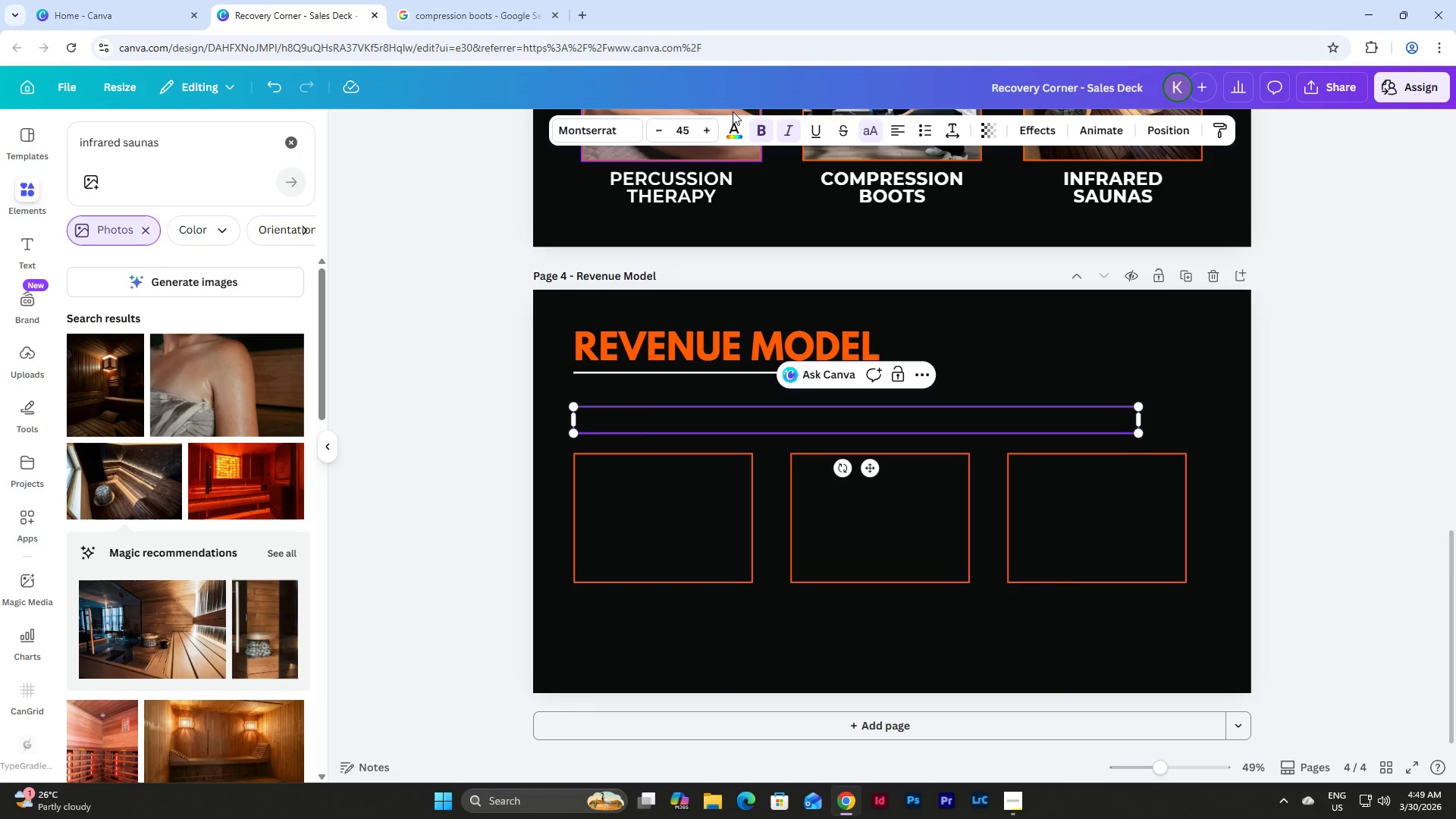 
left_click([620, 119])
 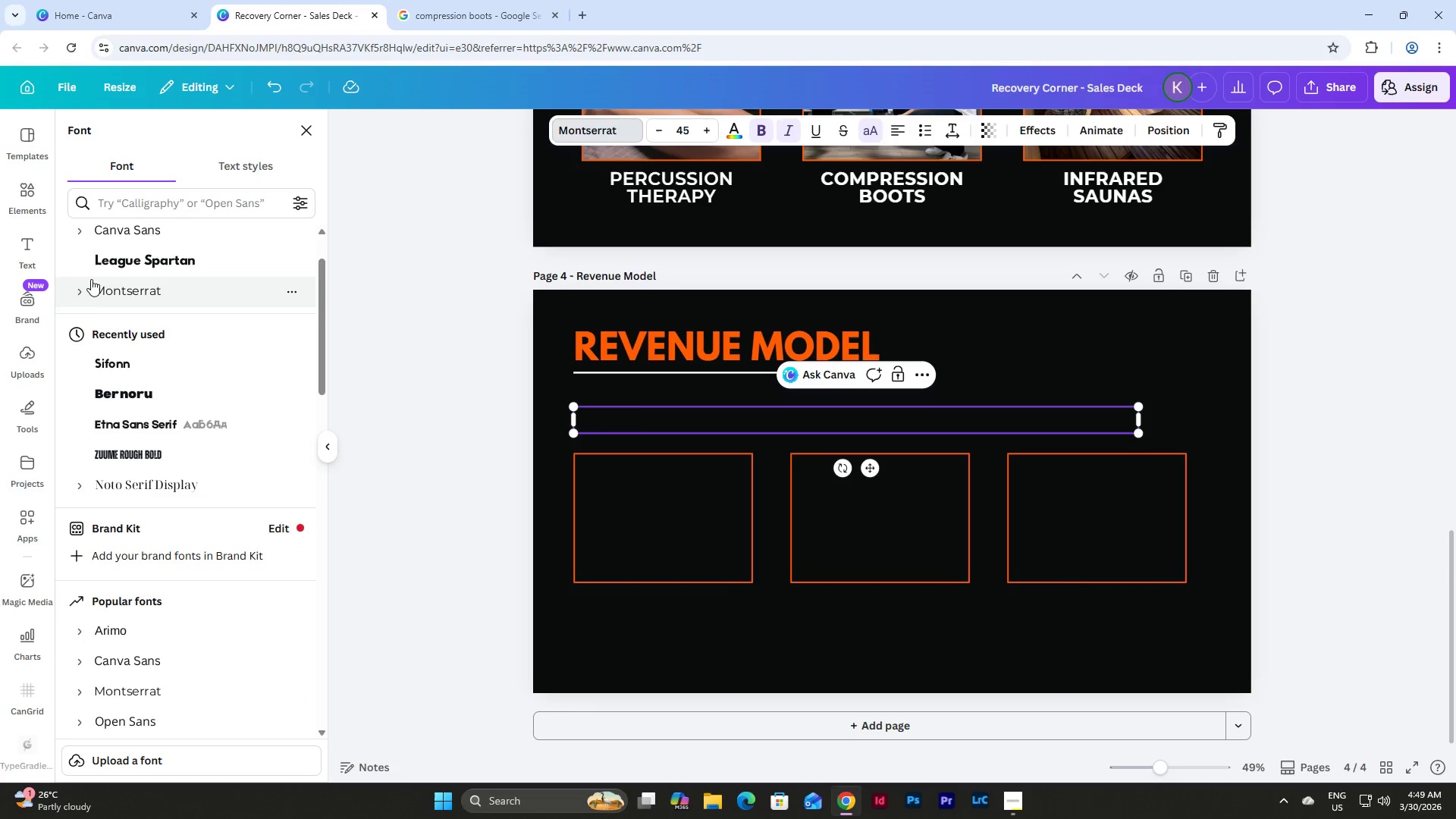 
left_click([74, 285])
 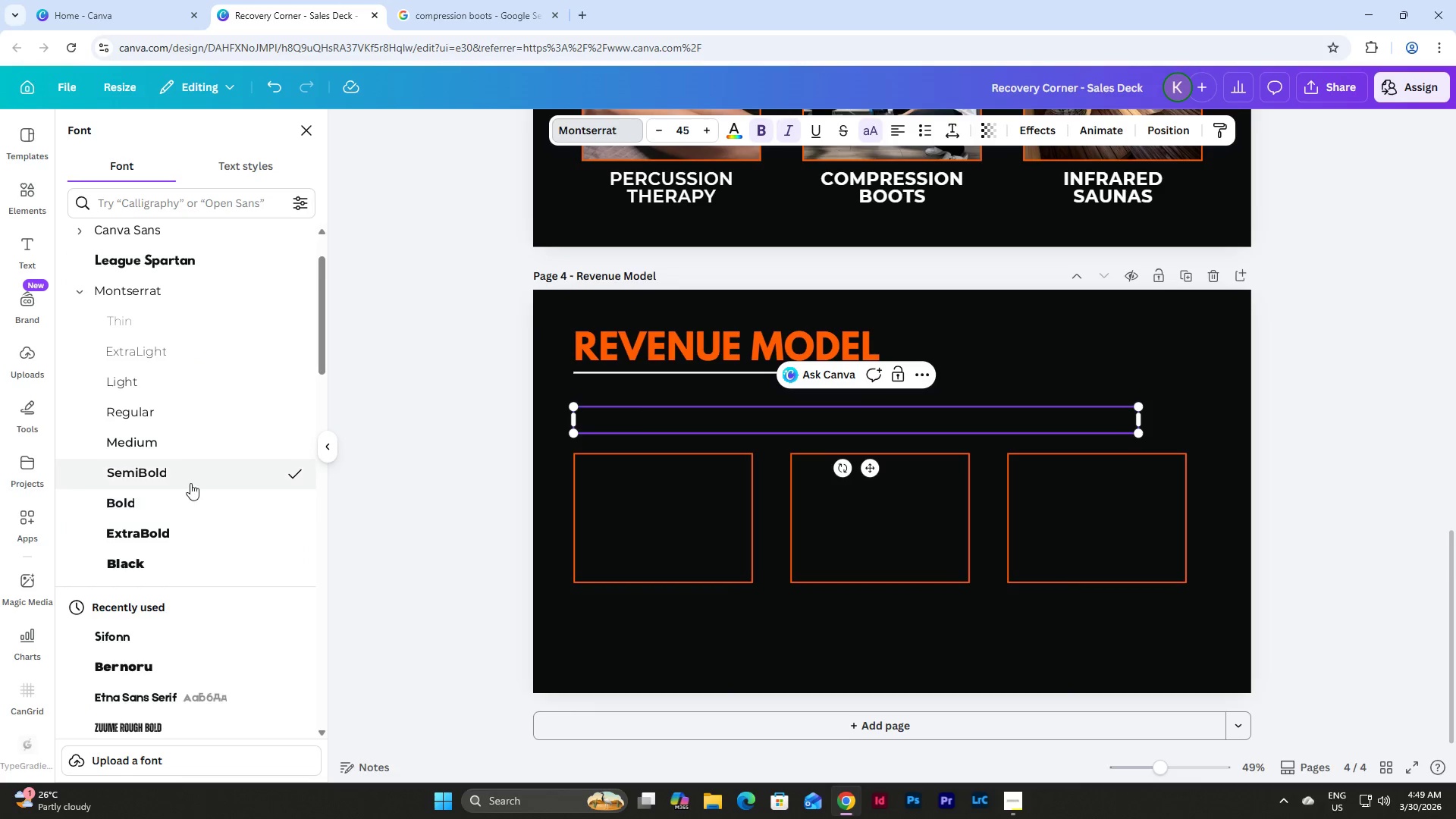 
left_click([197, 469])
 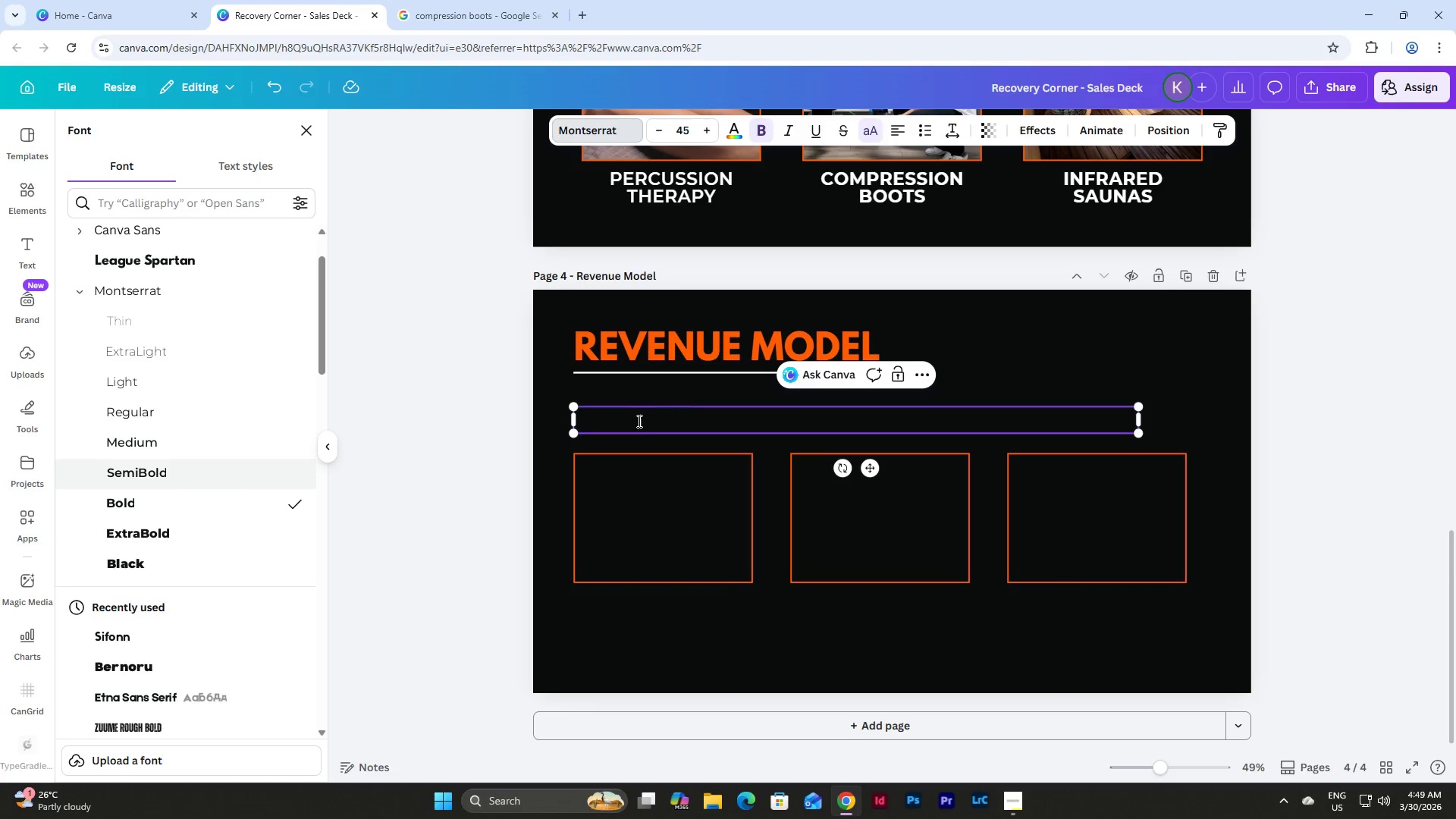 
left_click([632, 425])
 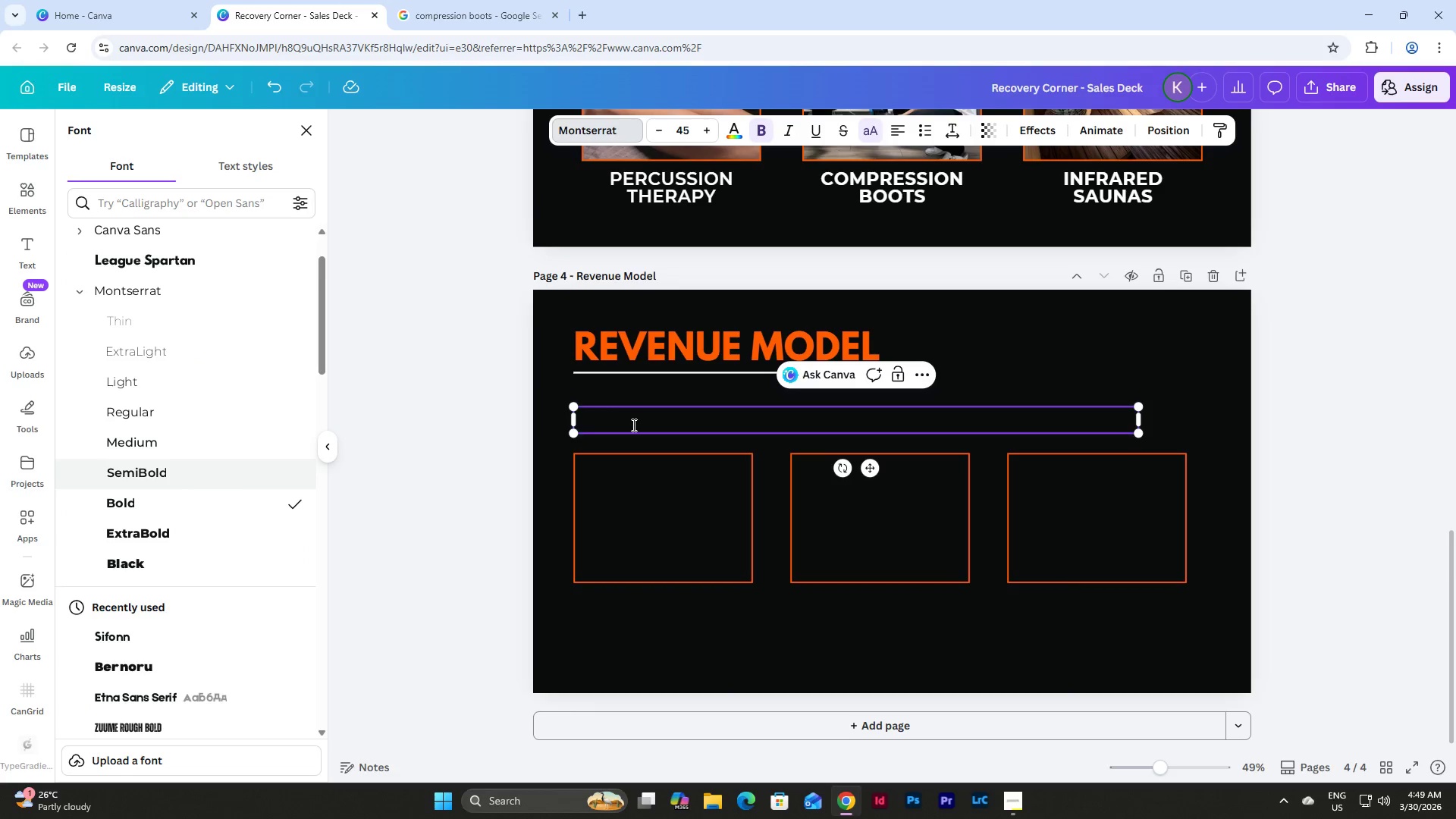 
type(TIR)
key(Backspace)
key(Backspace)
type(E)
key(Backspace)
key(Backspace)
 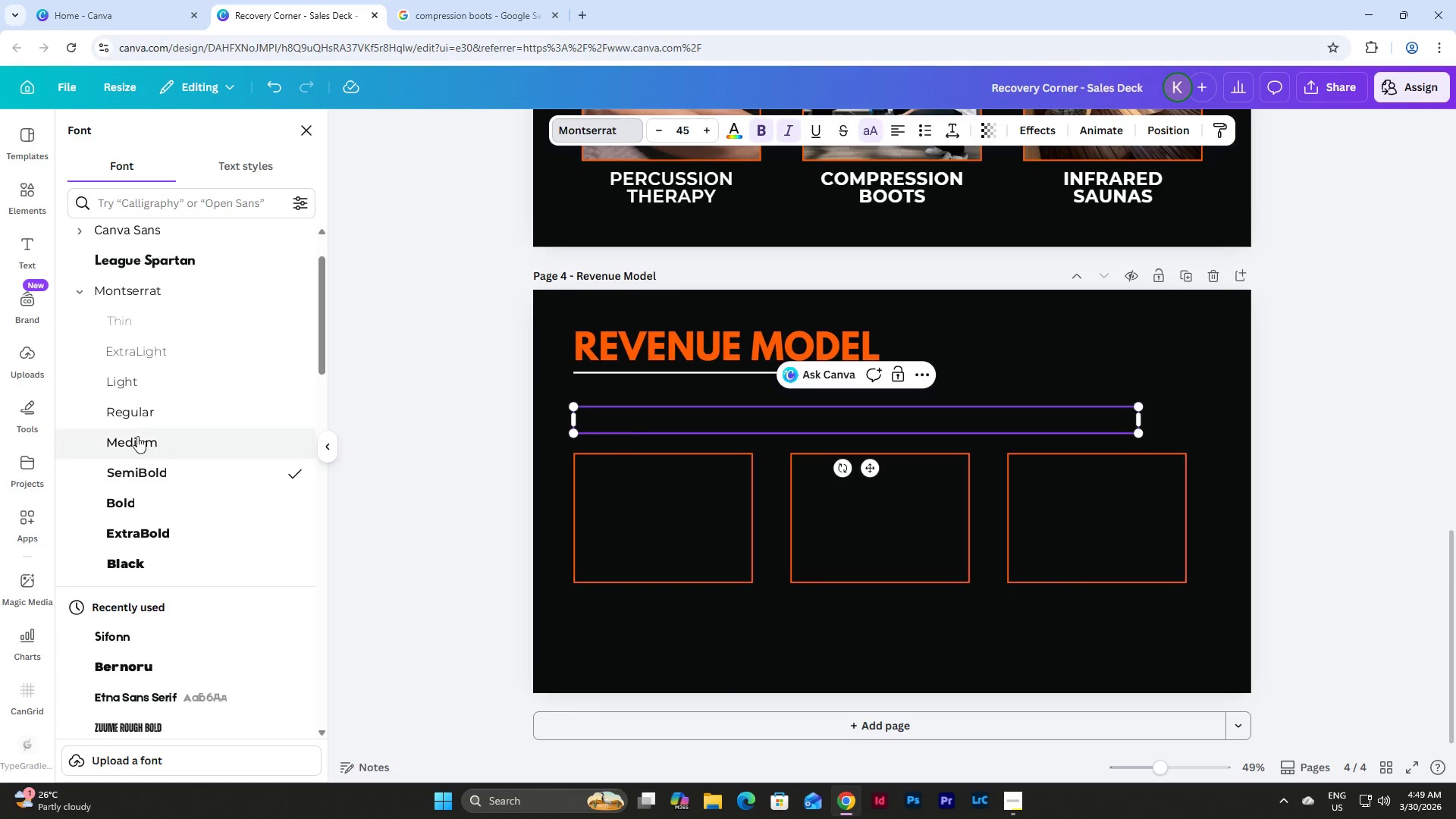 
left_click([168, 479])
 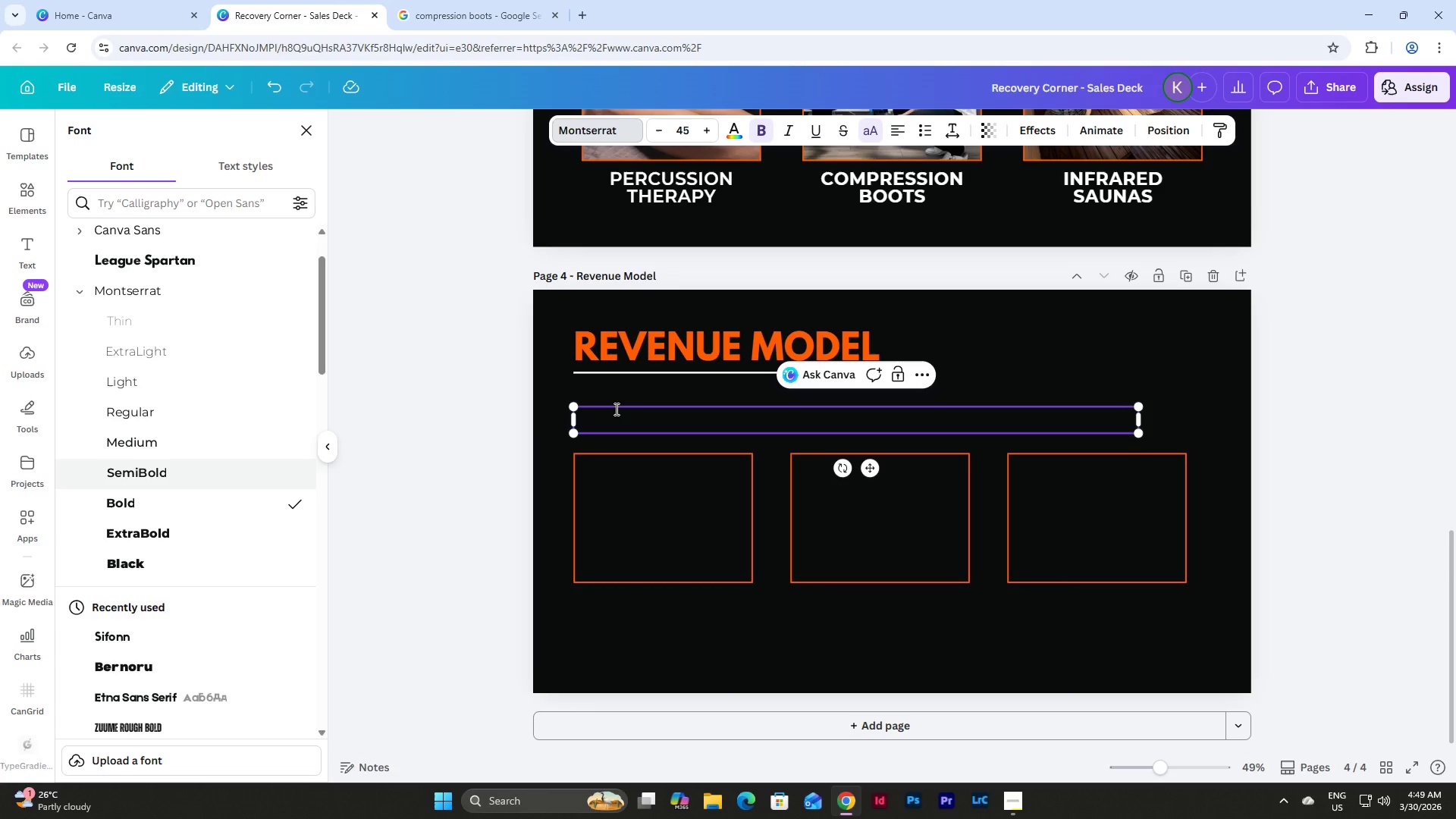 
left_click([611, 417])
 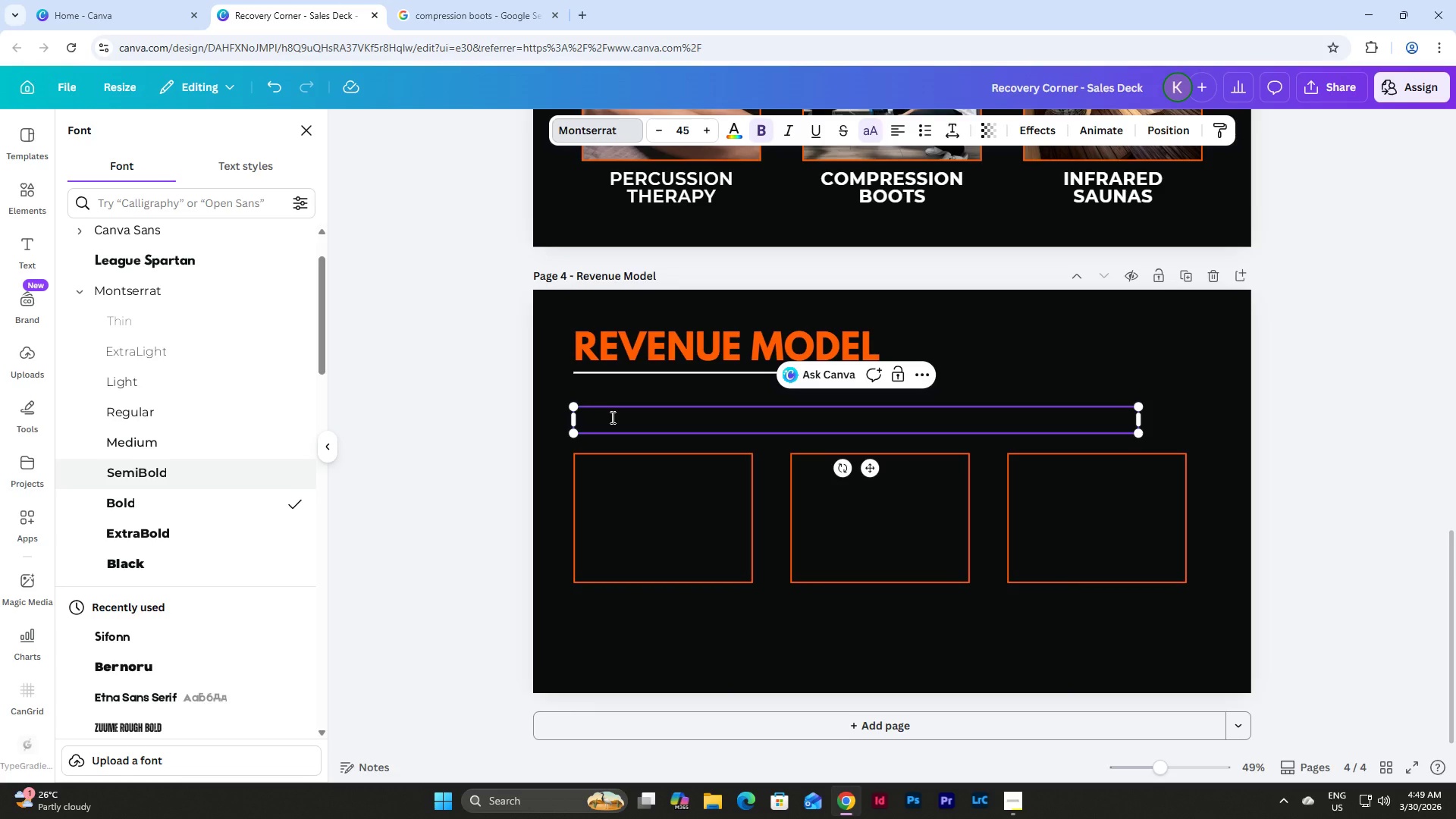 
key(Shift+T)
 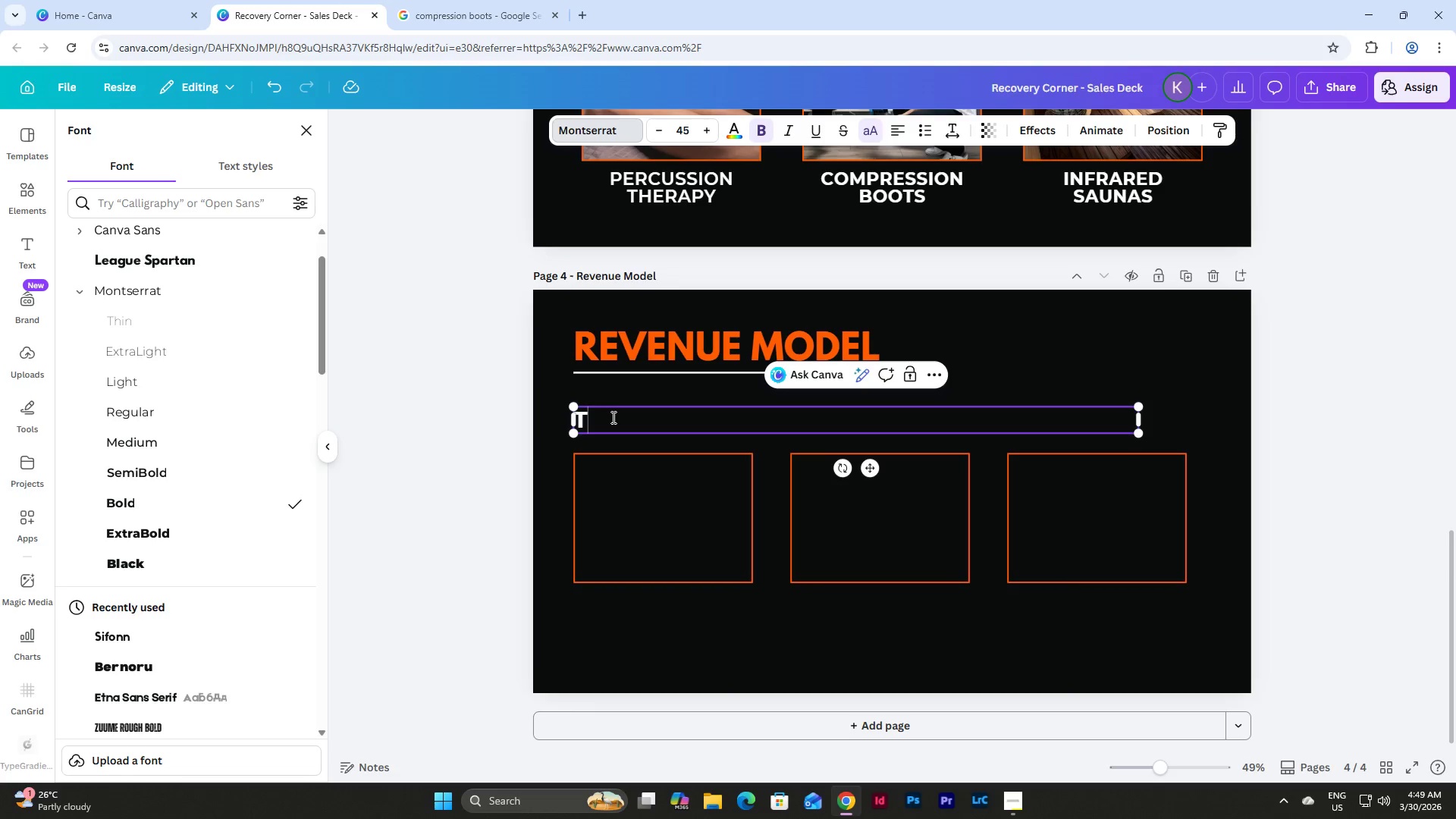 
left_click_drag(start_coordinate=[613, 417], to_coordinate=[554, 415])
 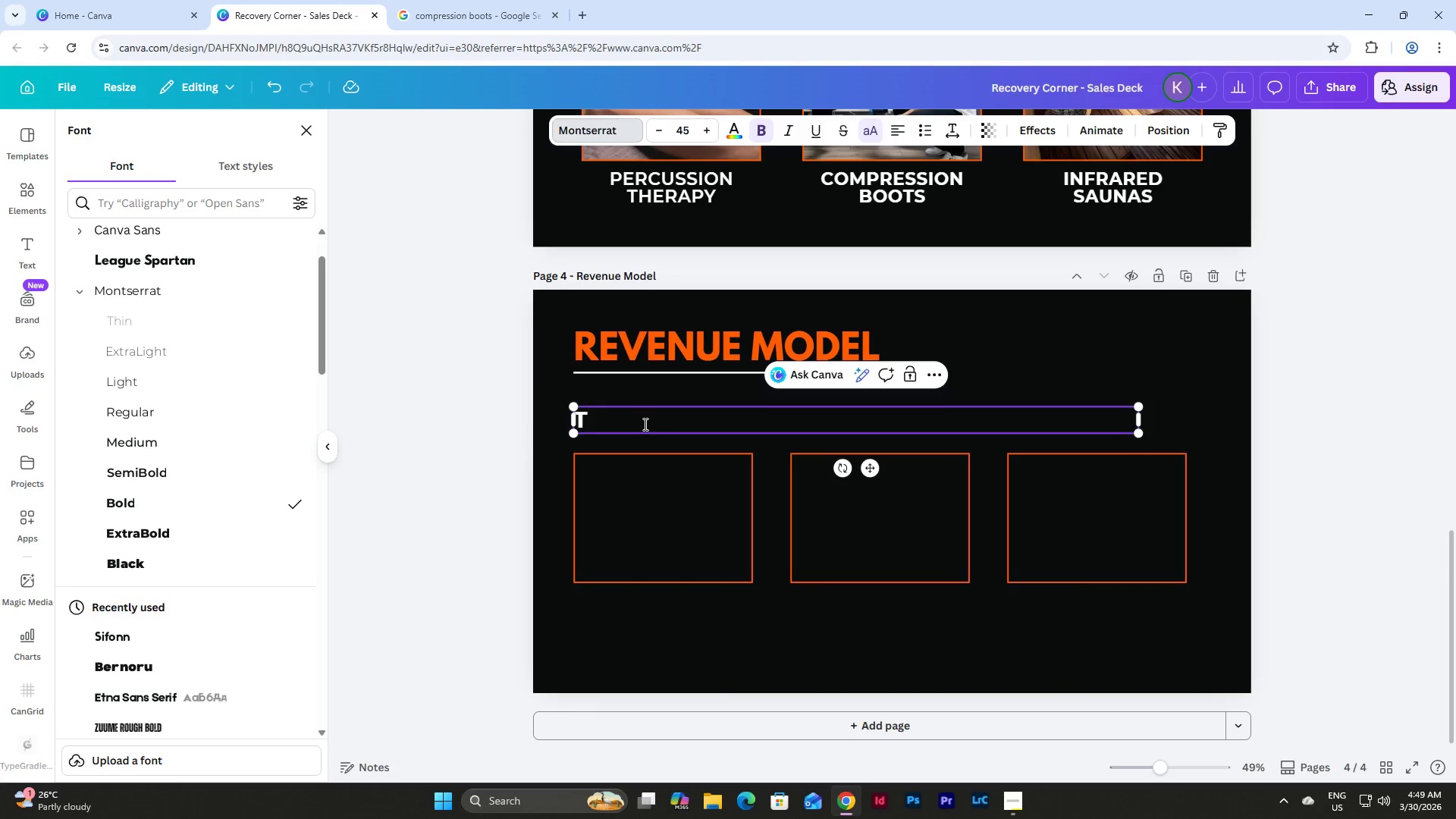 
left_click_drag(start_coordinate=[611, 422], to_coordinate=[573, 417])
 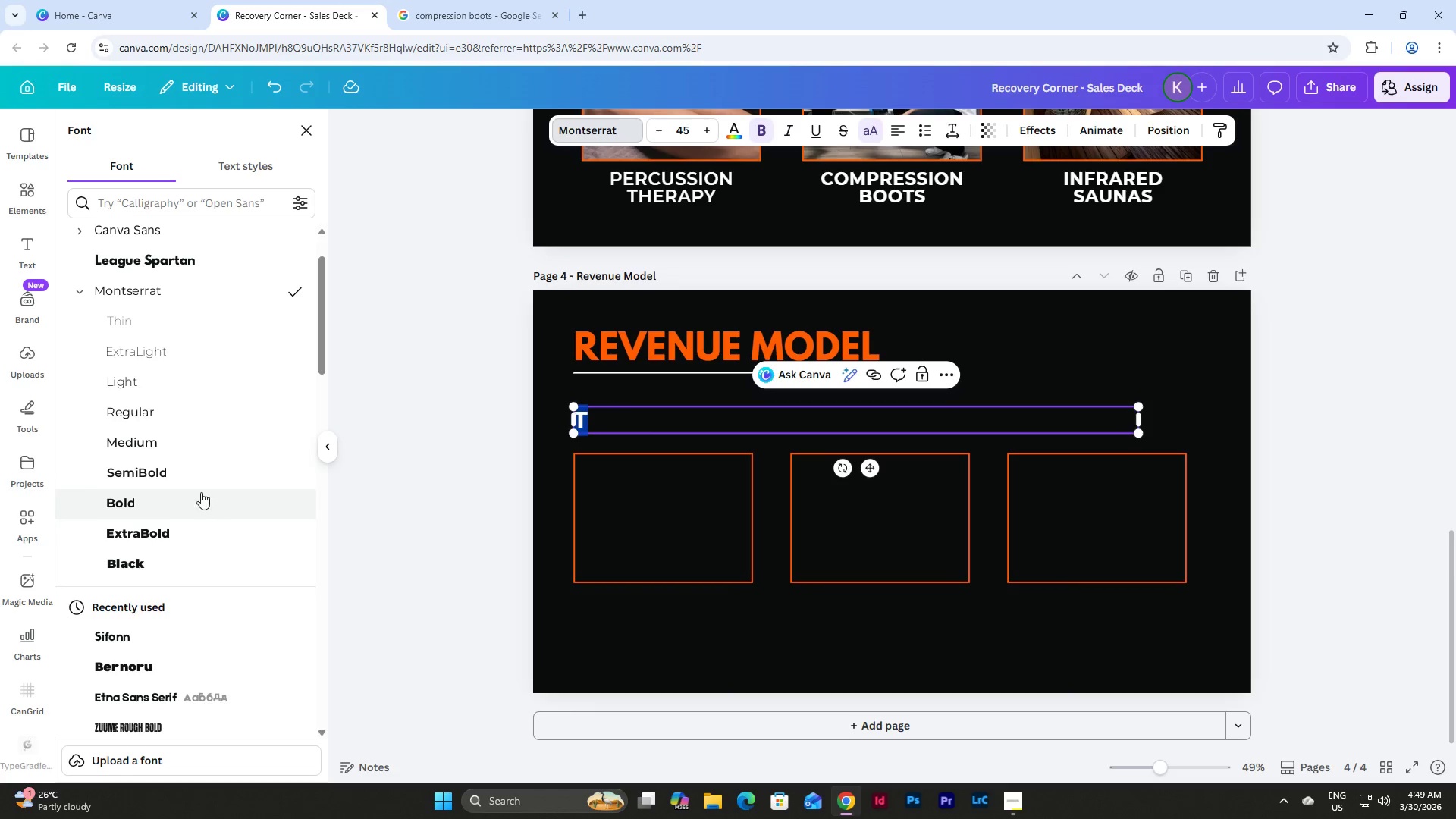 
left_click([196, 472])
 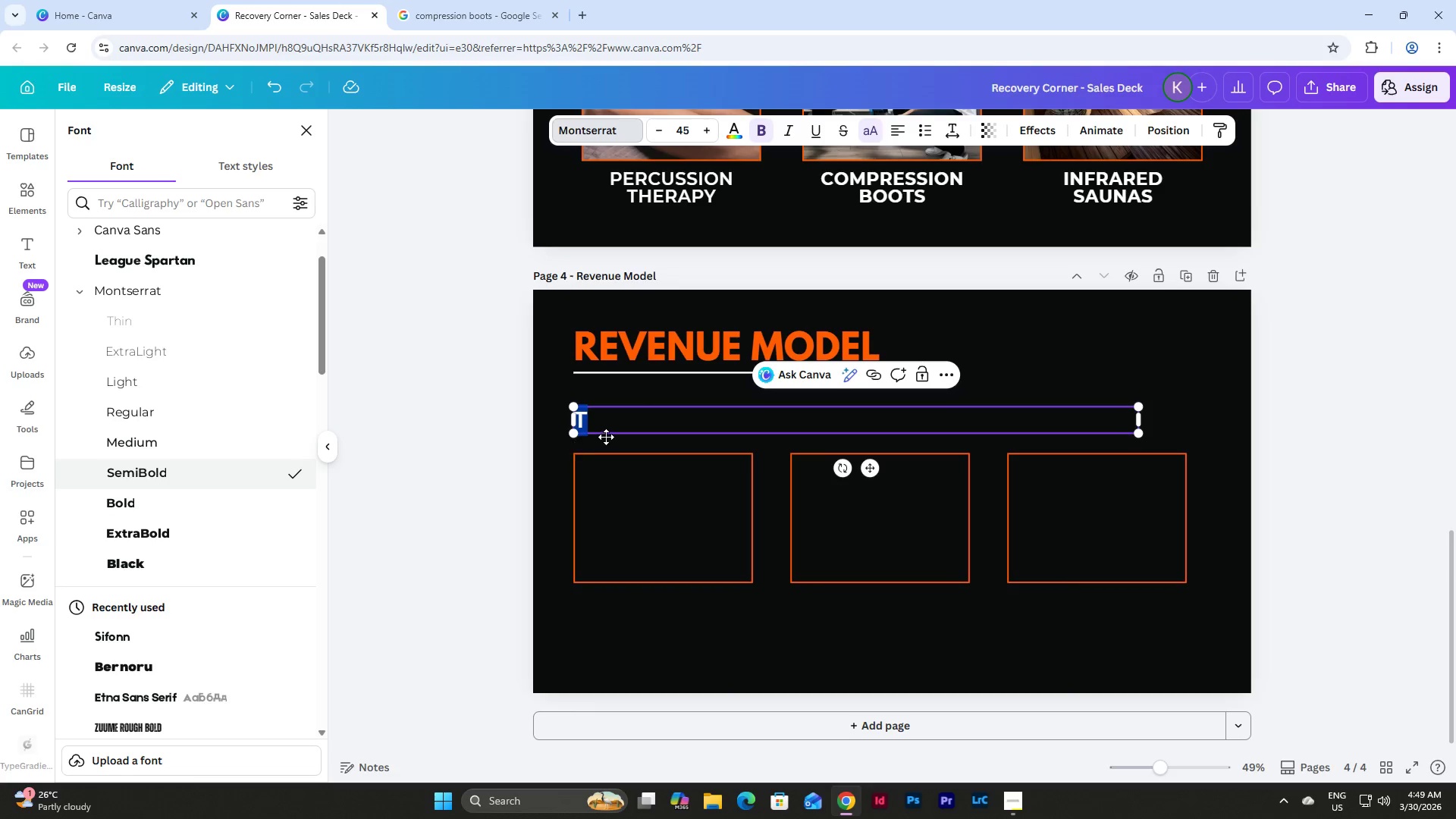 
left_click([607, 422])
 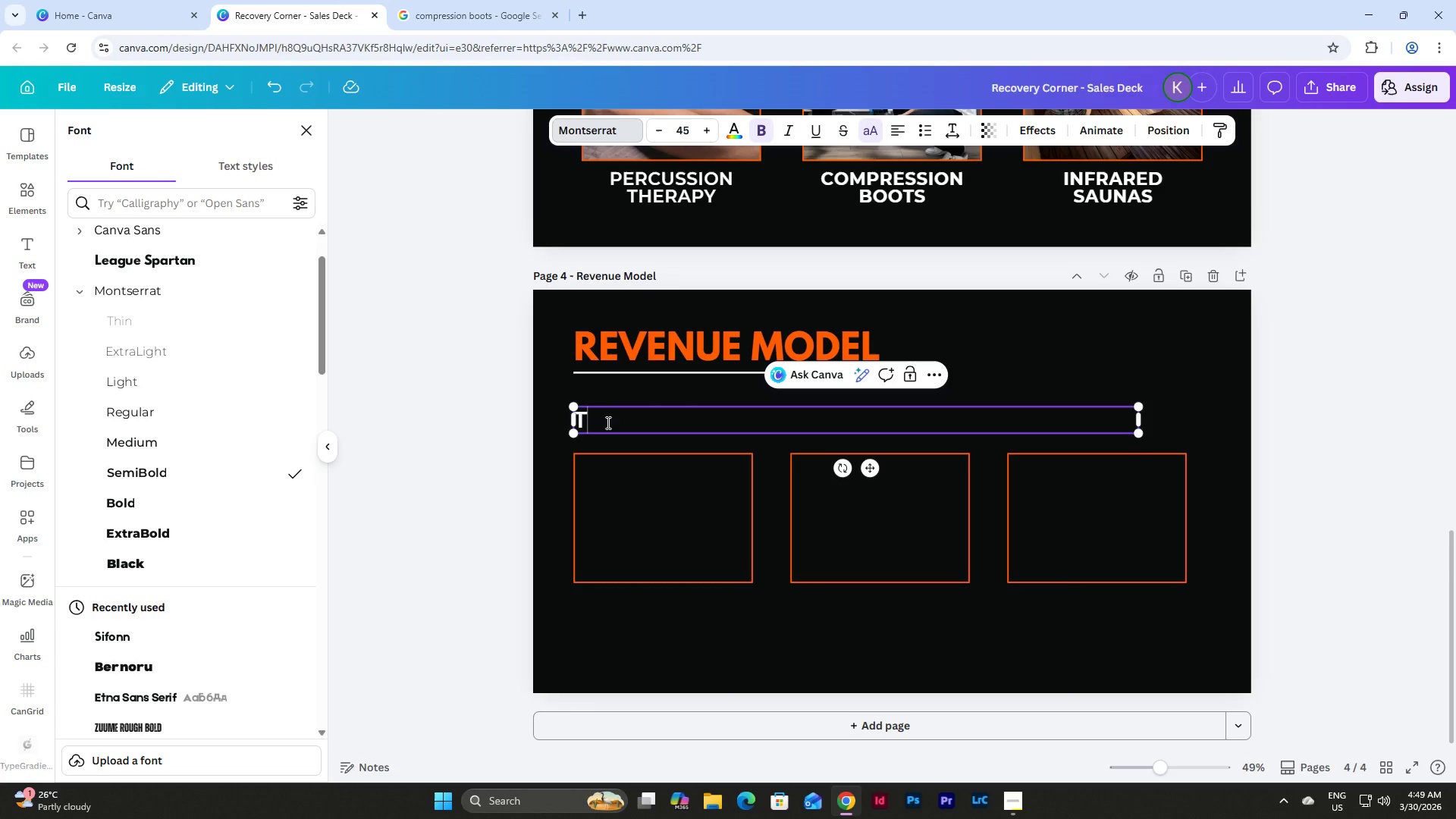 
type(IERED UPSELL MODEL:)
 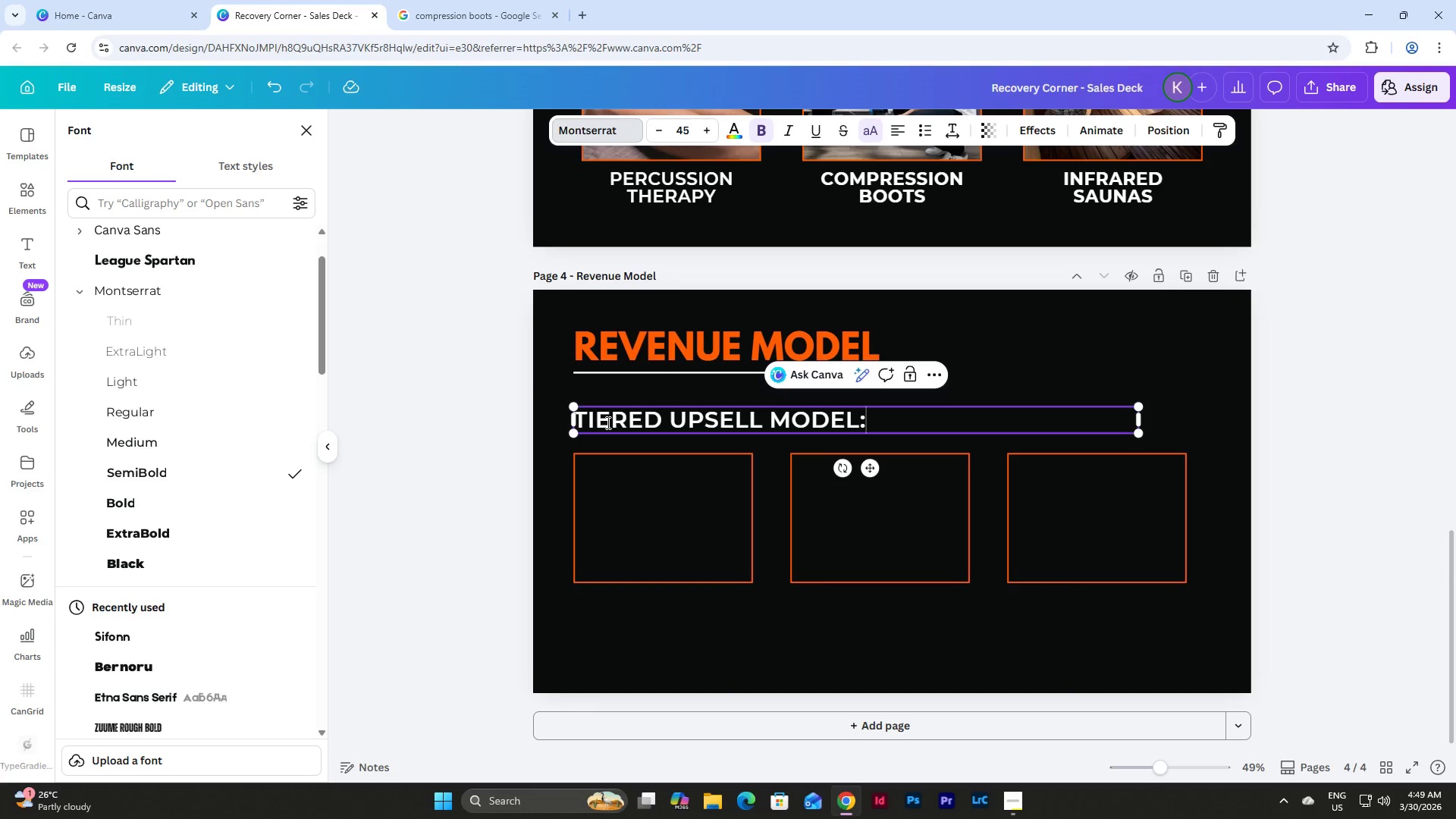 
double_click([790, 129])
 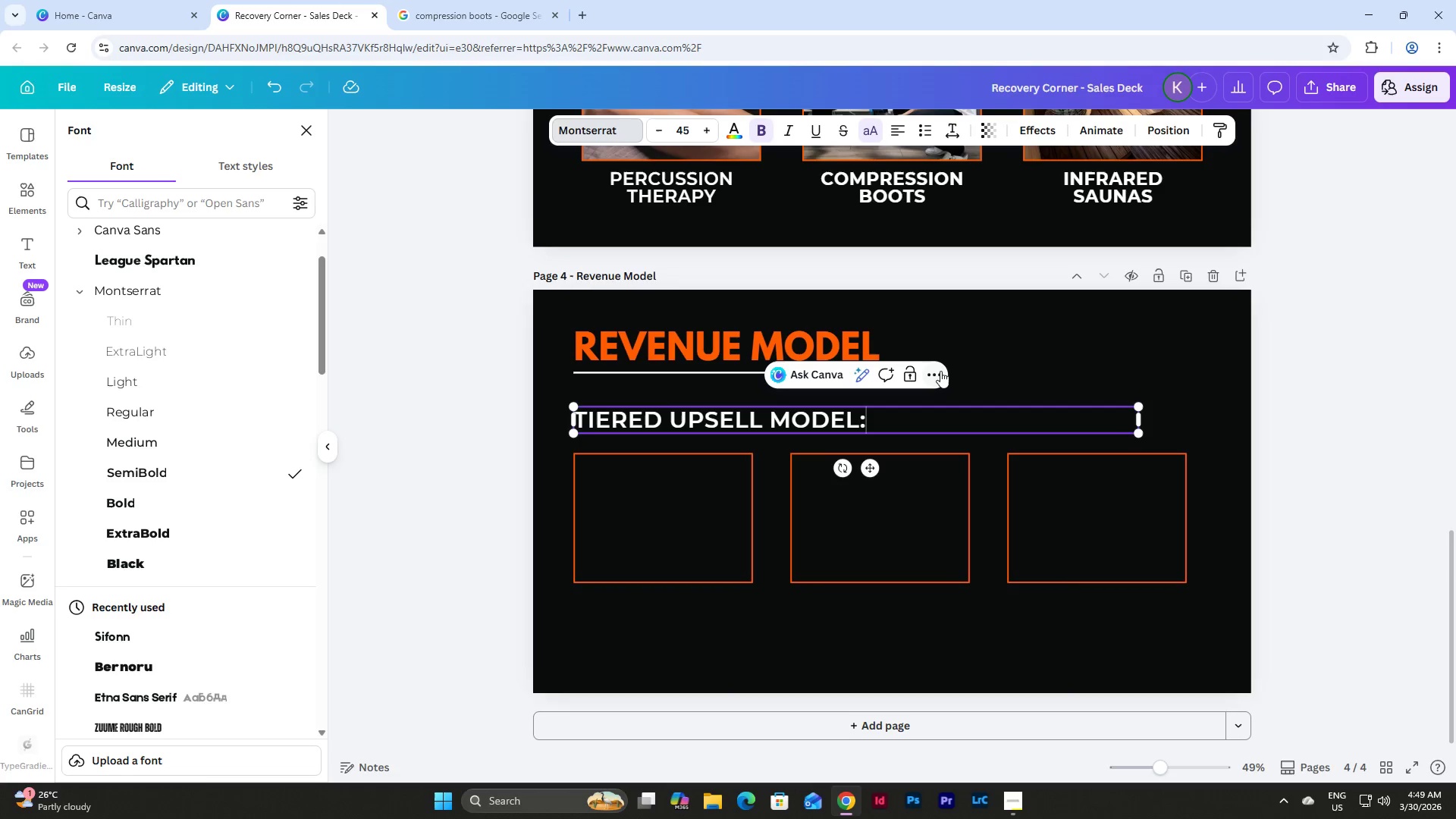 
left_click([1021, 375])
 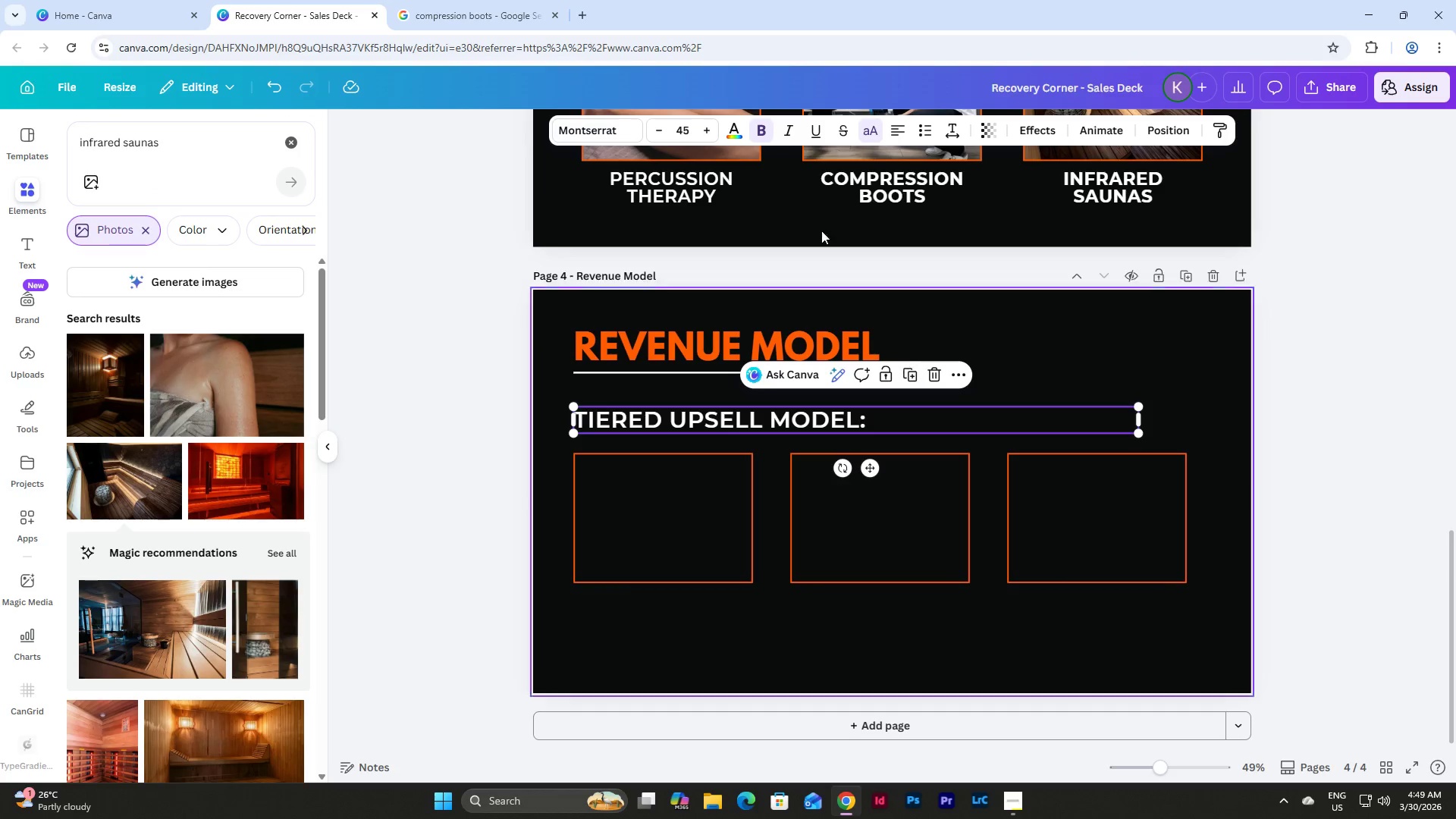 
left_click([786, 130])
 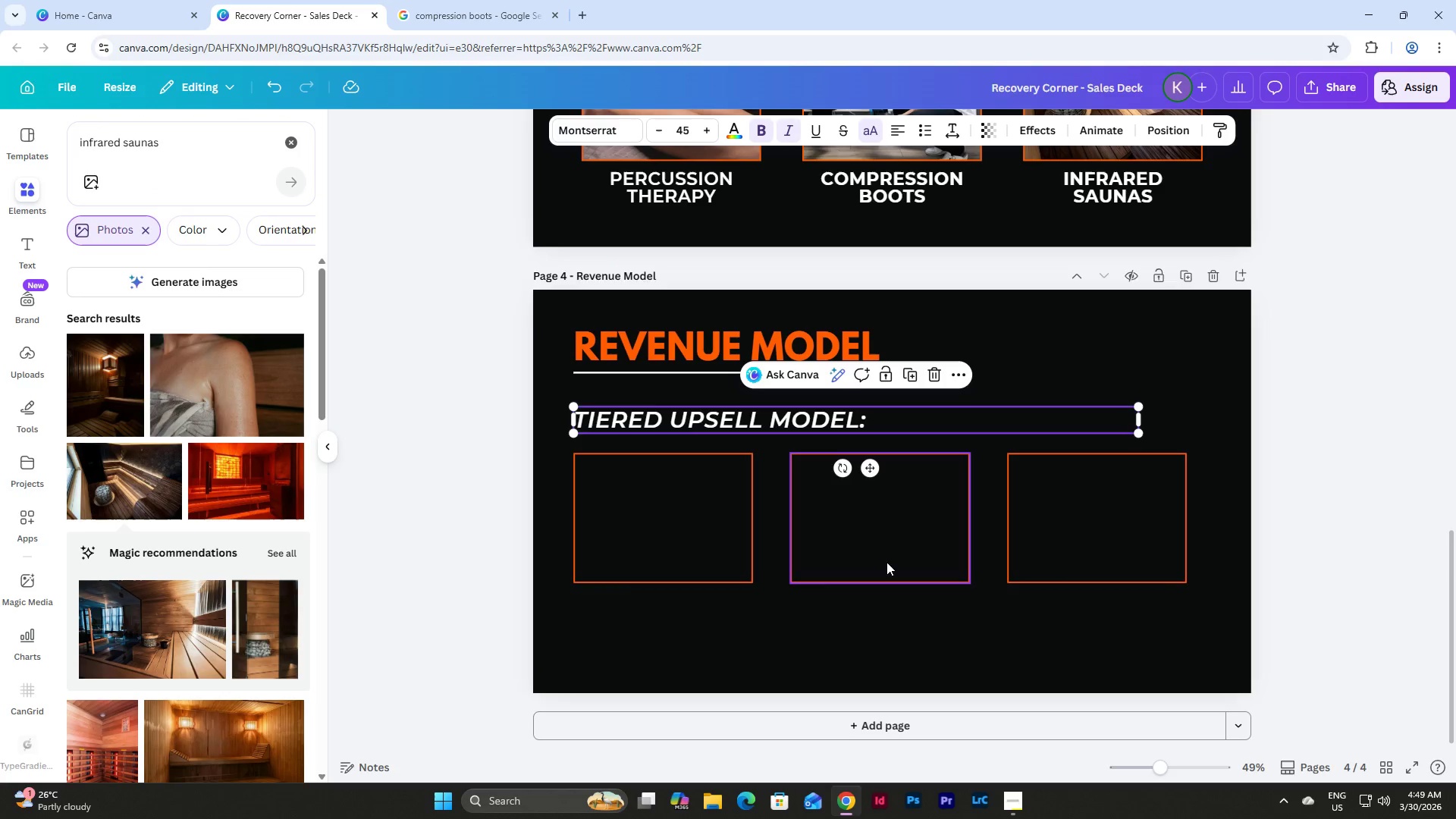 
left_click([890, 623])
 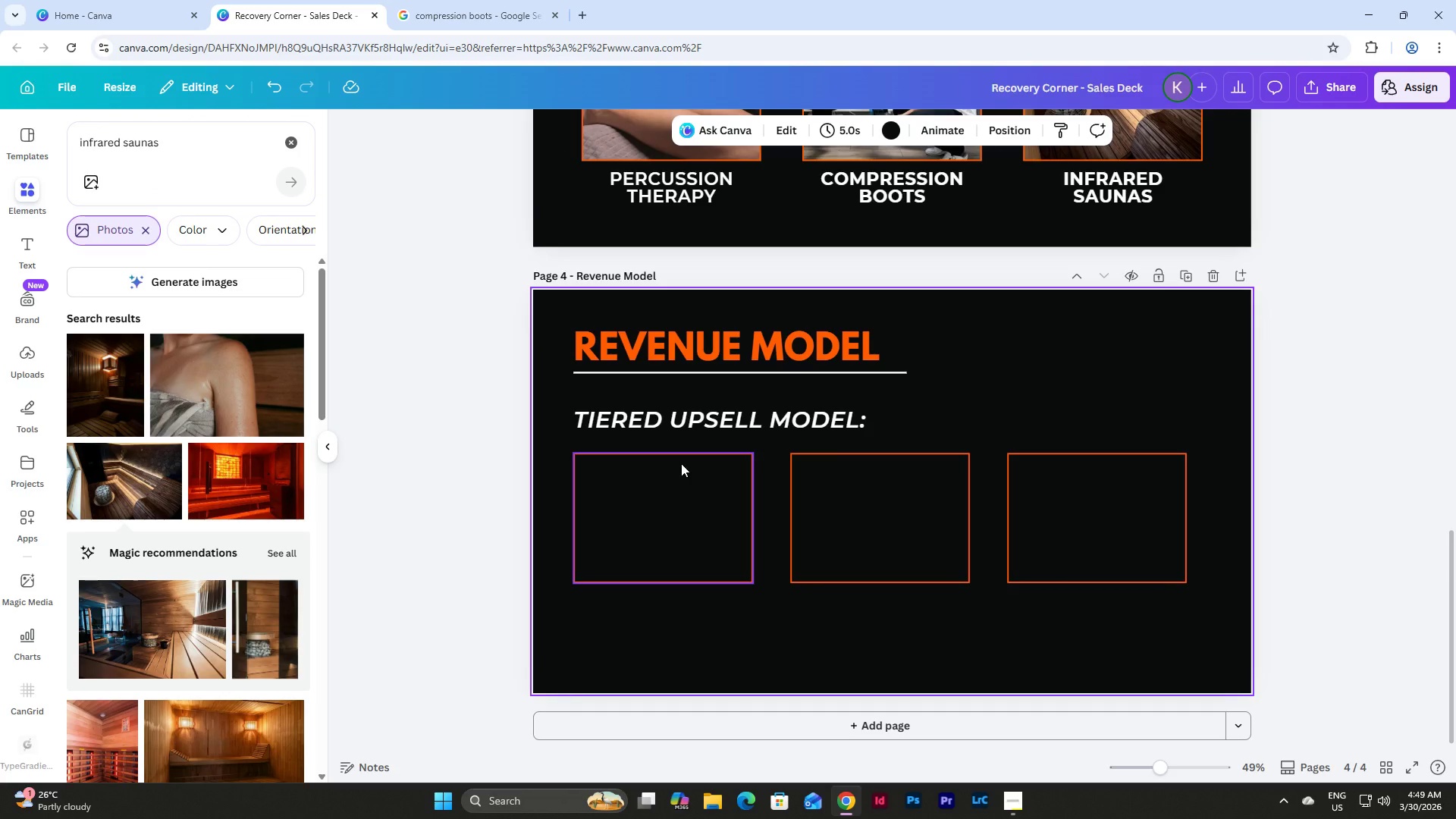 
left_click([681, 463])
 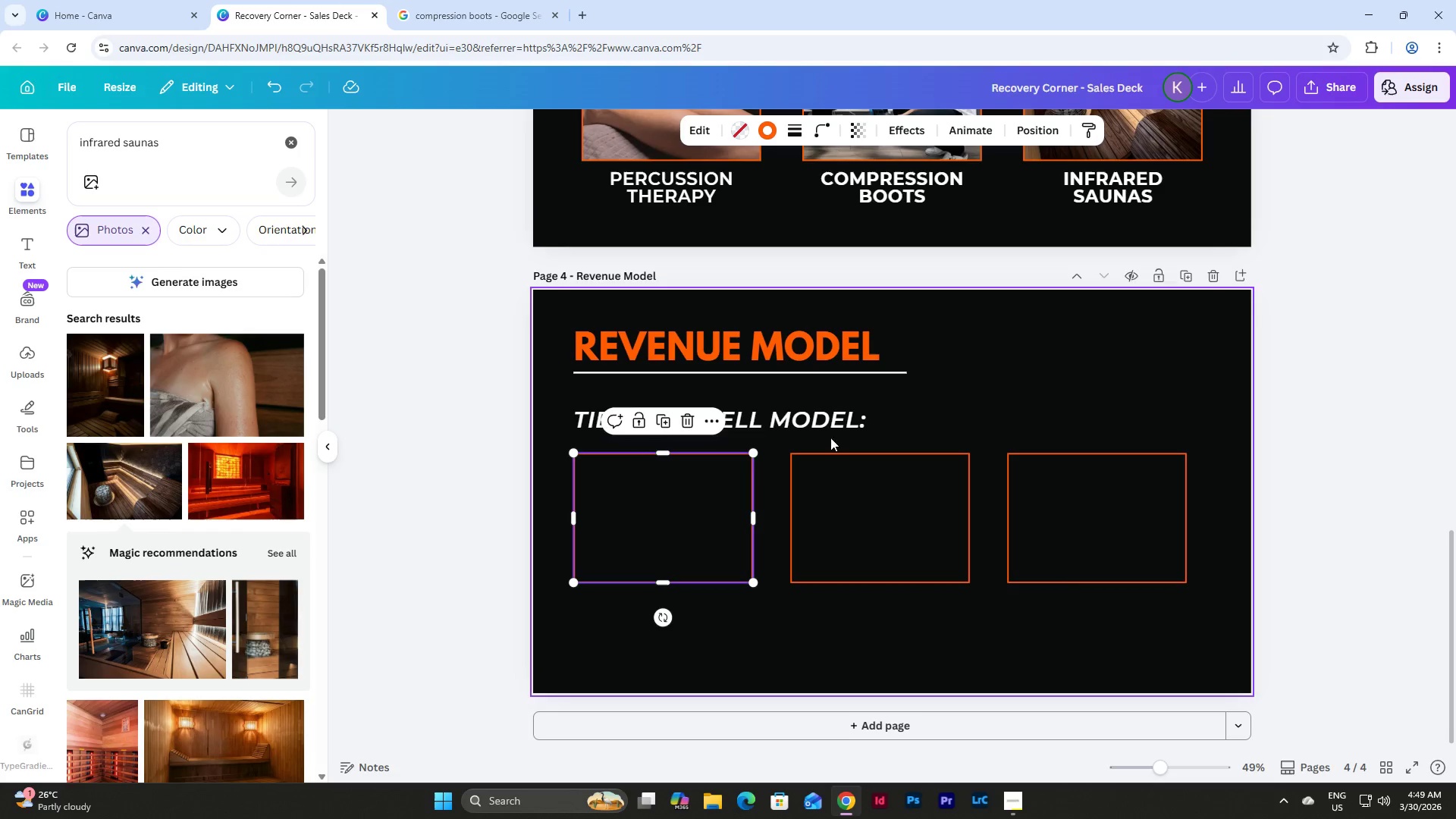 
left_click([830, 428])
 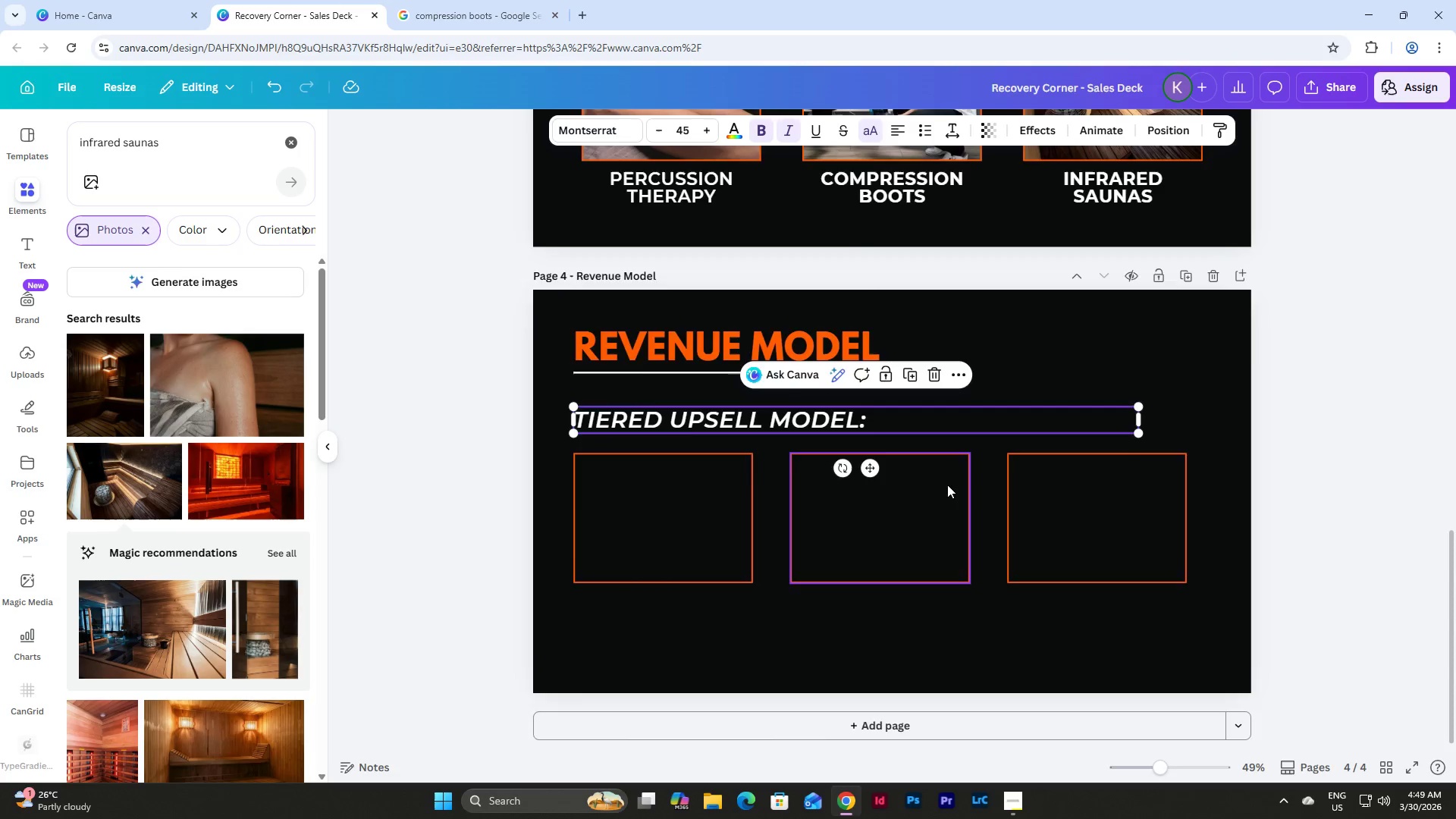 
scroll: coordinate [947, 485], scroll_direction: up, amount: 6.0
 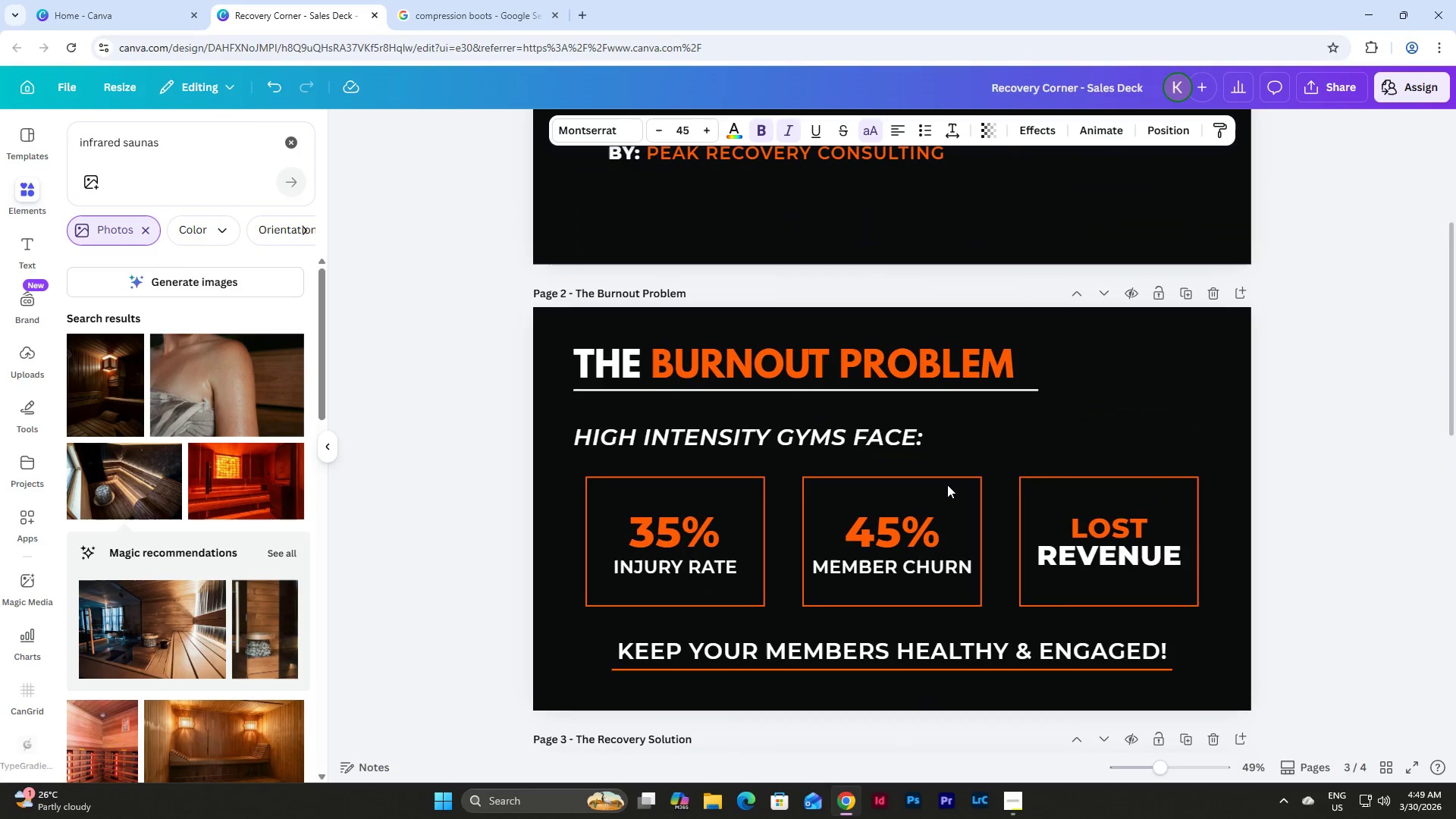 
scroll: coordinate [947, 485], scroll_direction: down, amount: 2.0
 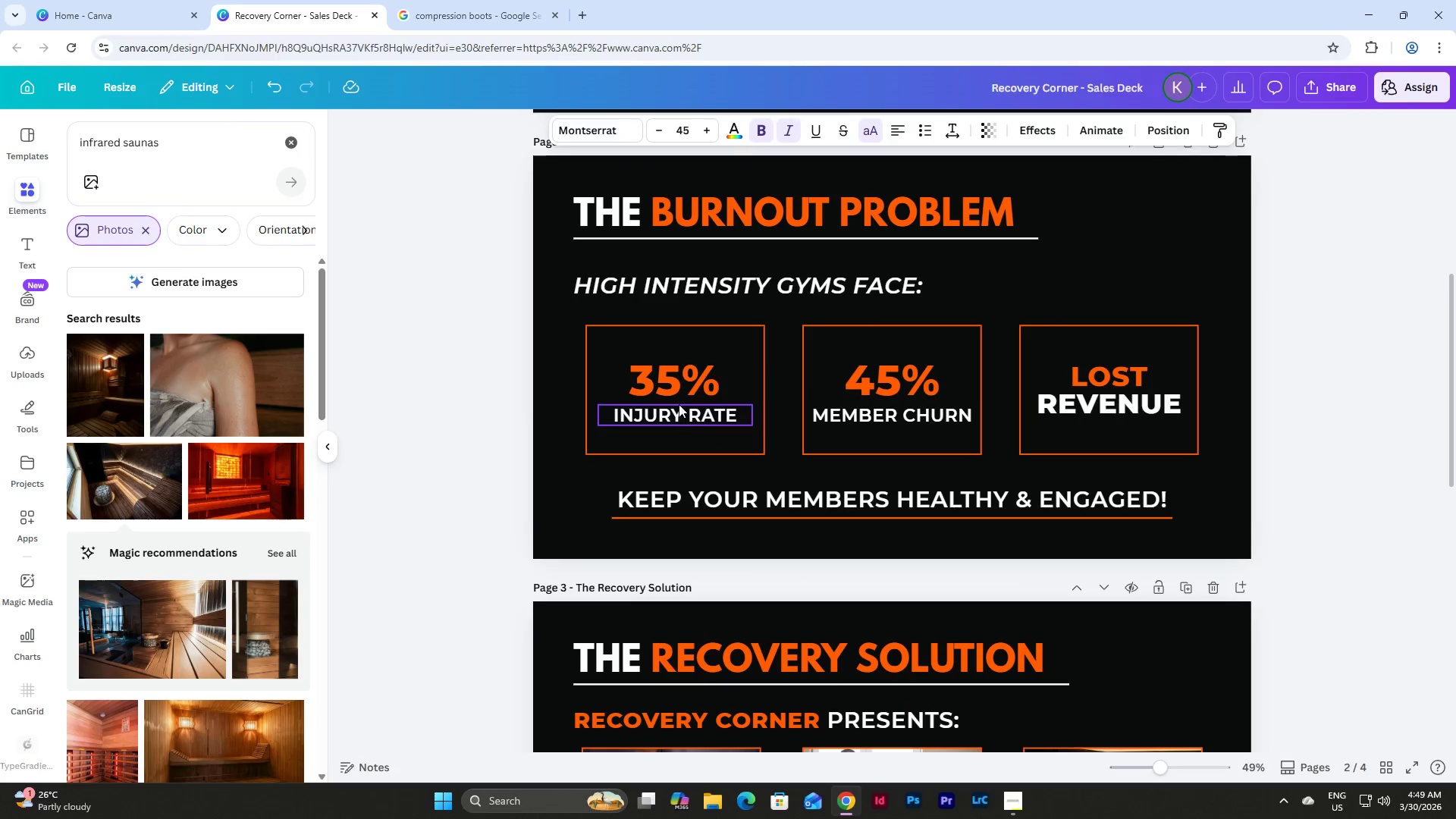 
left_click([673, 377])
 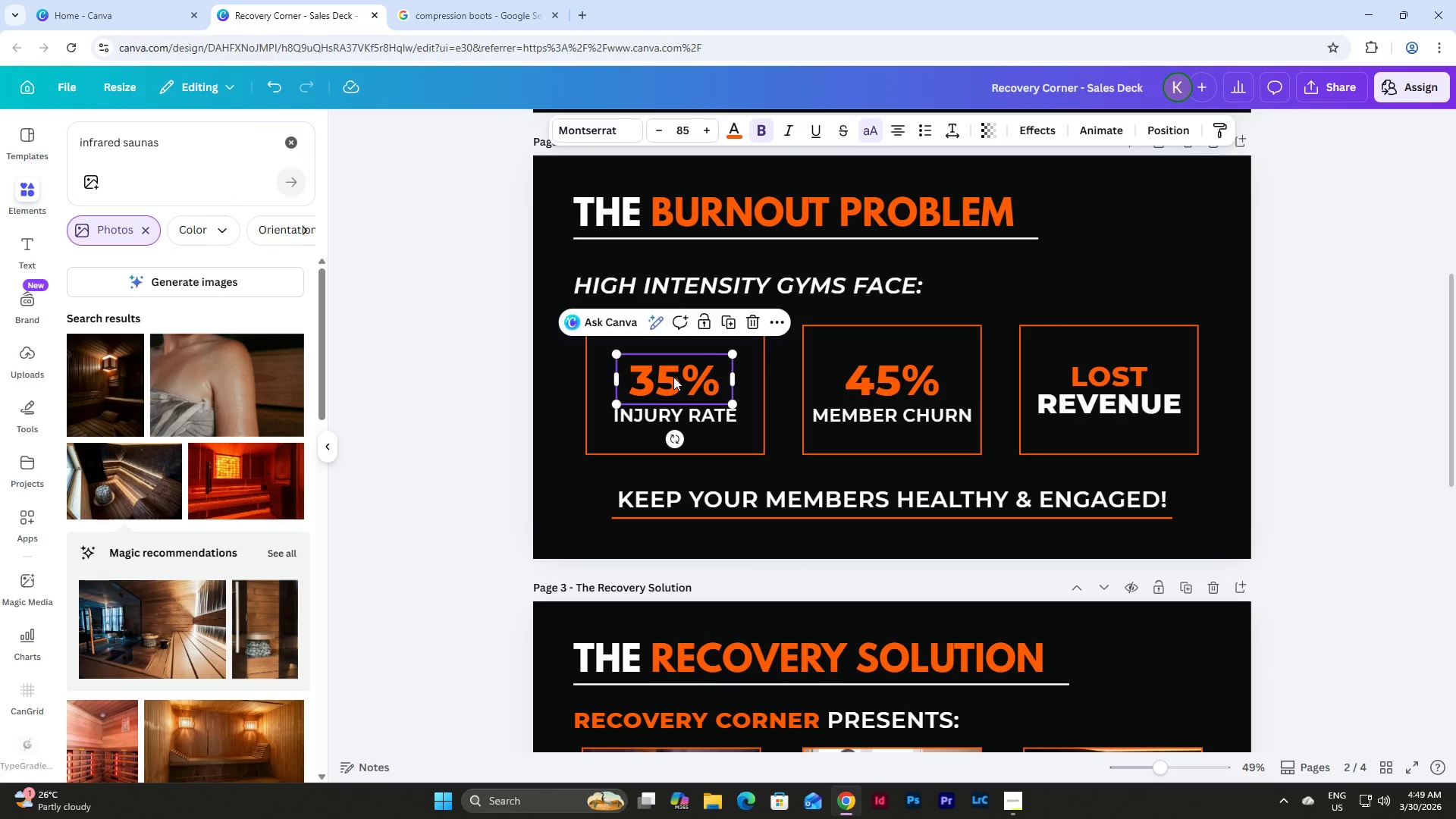 
key(Control+C)
 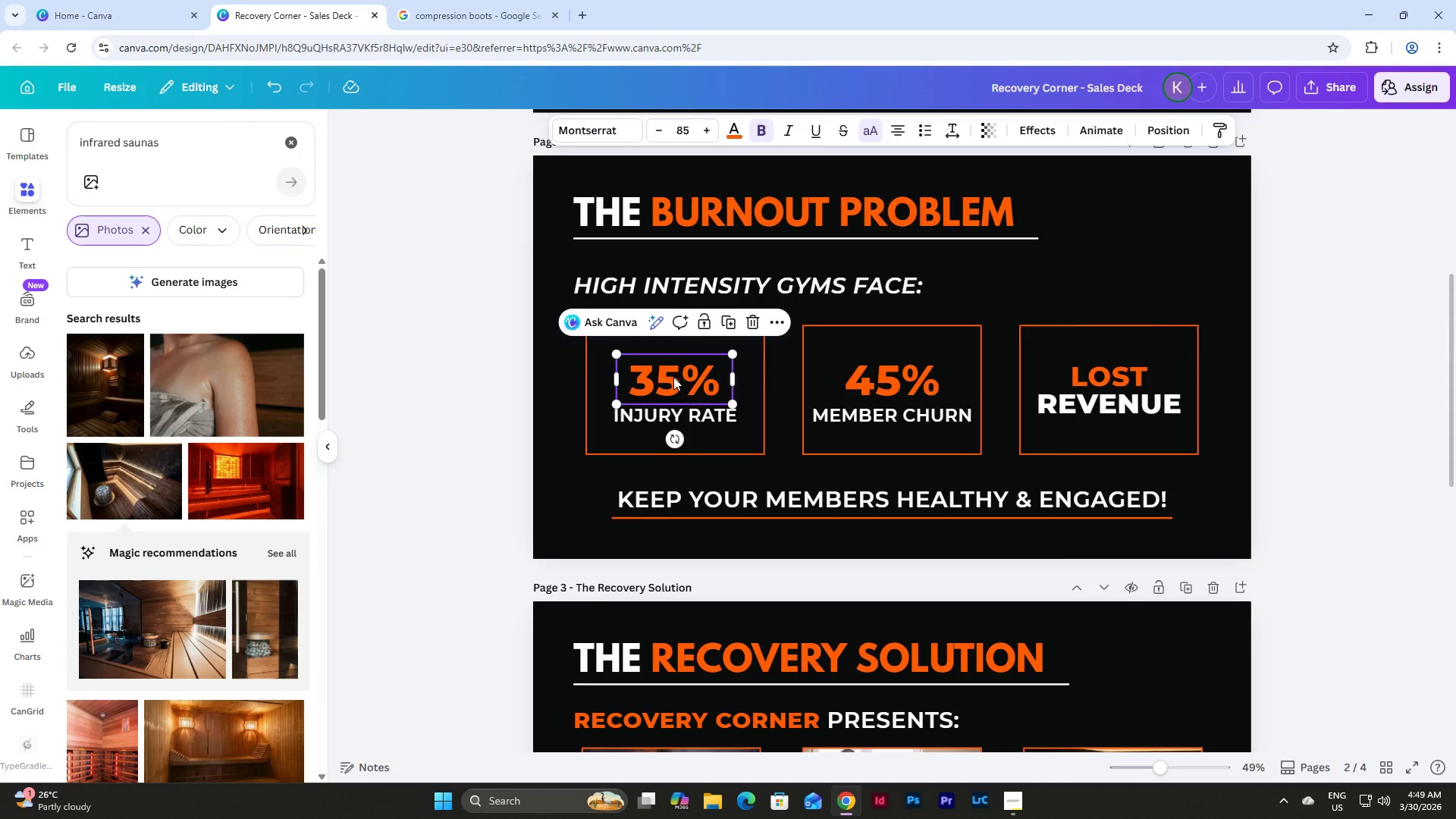 
left_click([675, 507])
 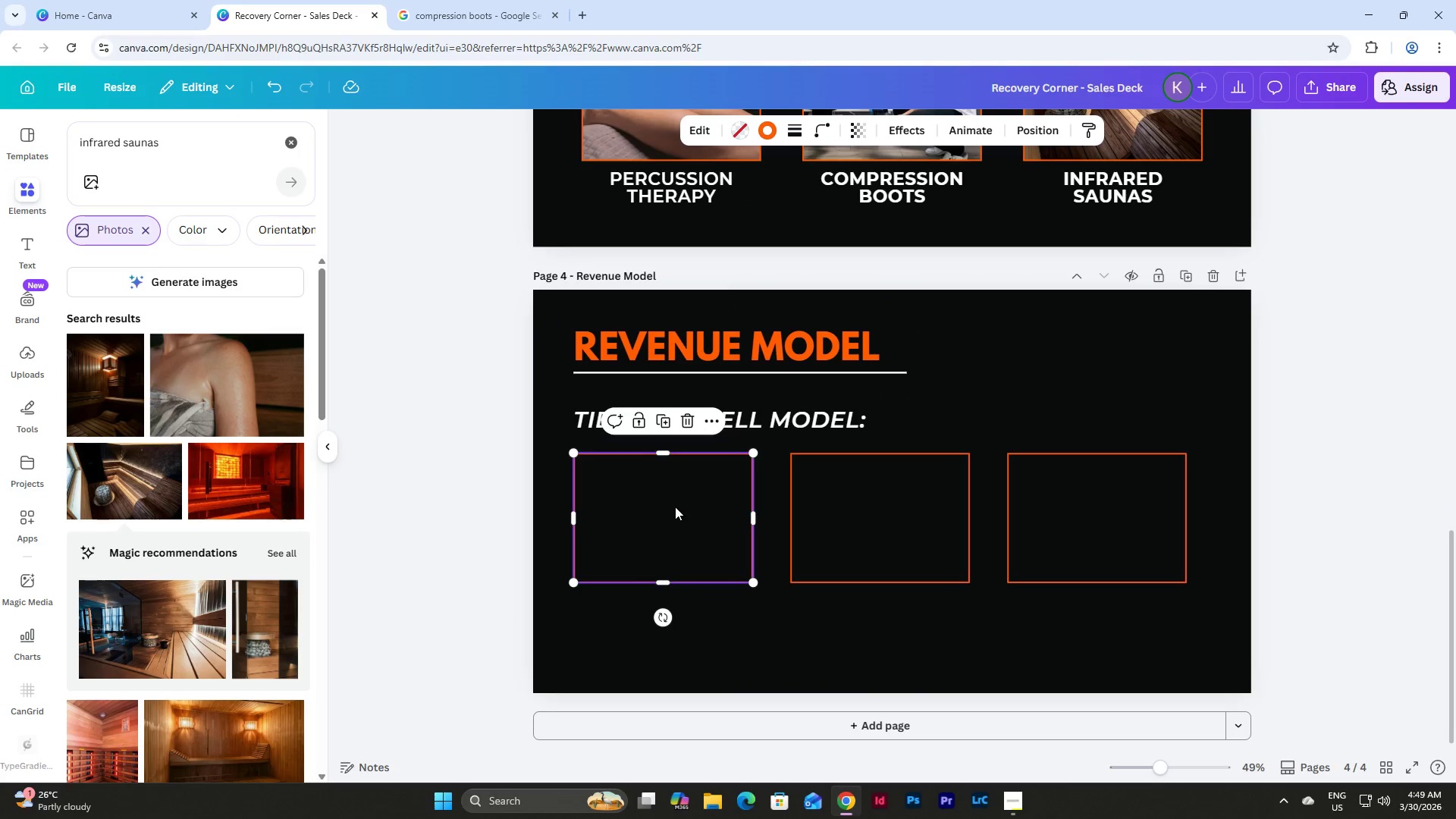 
scroll: coordinate [673, 377], scroll_direction: down, amount: 11.0
 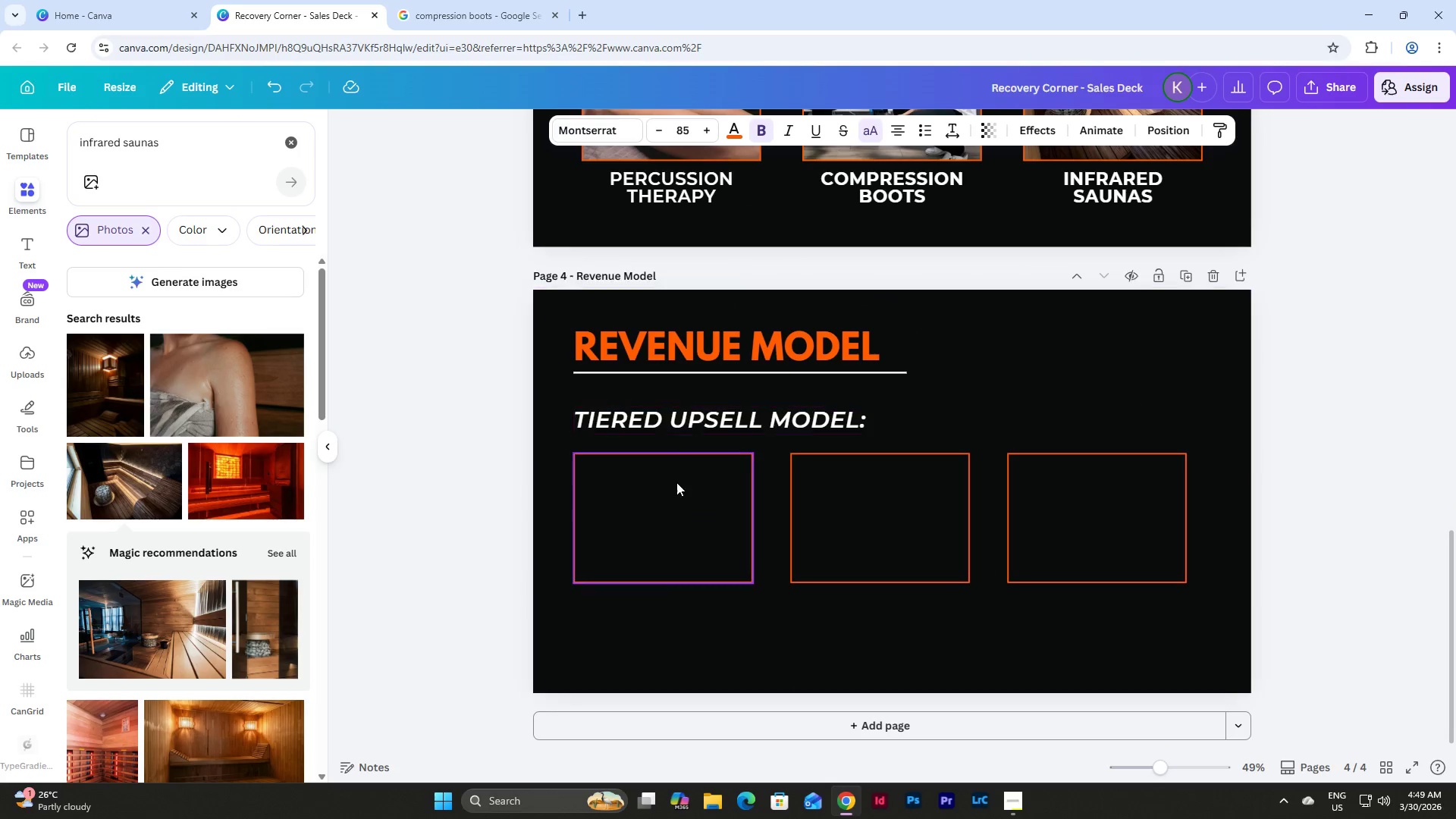 
key(Control+V)
 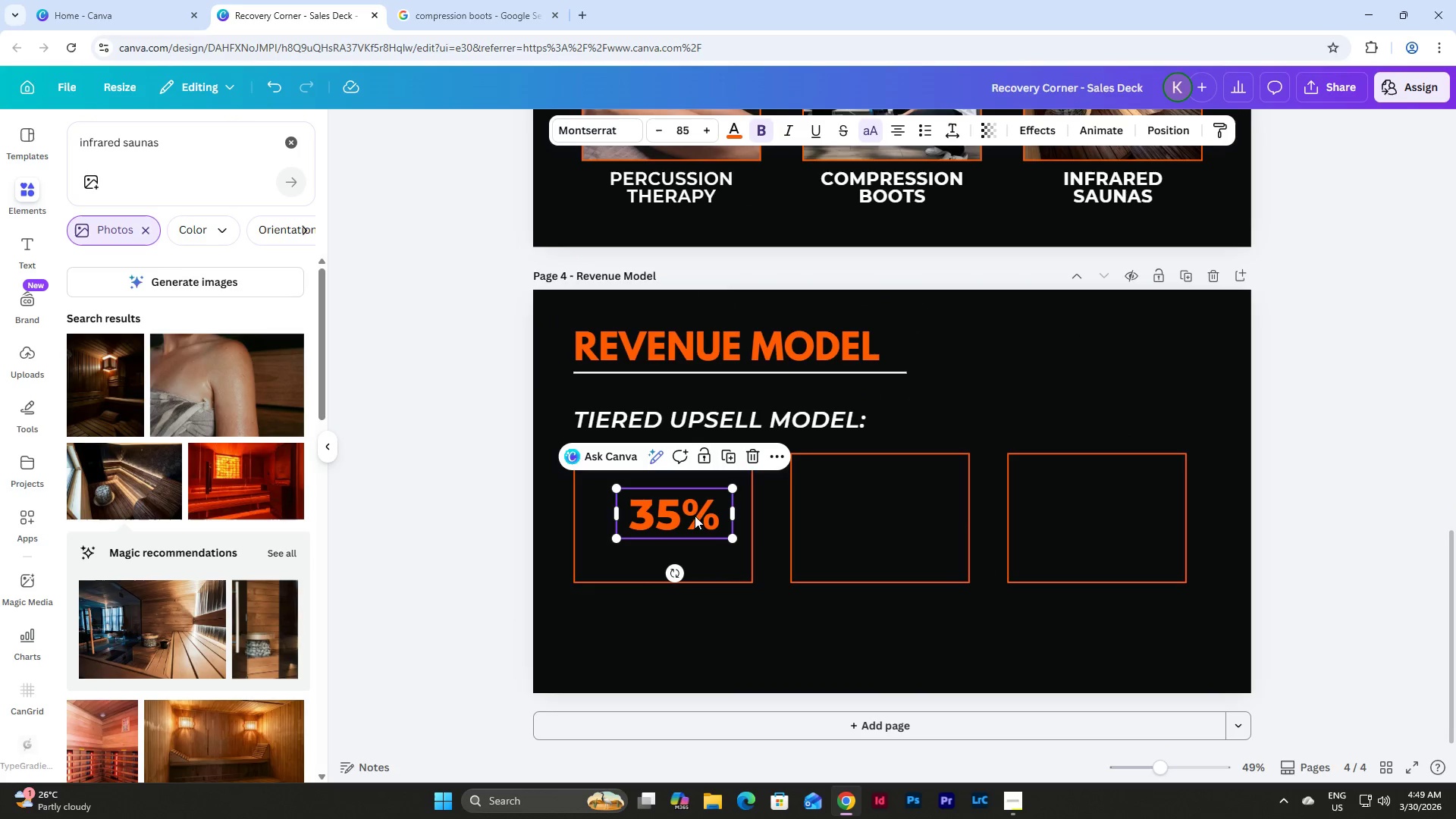 
left_click([691, 511])
 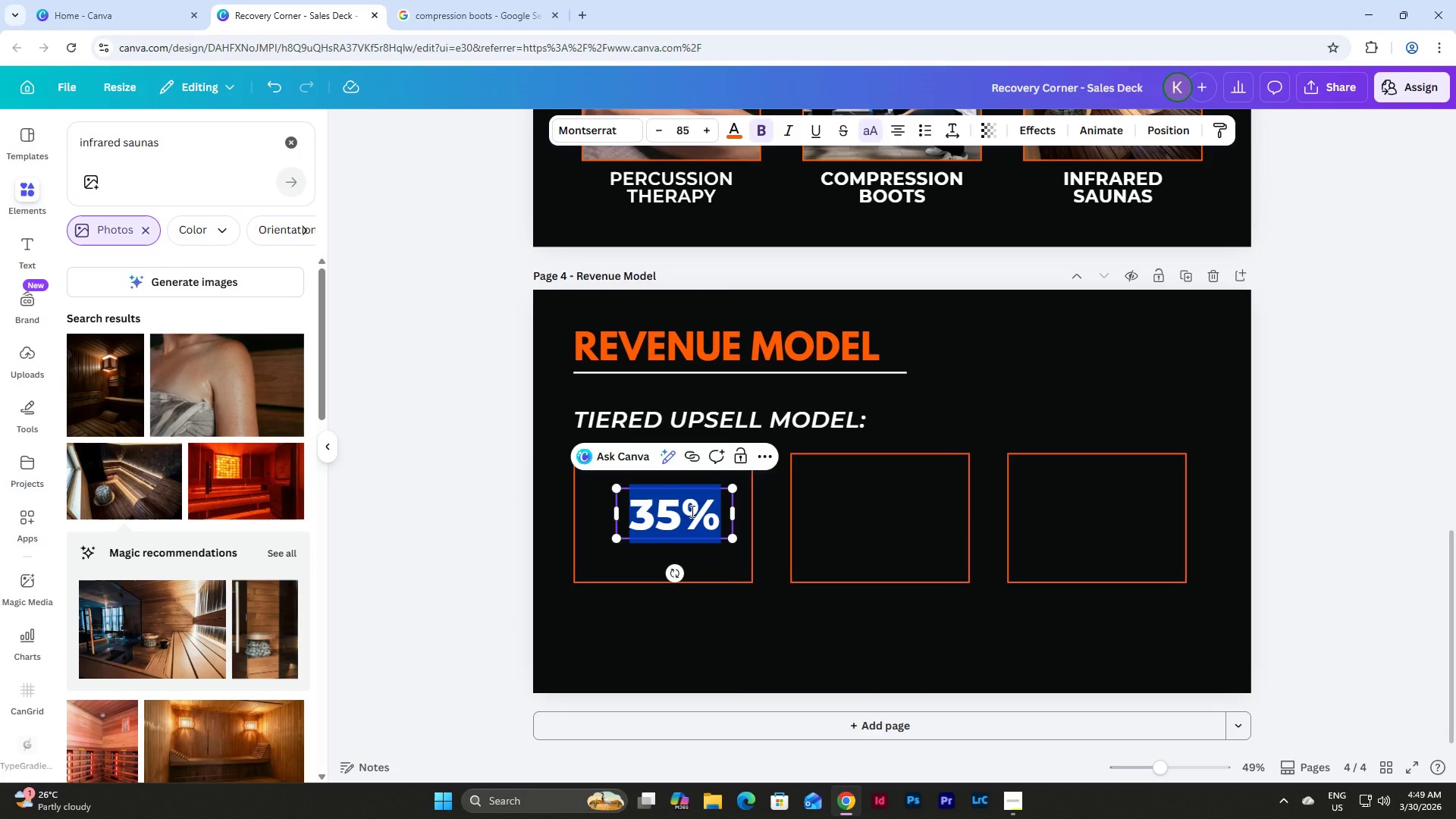 
type(BASIC)
 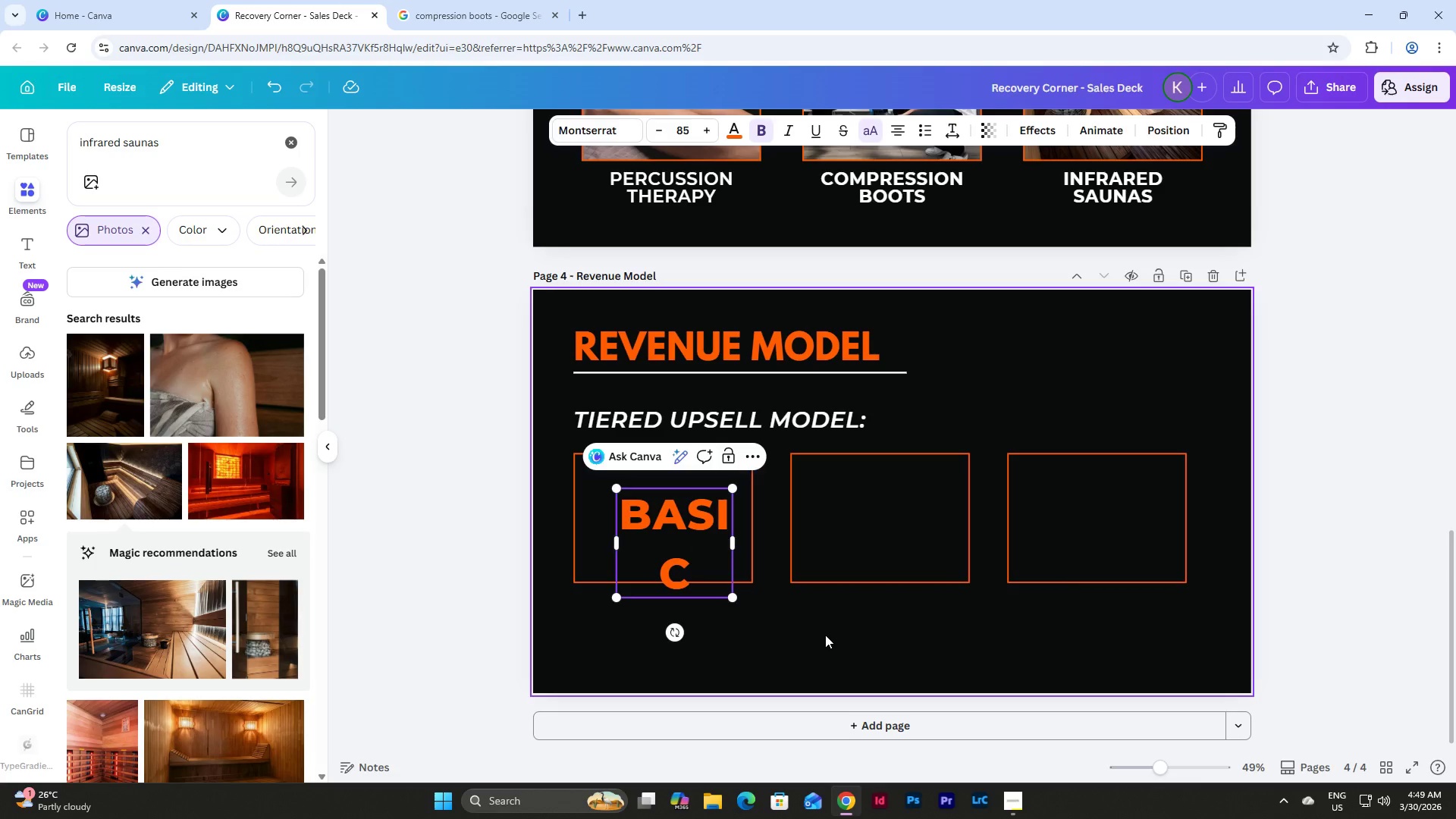 
double_click([695, 511])
 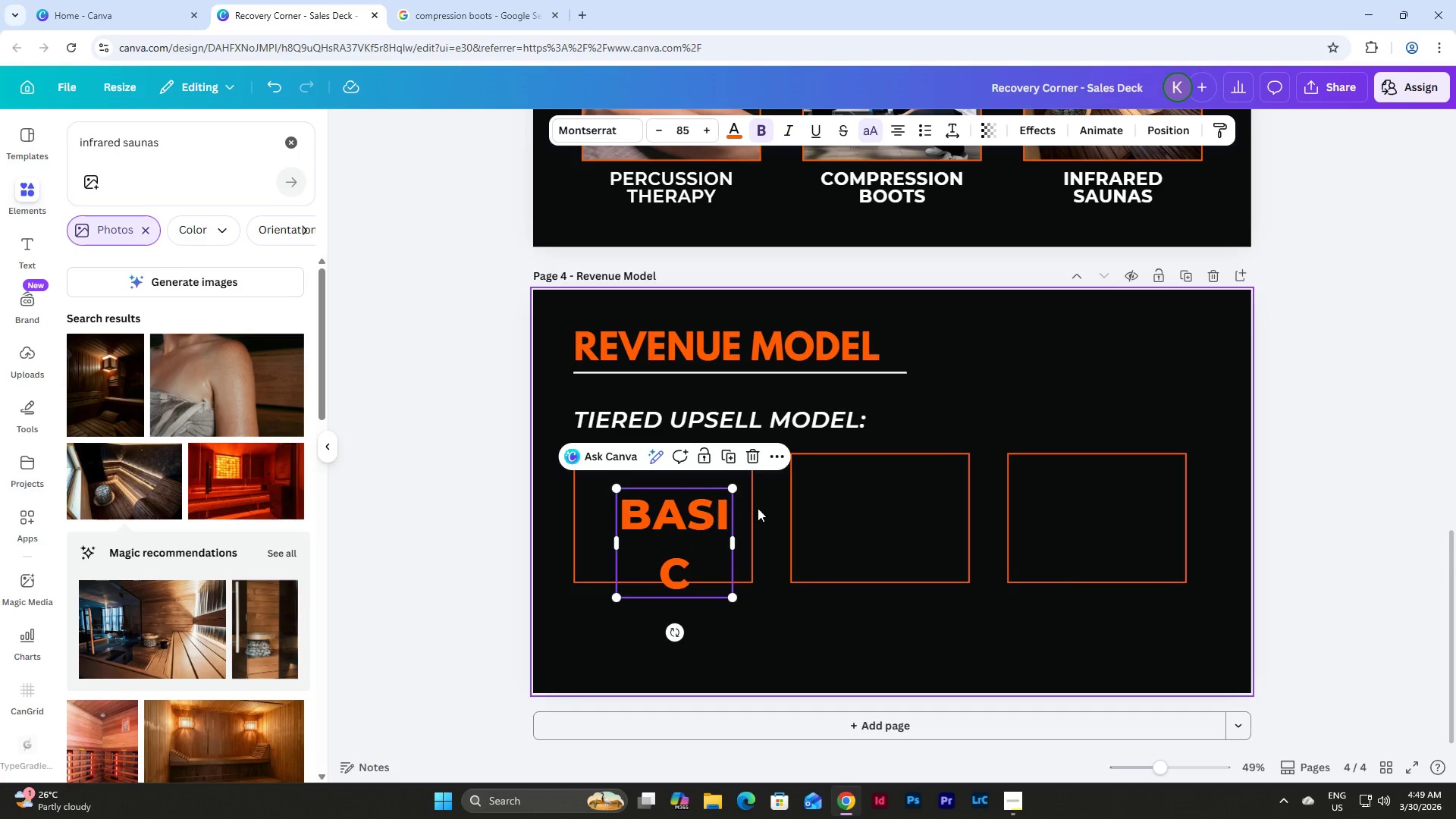 
wait(6.17)
 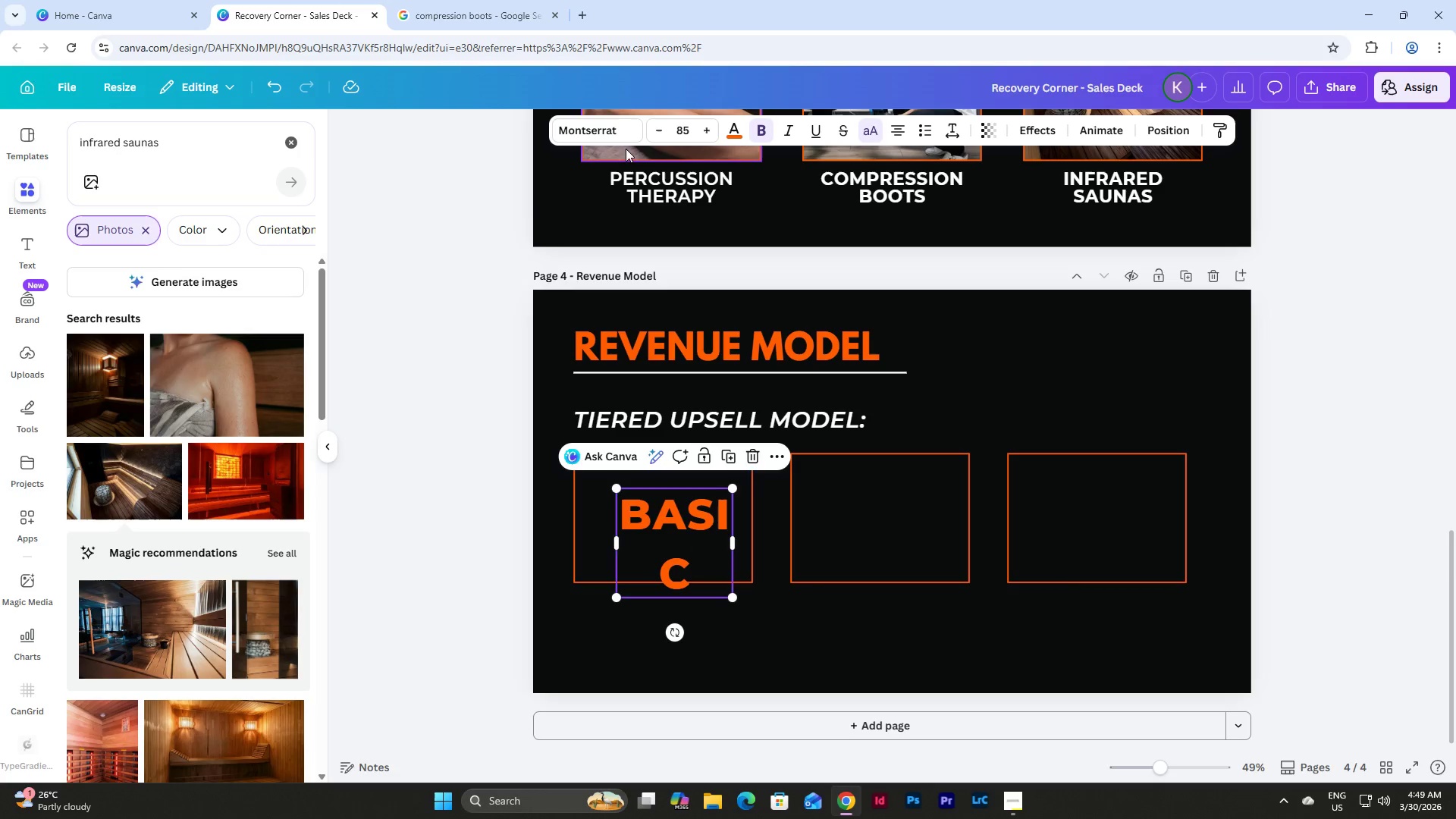 
left_click([689, 510])
 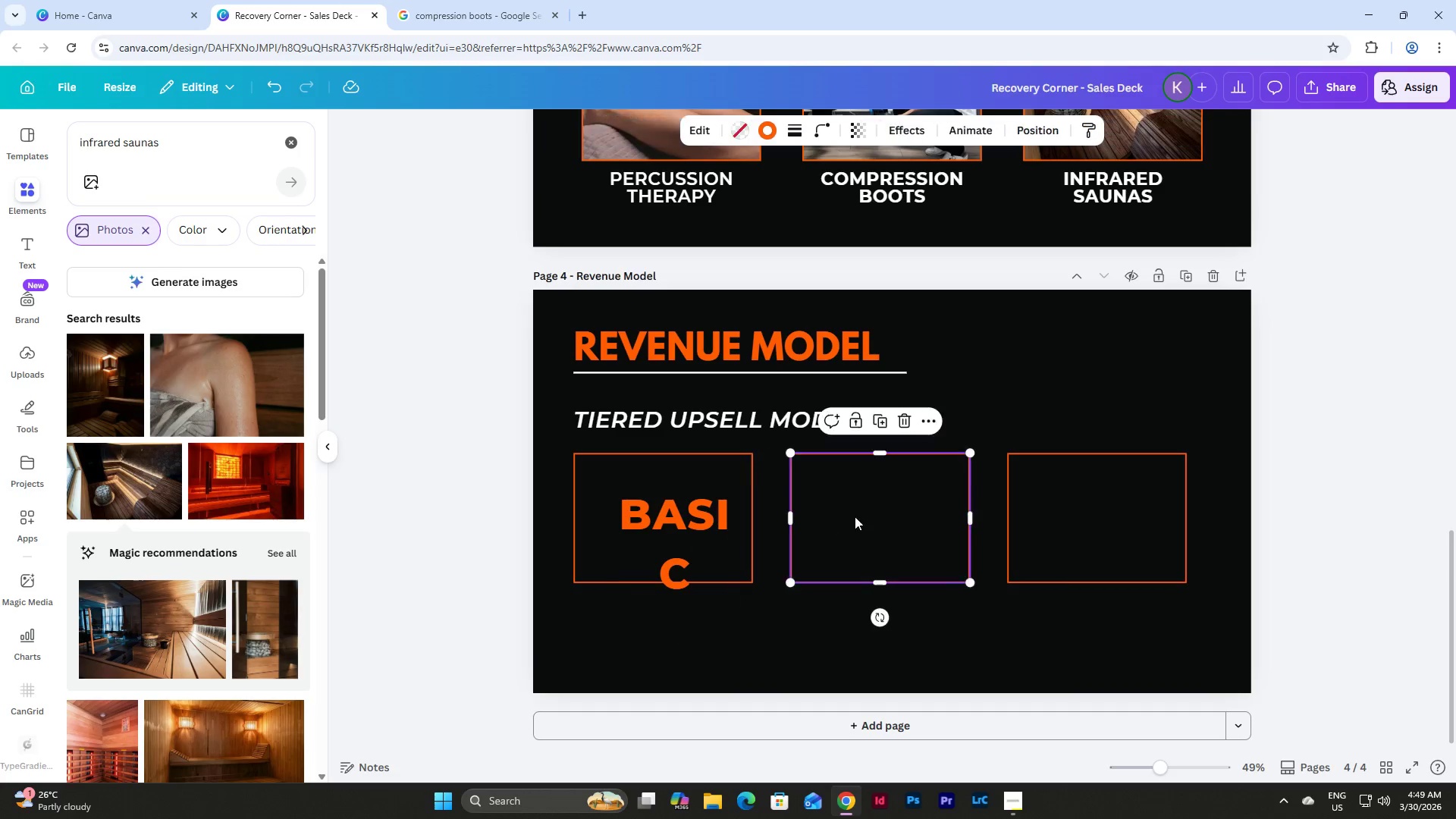 
double_click([645, 510])
 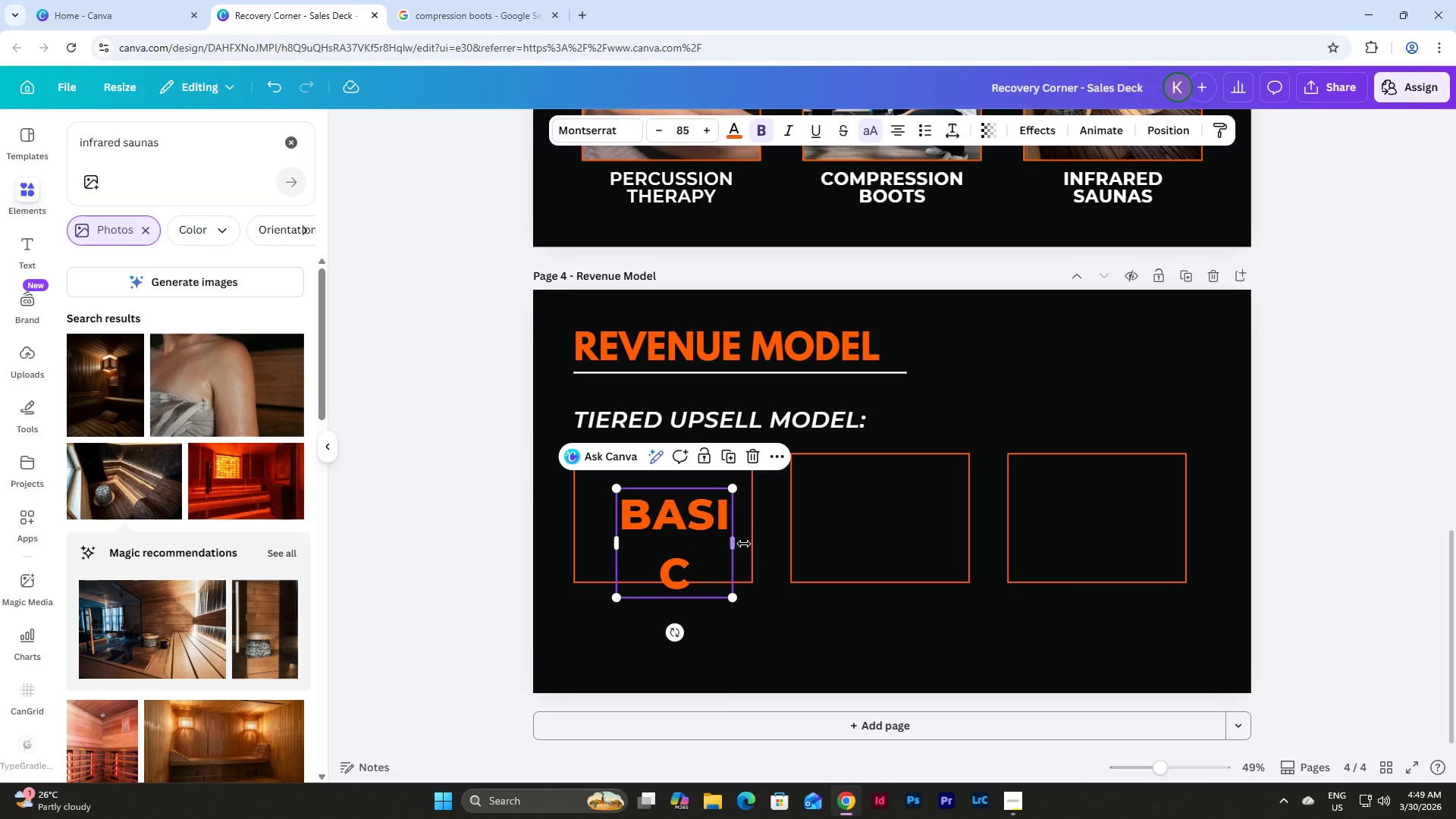 
left_click_drag(start_coordinate=[739, 544], to_coordinate=[778, 525])
 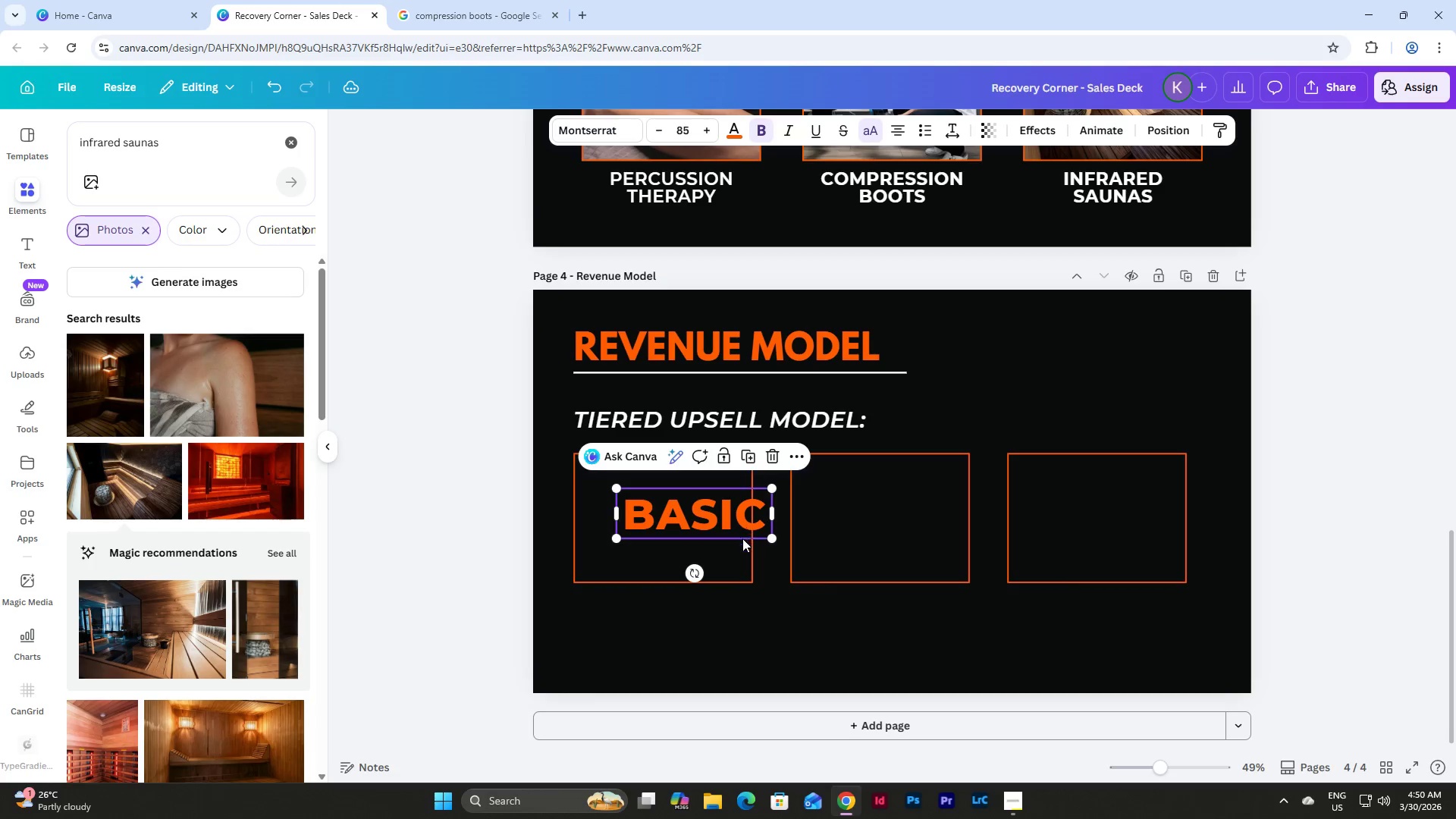 
left_click_drag(start_coordinate=[730, 520], to_coordinate=[700, 496])
 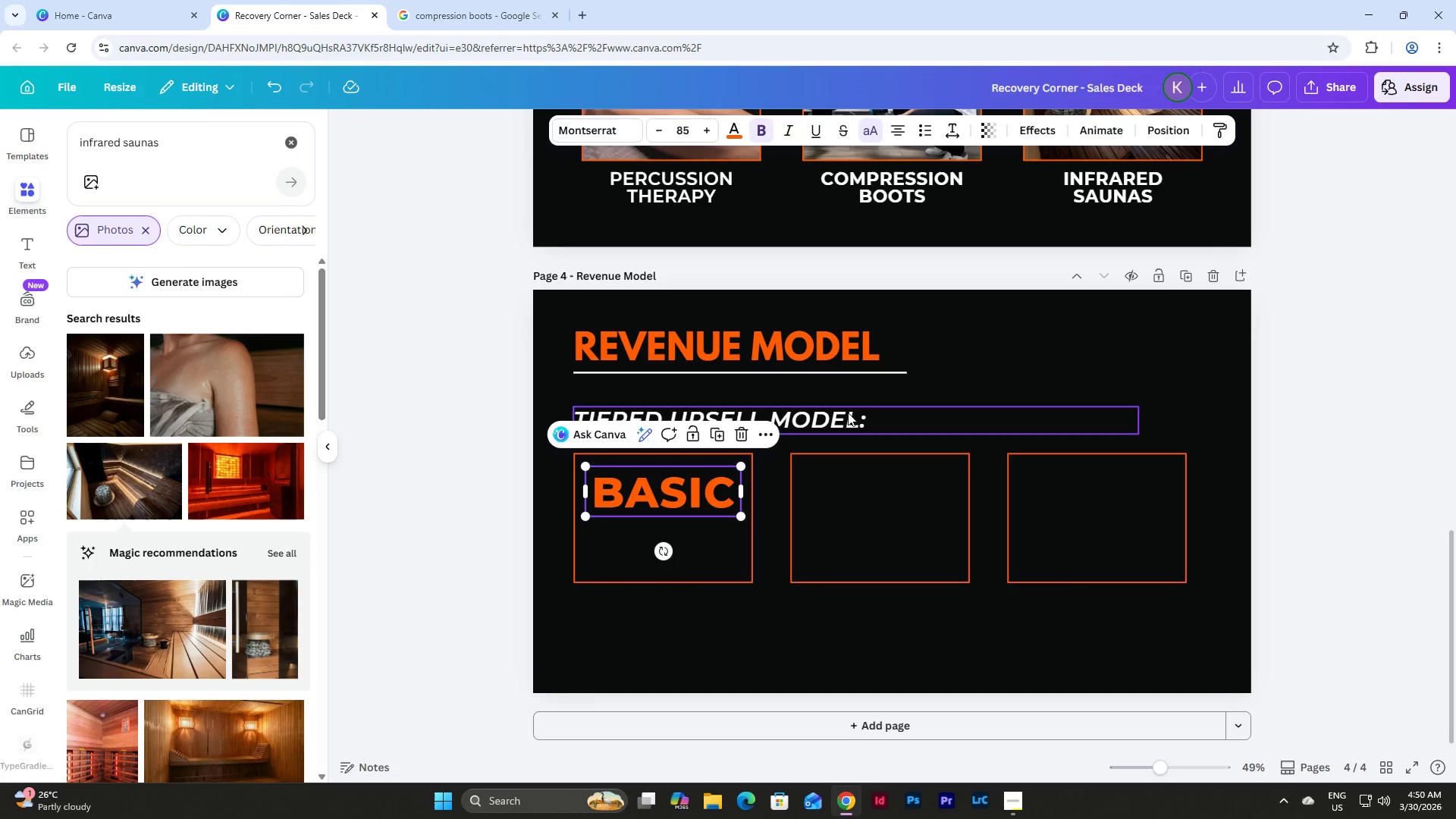 
scroll: coordinate [845, 400], scroll_direction: up, amount: 10.0
 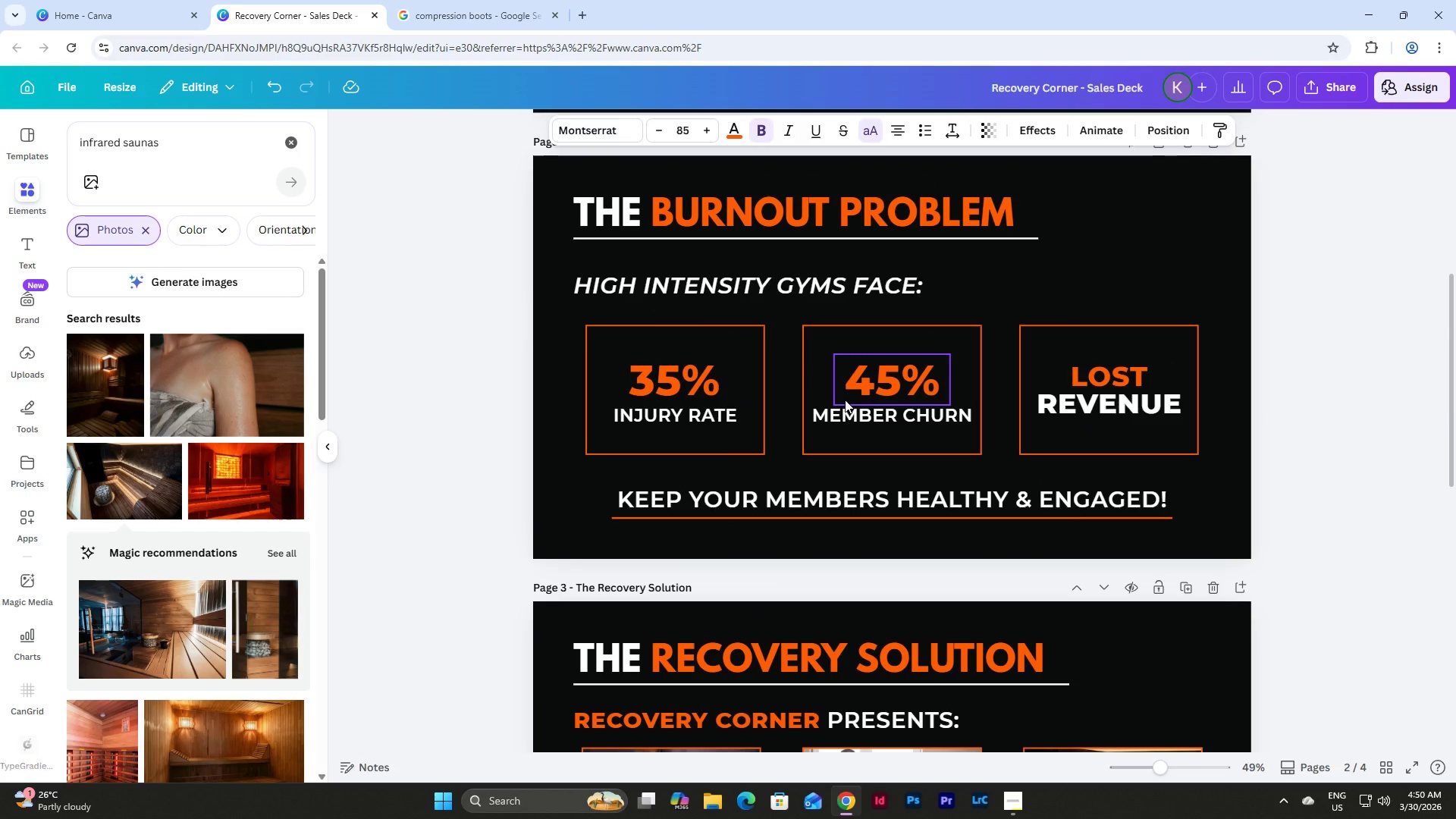 
scroll: coordinate [846, 395], scroll_direction: down, amount: 8.0
 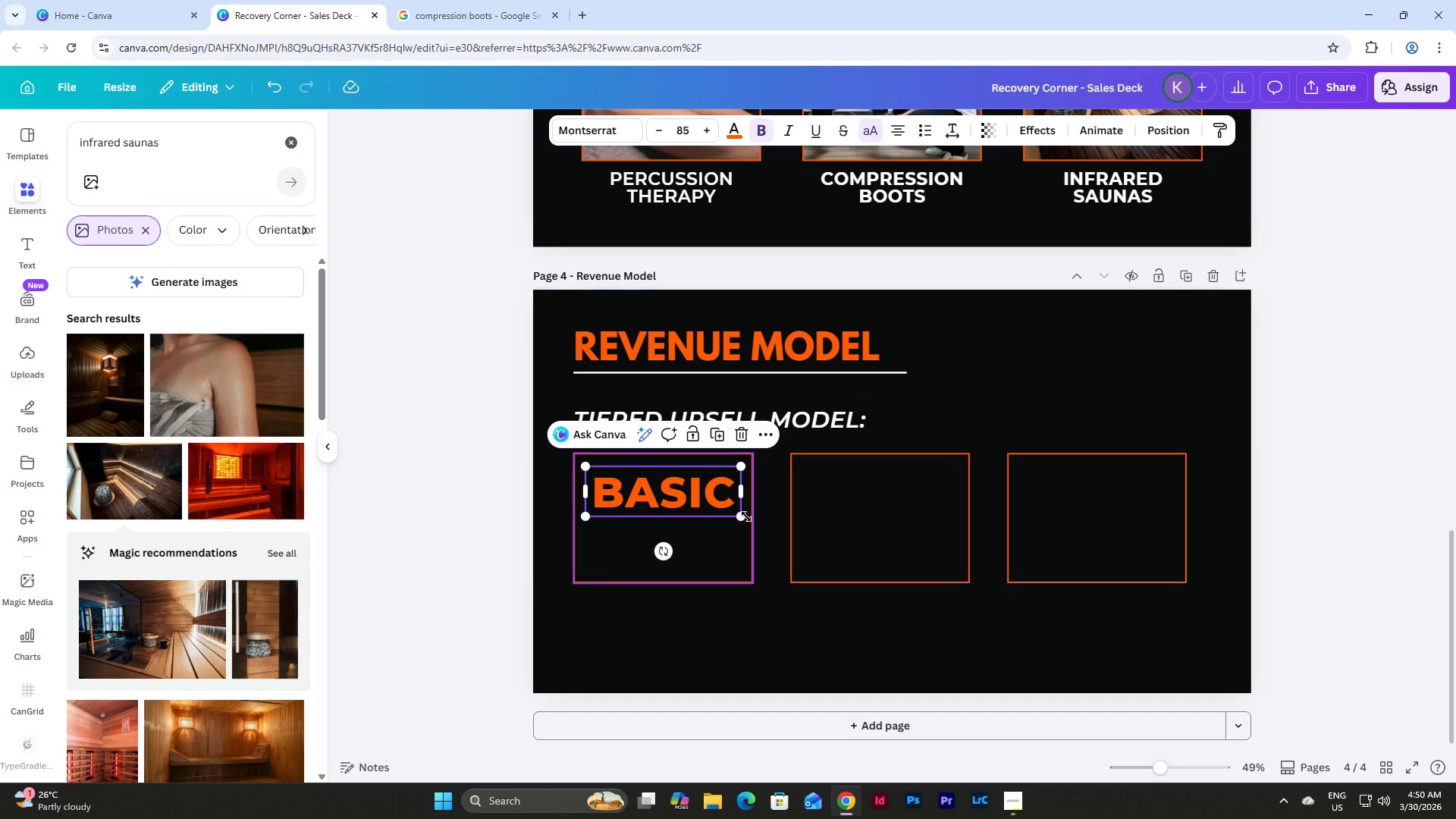 
left_click_drag(start_coordinate=[739, 516], to_coordinate=[704, 494])
 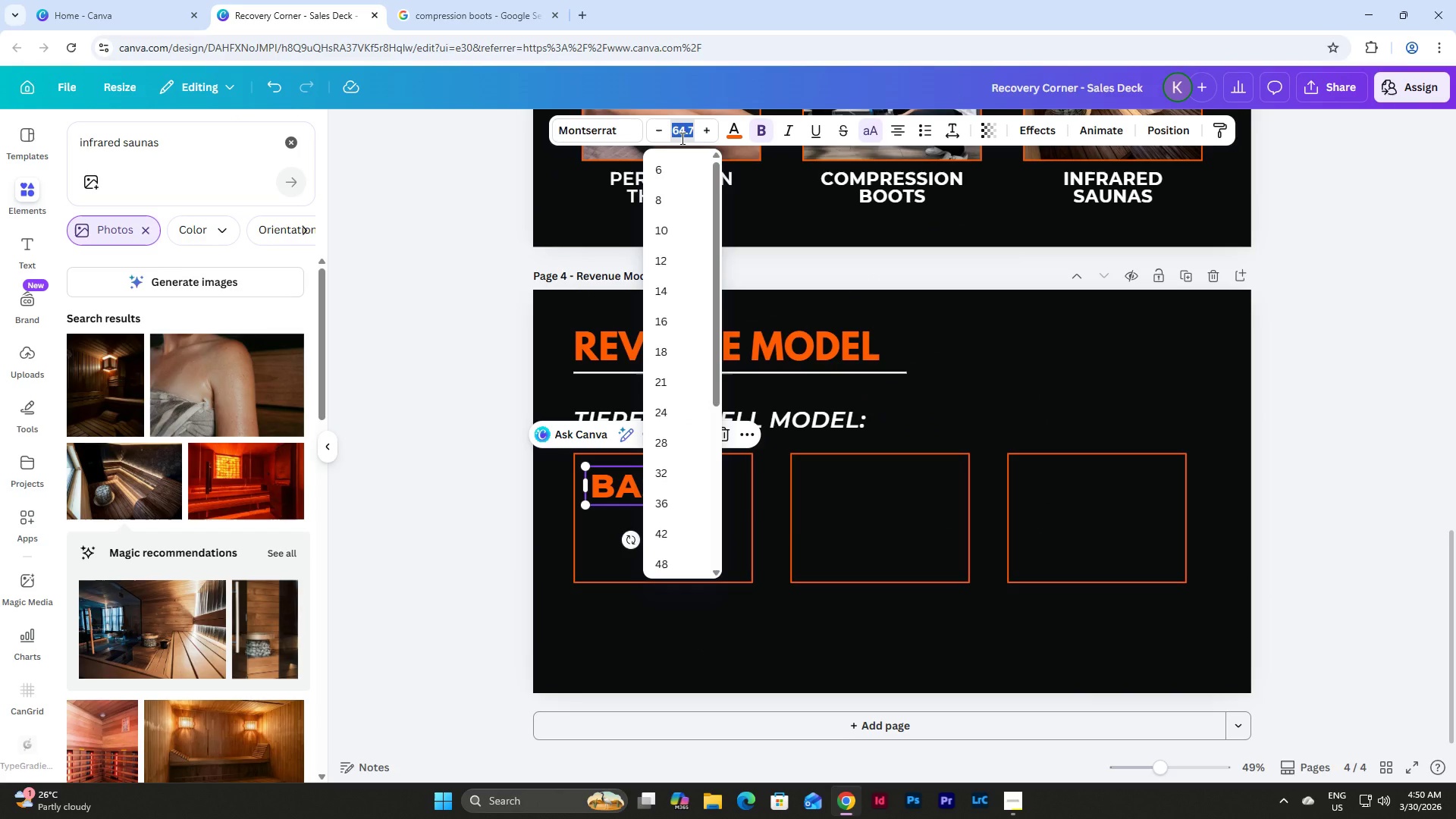 
key(Numpad6)
 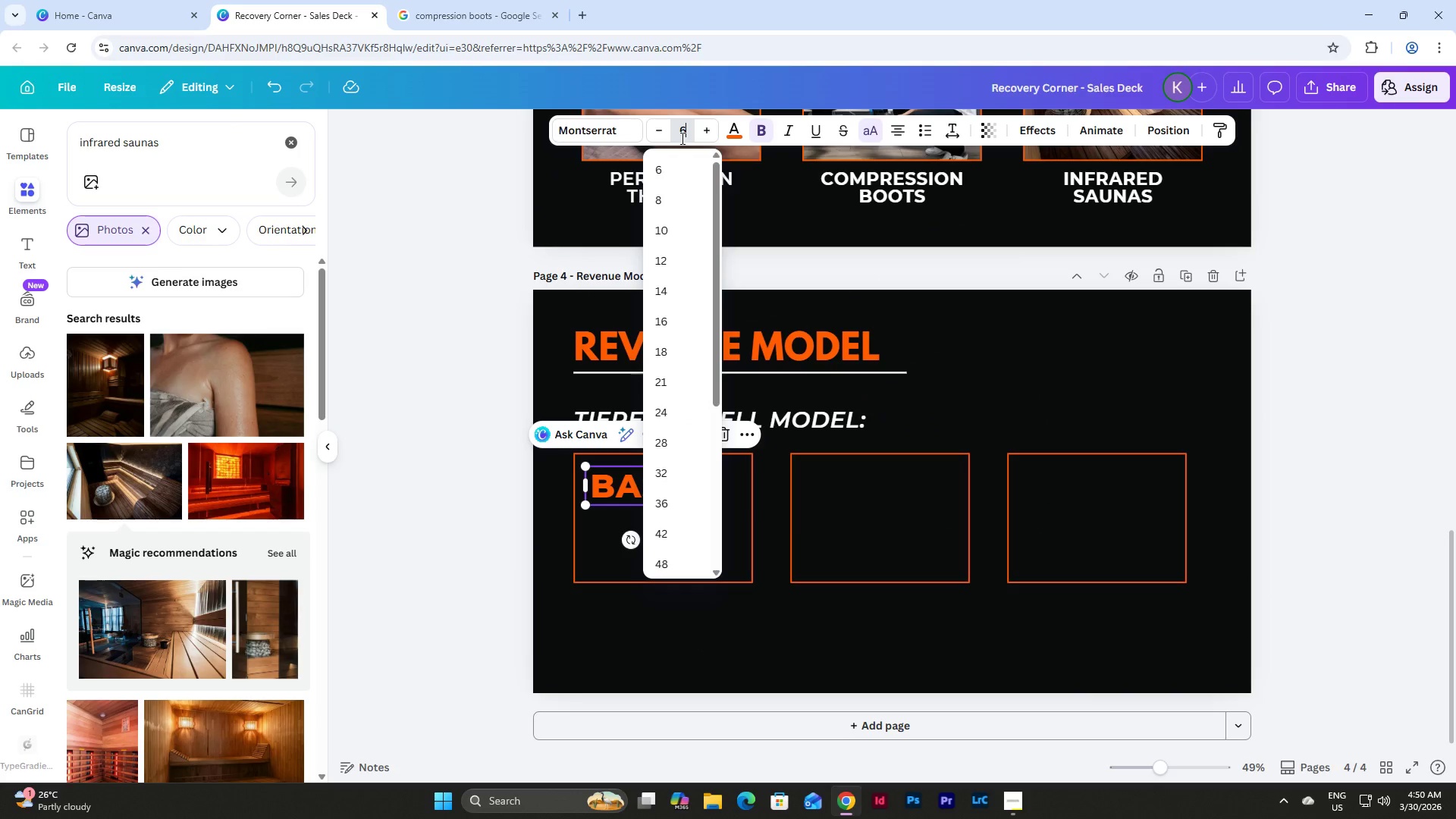 
key(Numpad5)
 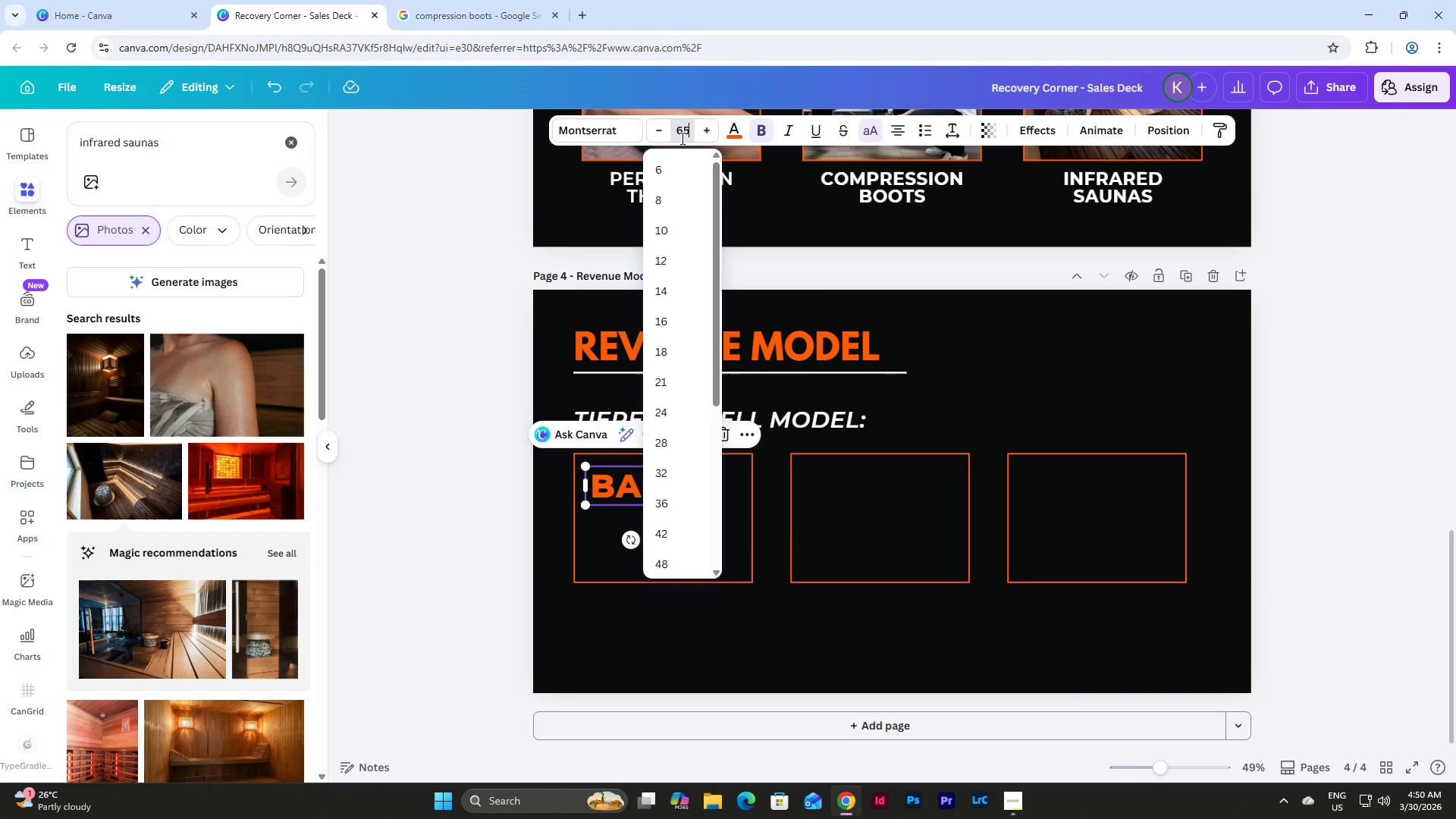 
key(NumpadEnter)
 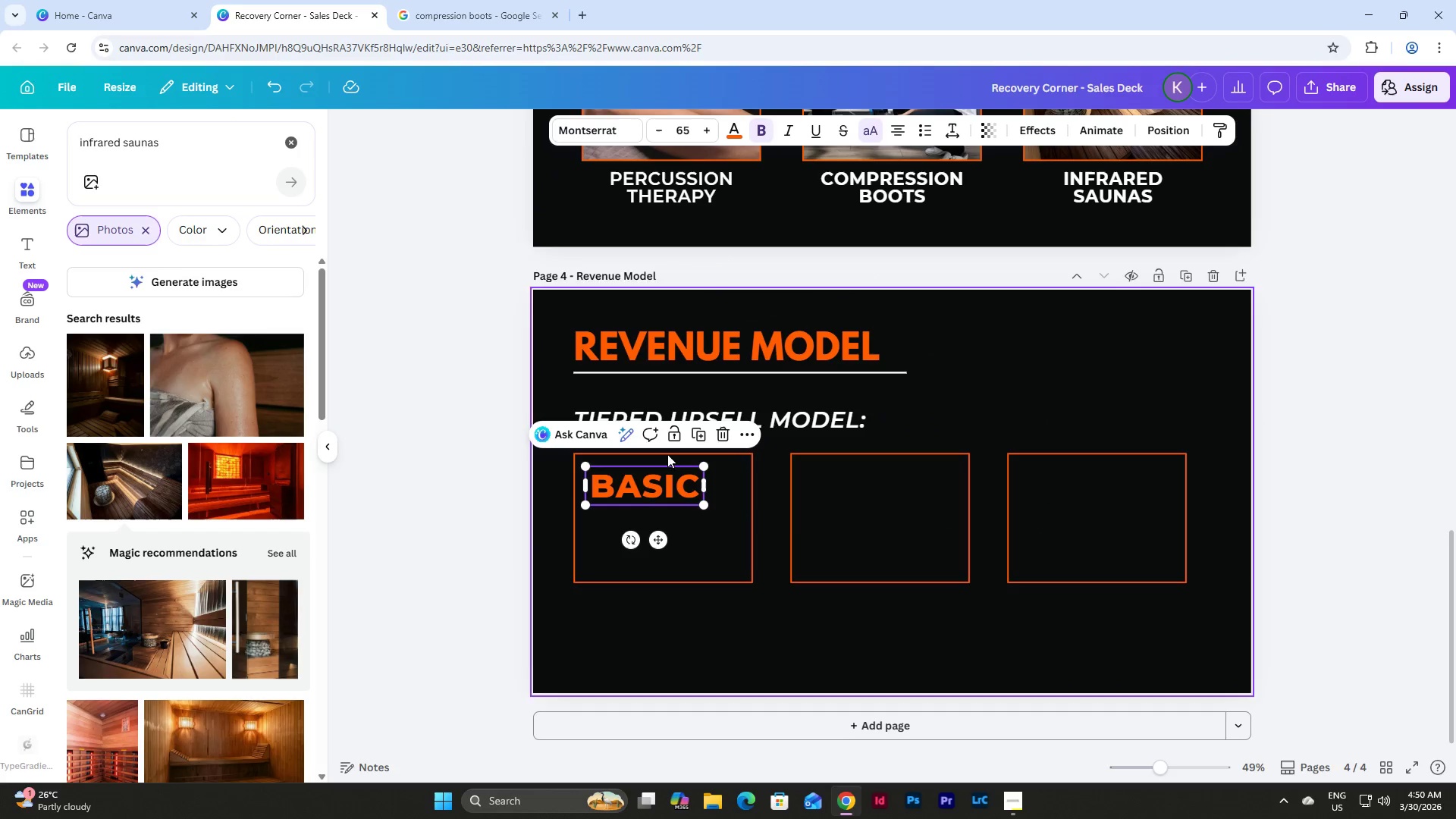 
left_click_drag(start_coordinate=[673, 486], to_coordinate=[691, 486])
 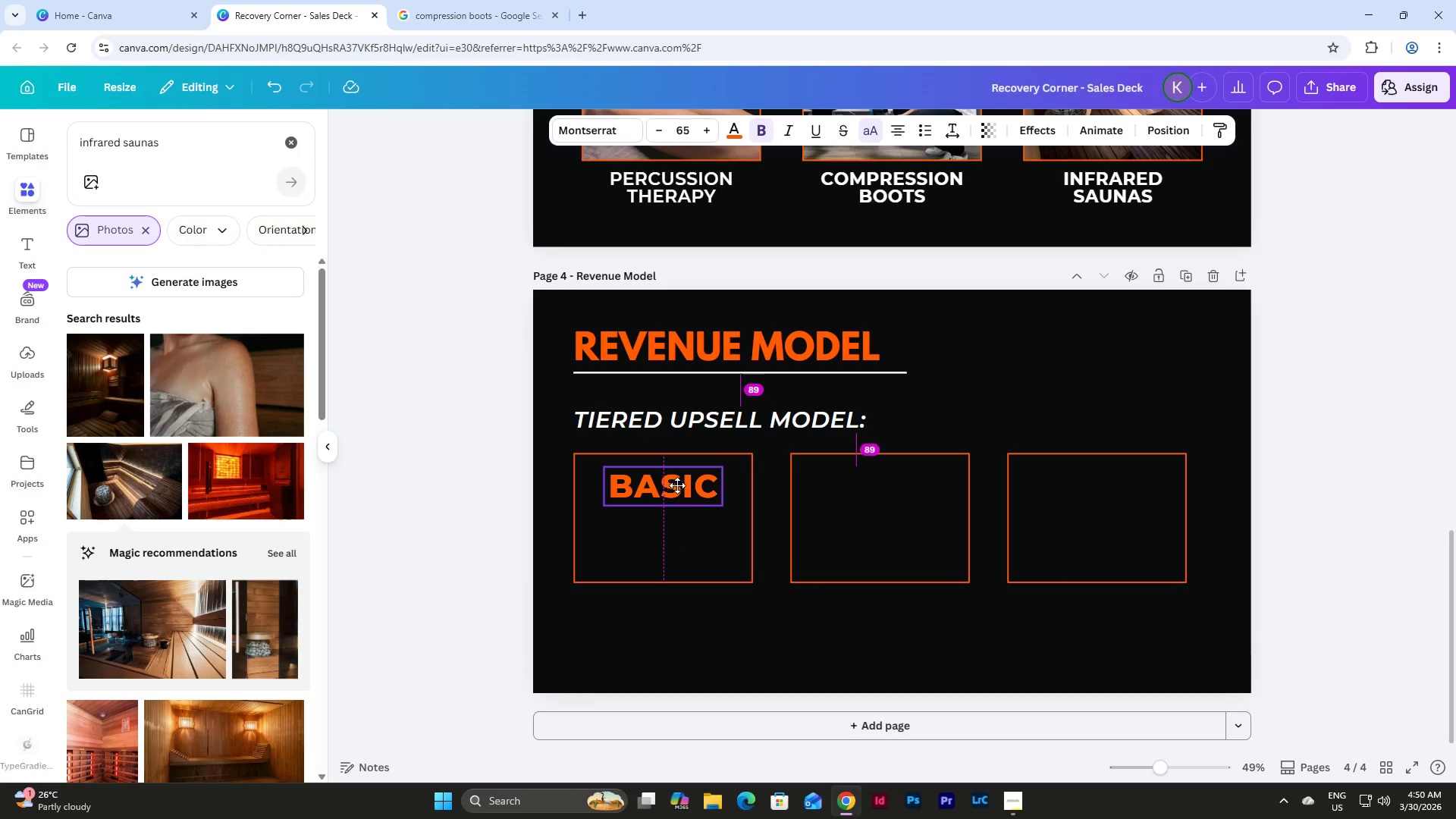 
wait(6.12)
 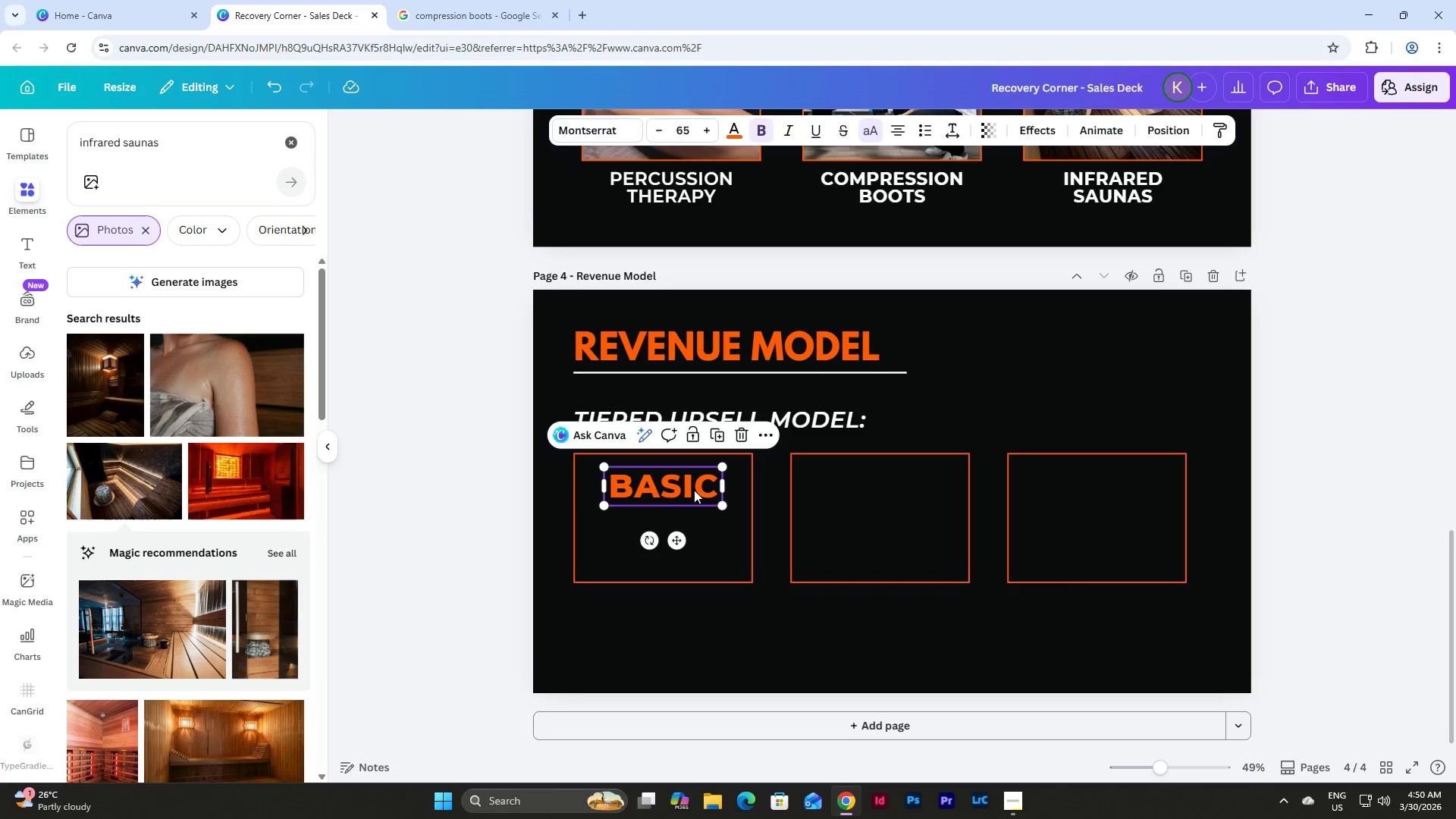 
left_click([717, 435])
 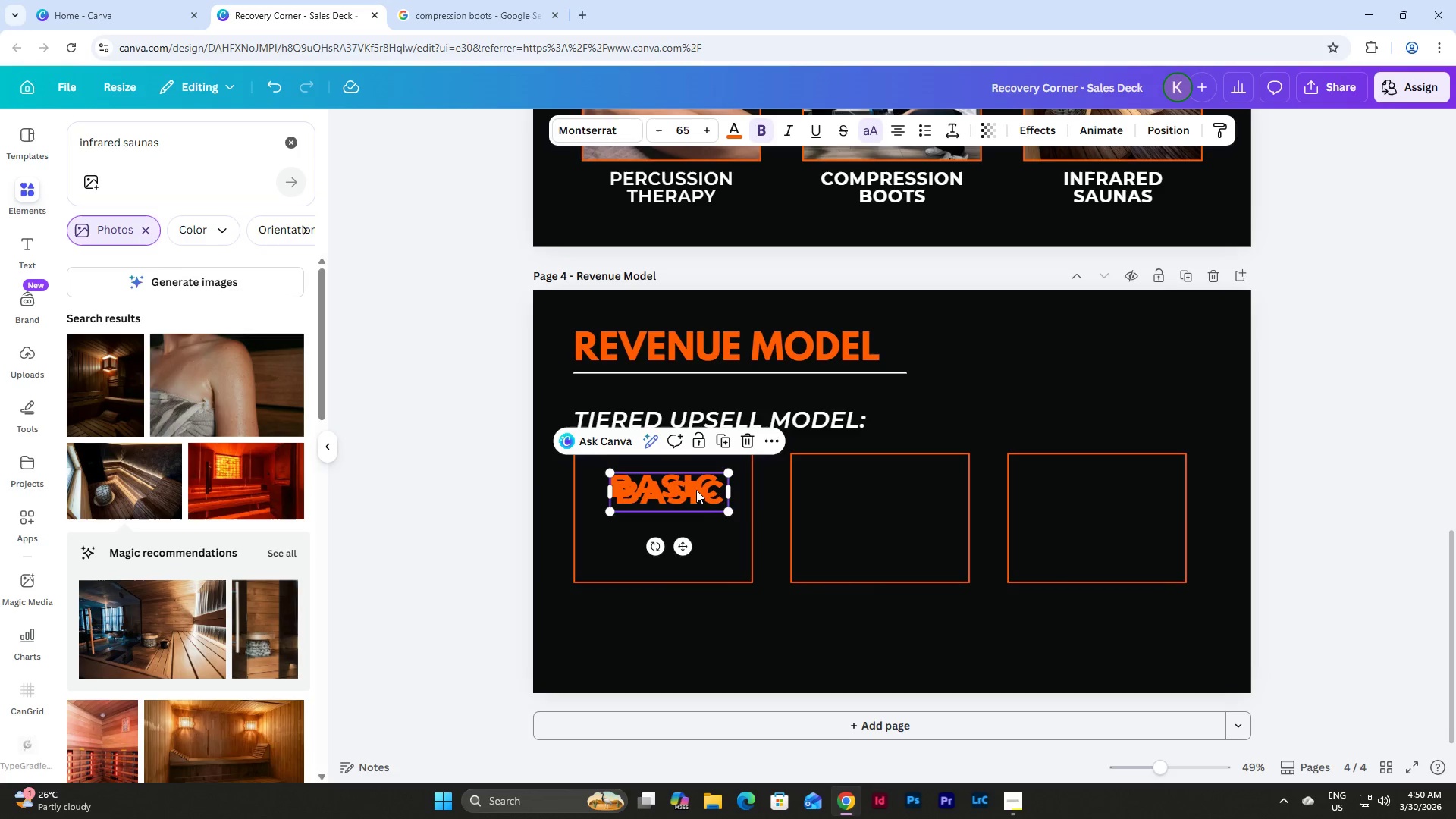 
left_click_drag(start_coordinate=[696, 490], to_coordinate=[909, 485])
 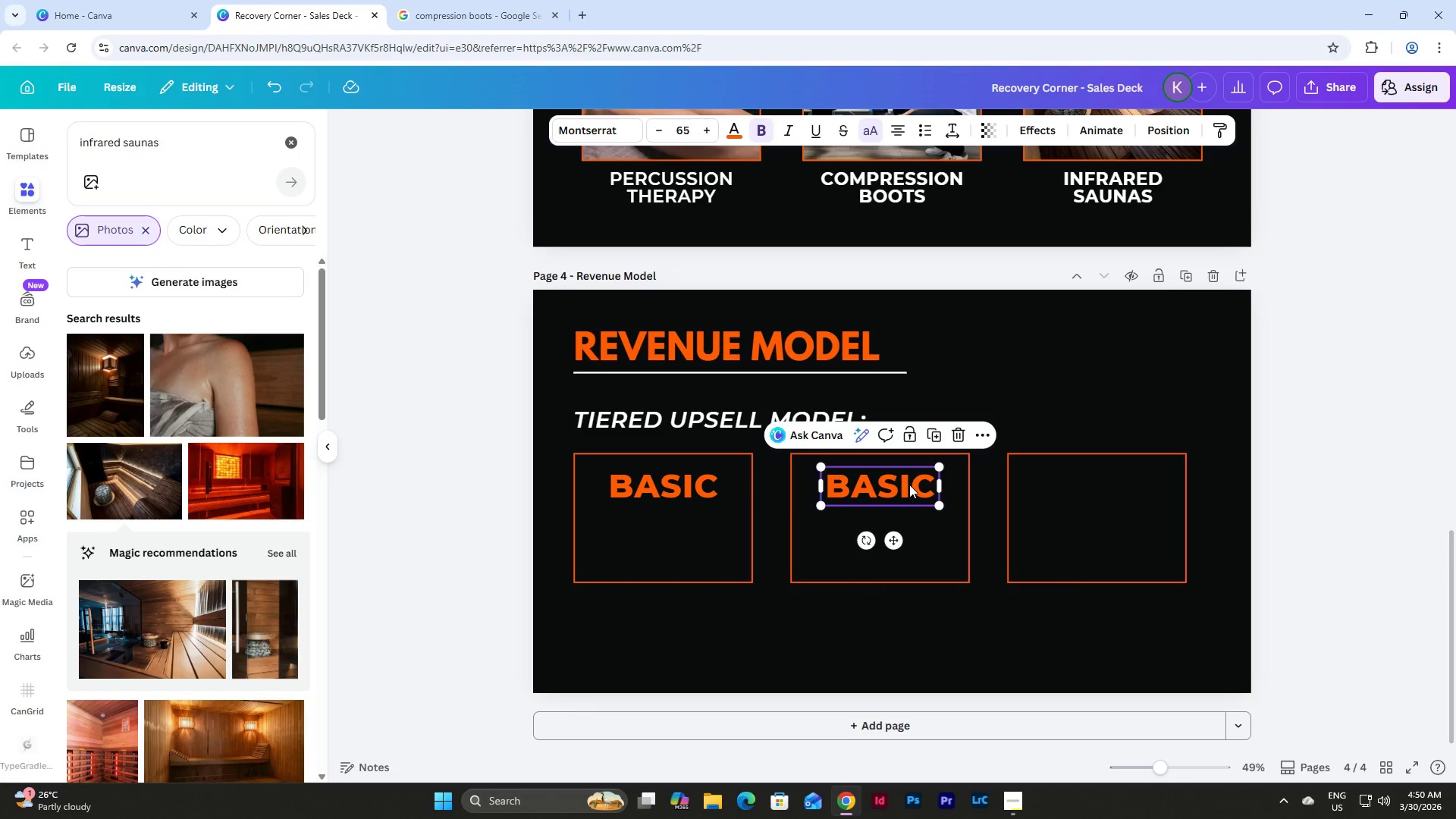 
left_click([909, 485])
 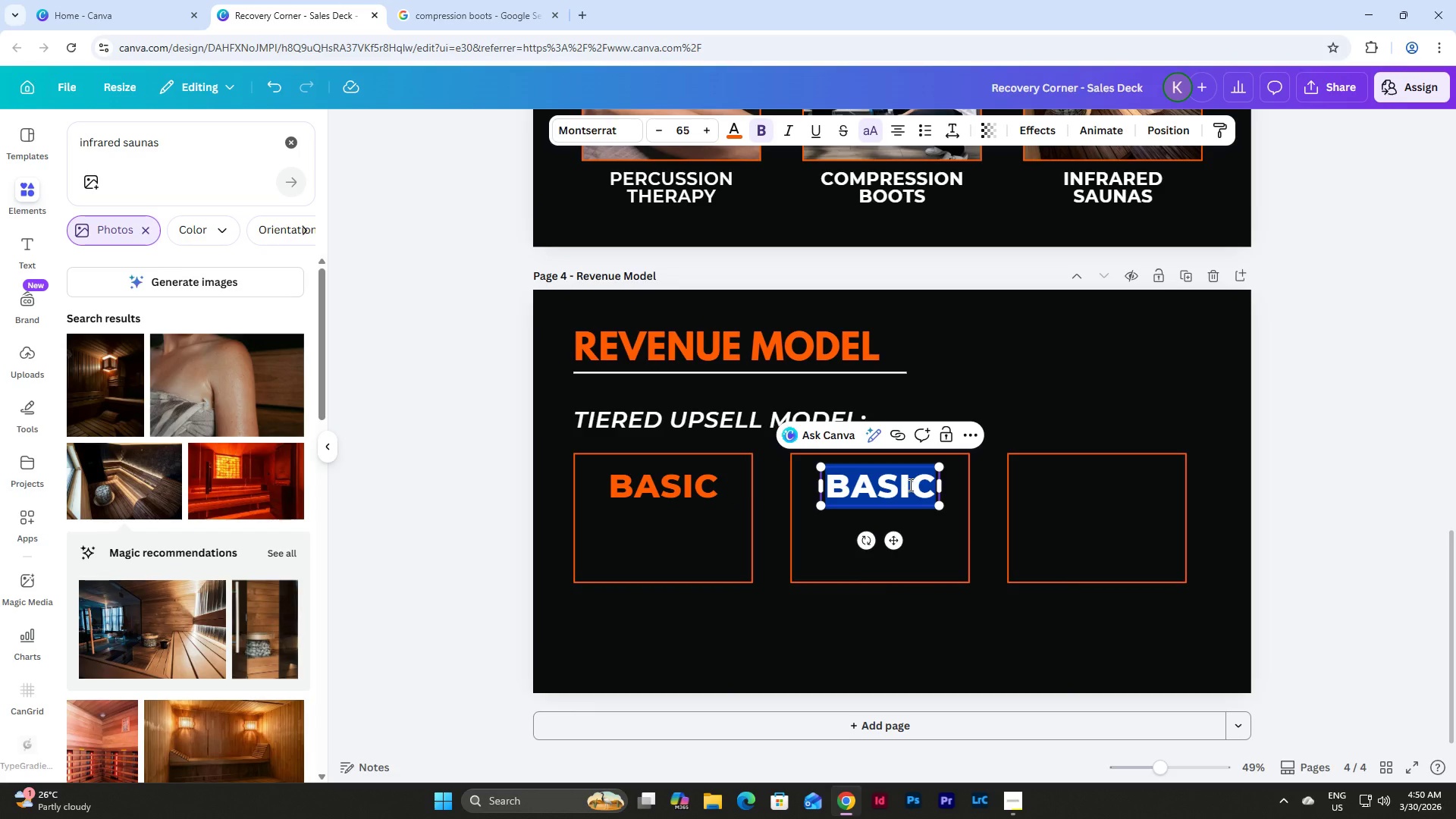 
type(PRO)
 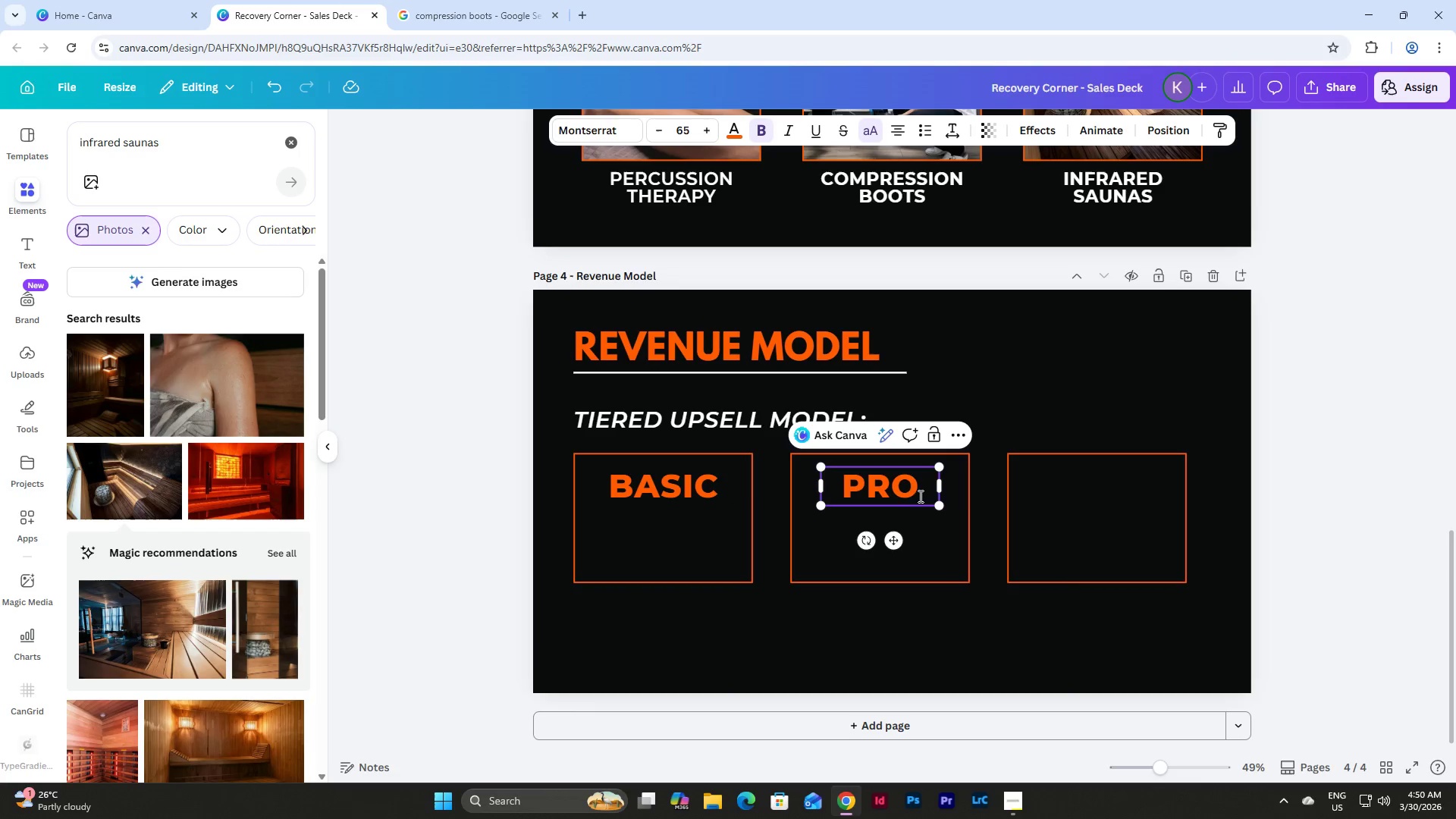 
left_click_drag(start_coordinate=[1013, 363], to_coordinate=[1014, 359])
 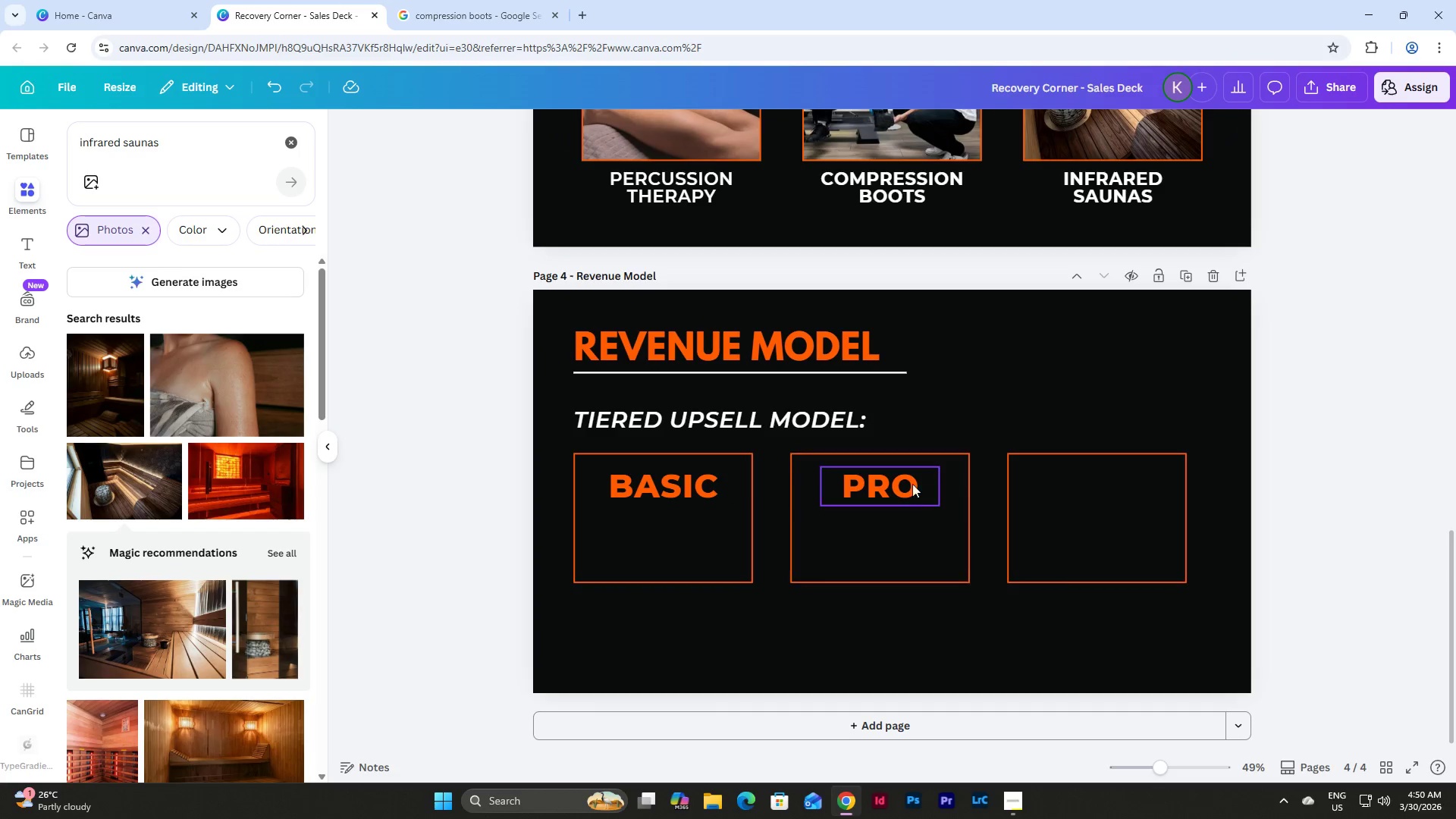 
left_click([899, 489])
 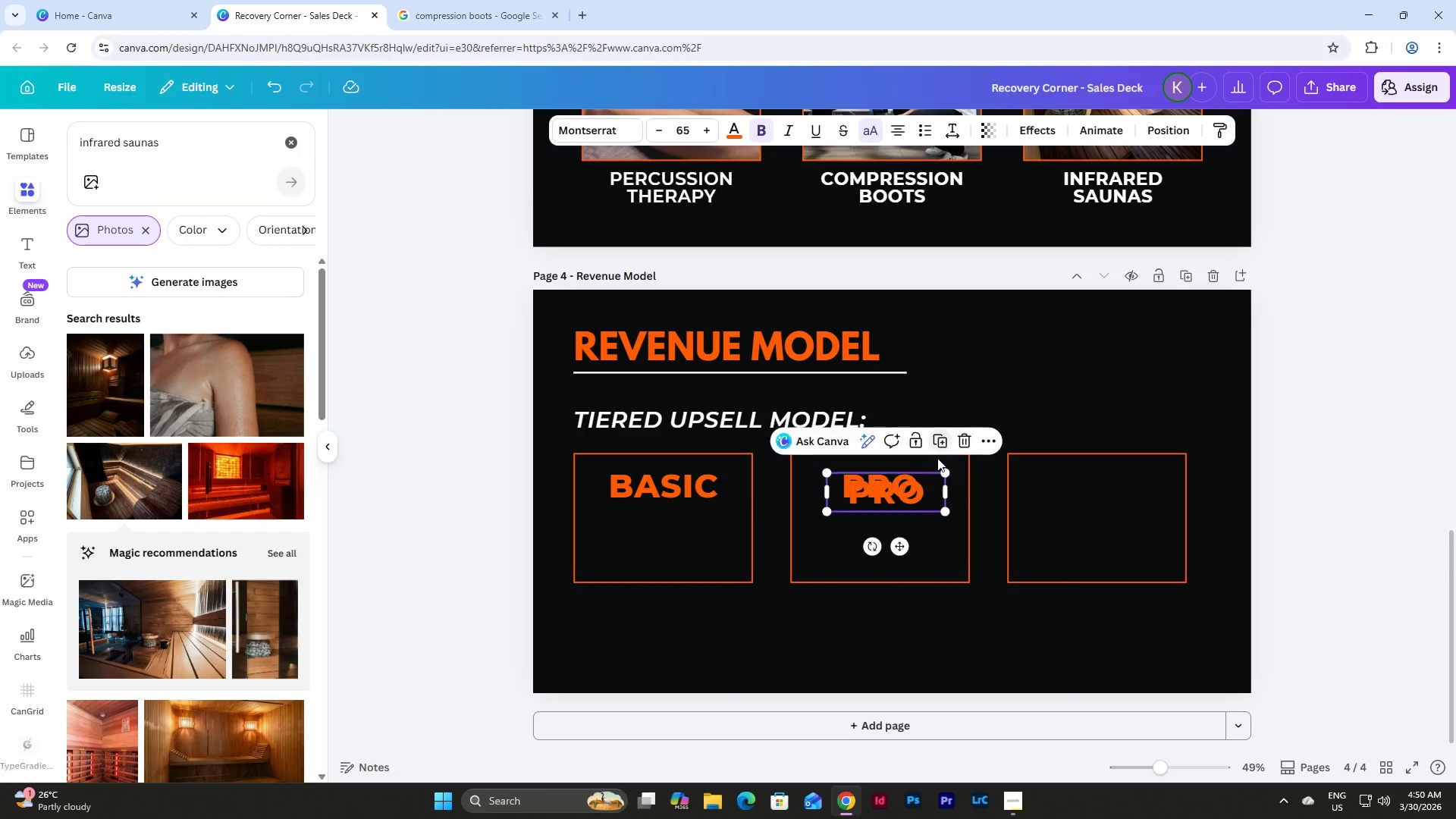 
left_click_drag(start_coordinate=[903, 489], to_coordinate=[1114, 482])
 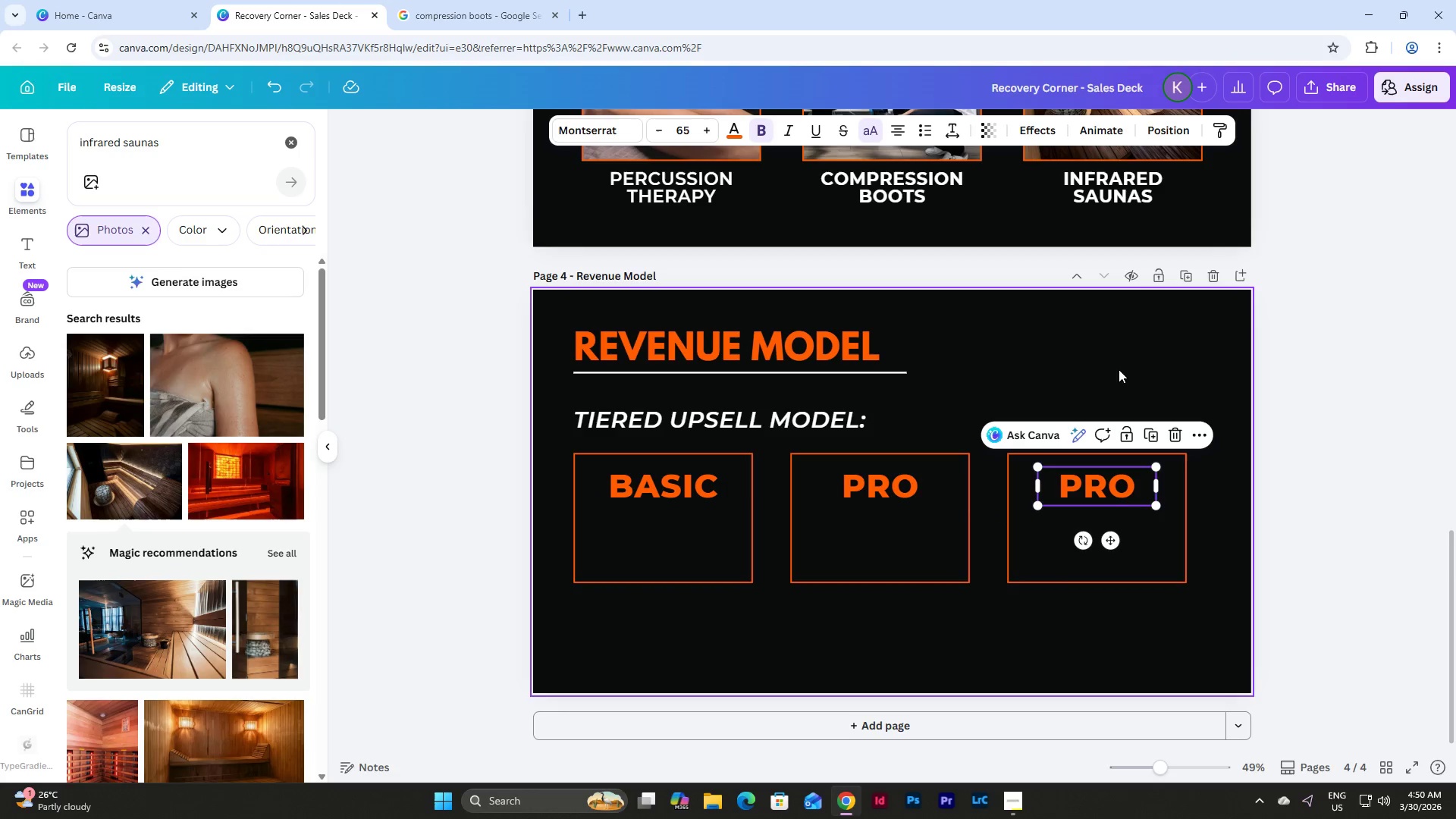 
left_click([1119, 356])
 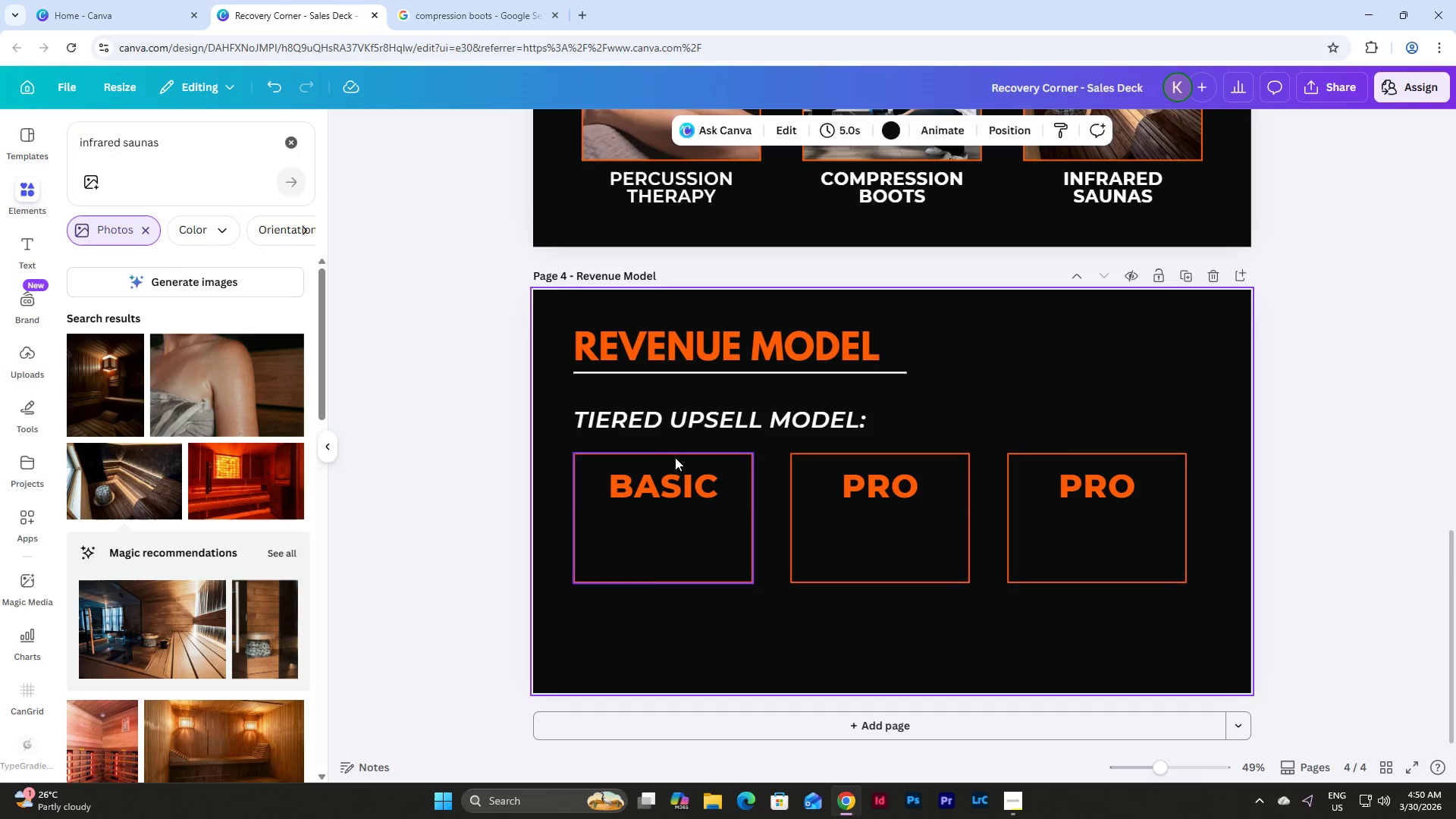 
left_click_drag(start_coordinate=[664, 456], to_coordinate=[665, 523])
 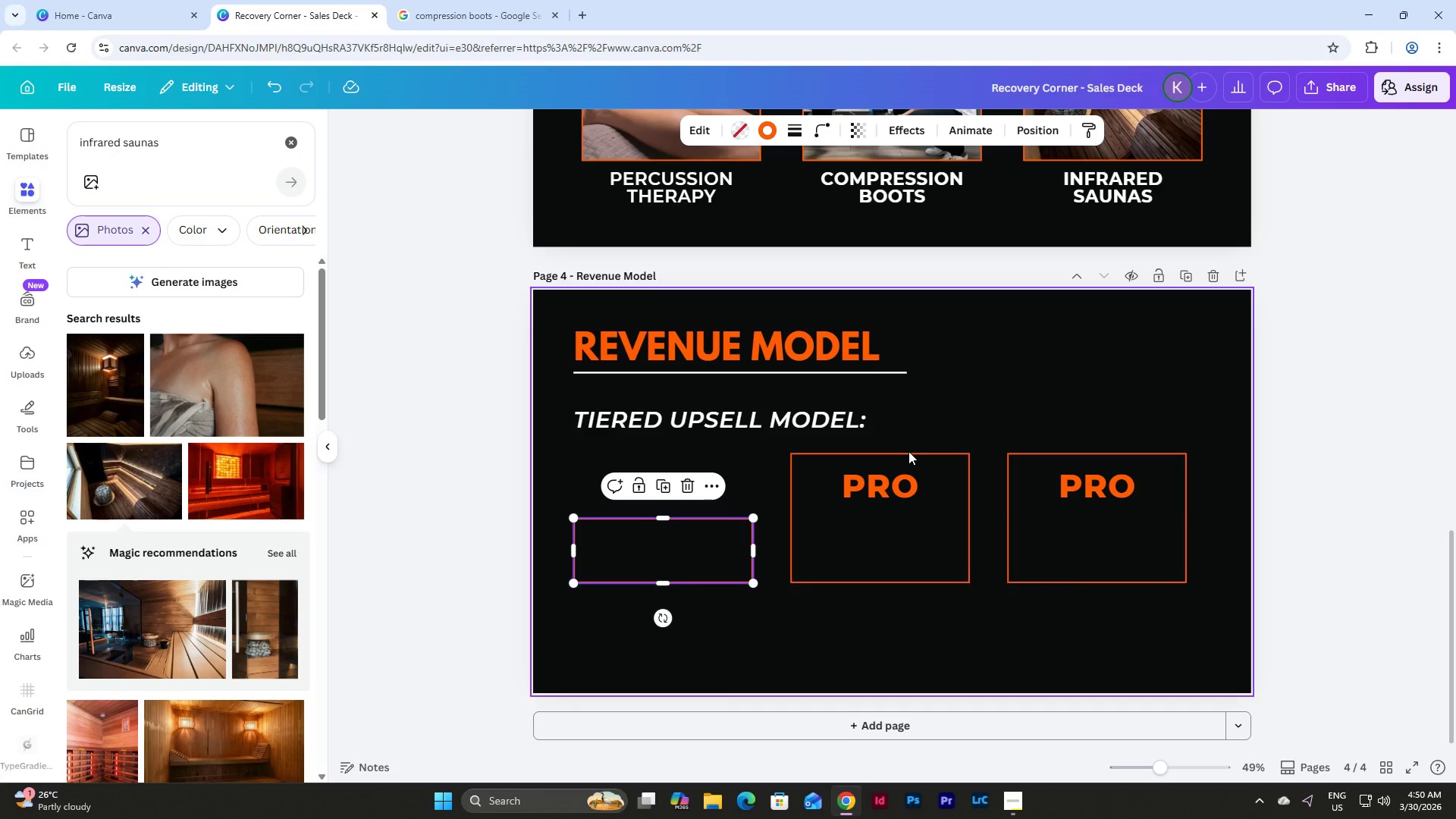 
left_click([904, 456])
 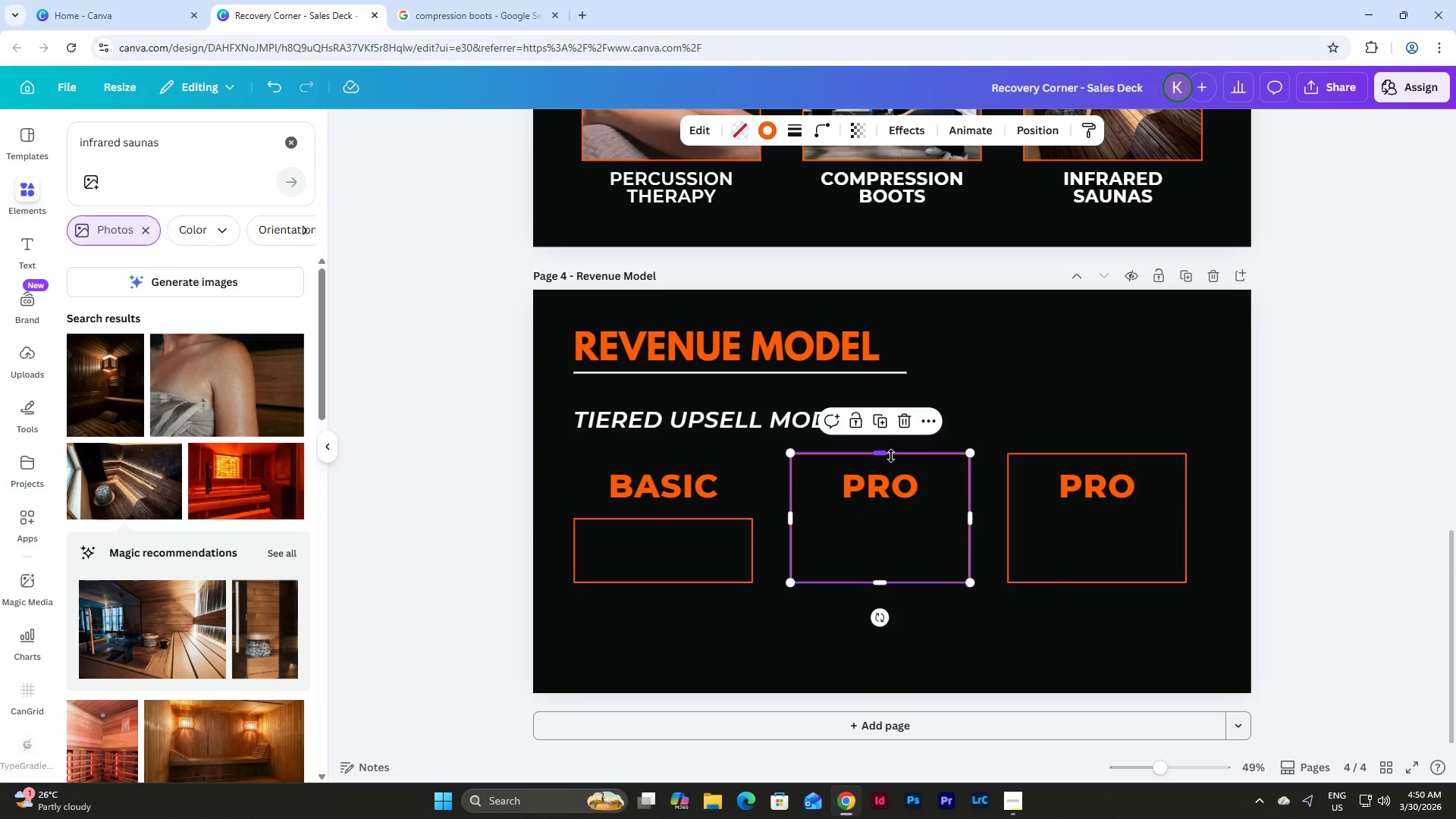 
left_click_drag(start_coordinate=[886, 454], to_coordinate=[880, 520])
 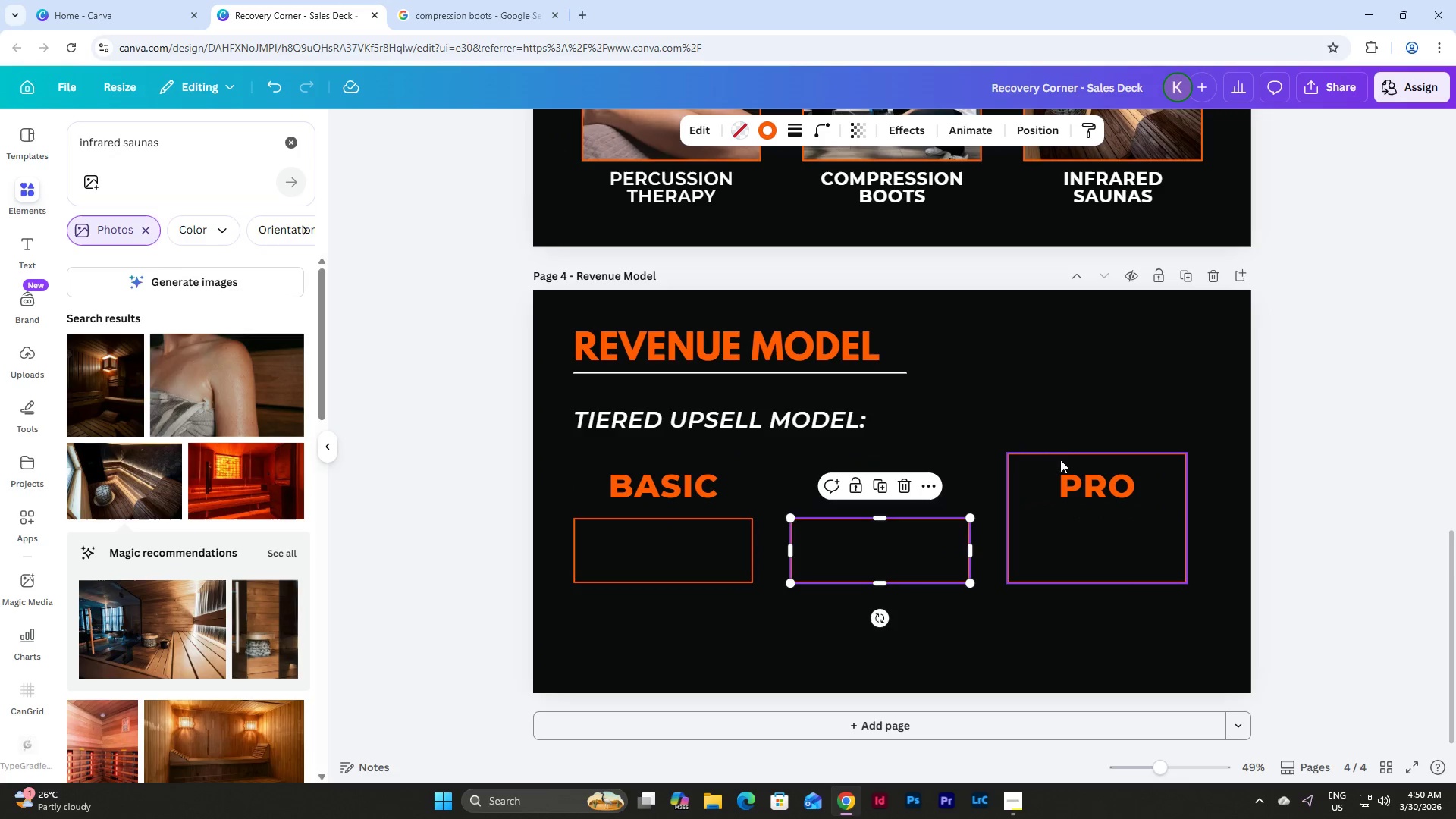 
left_click([1062, 451])
 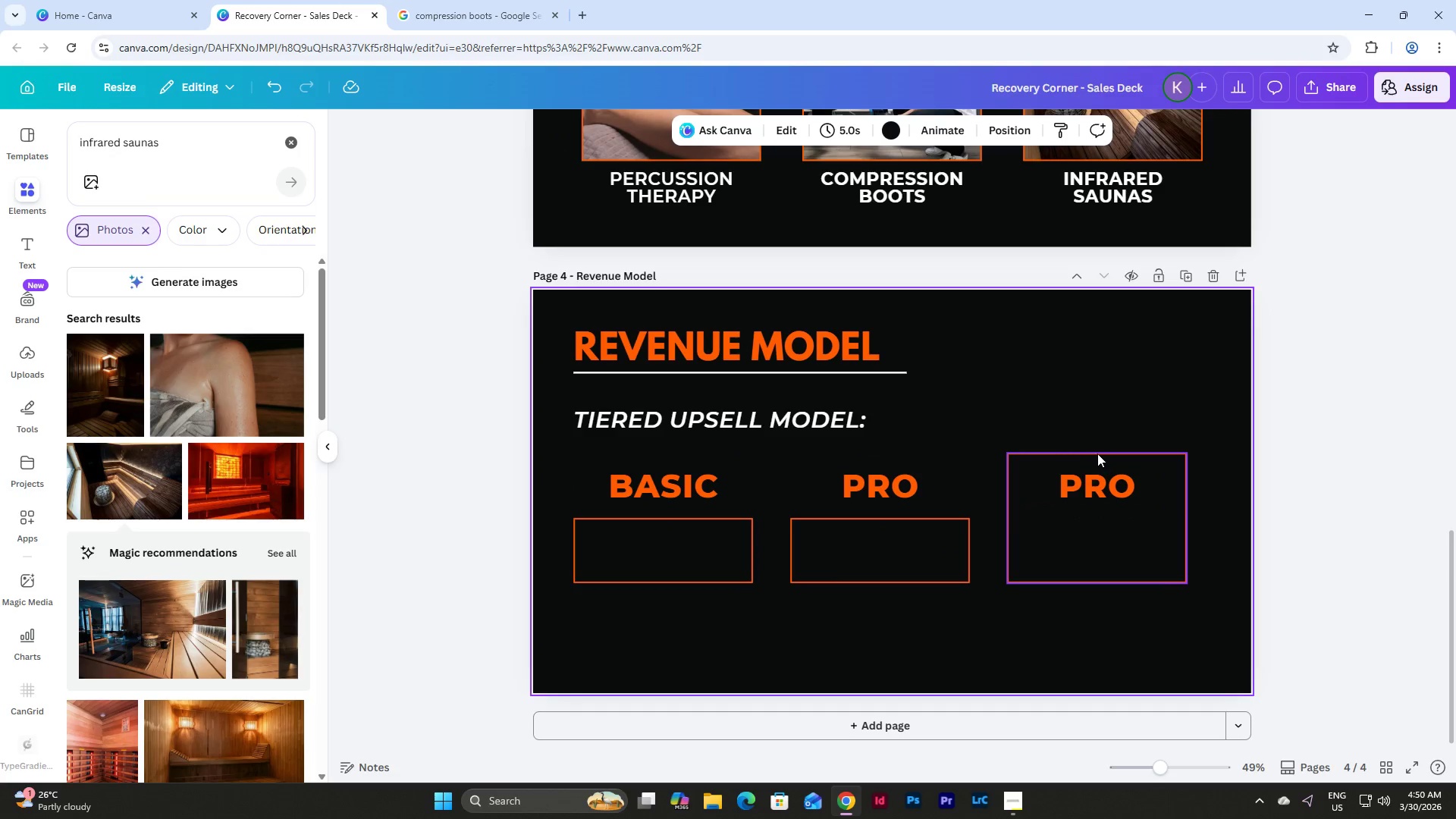 
left_click([1094, 451])
 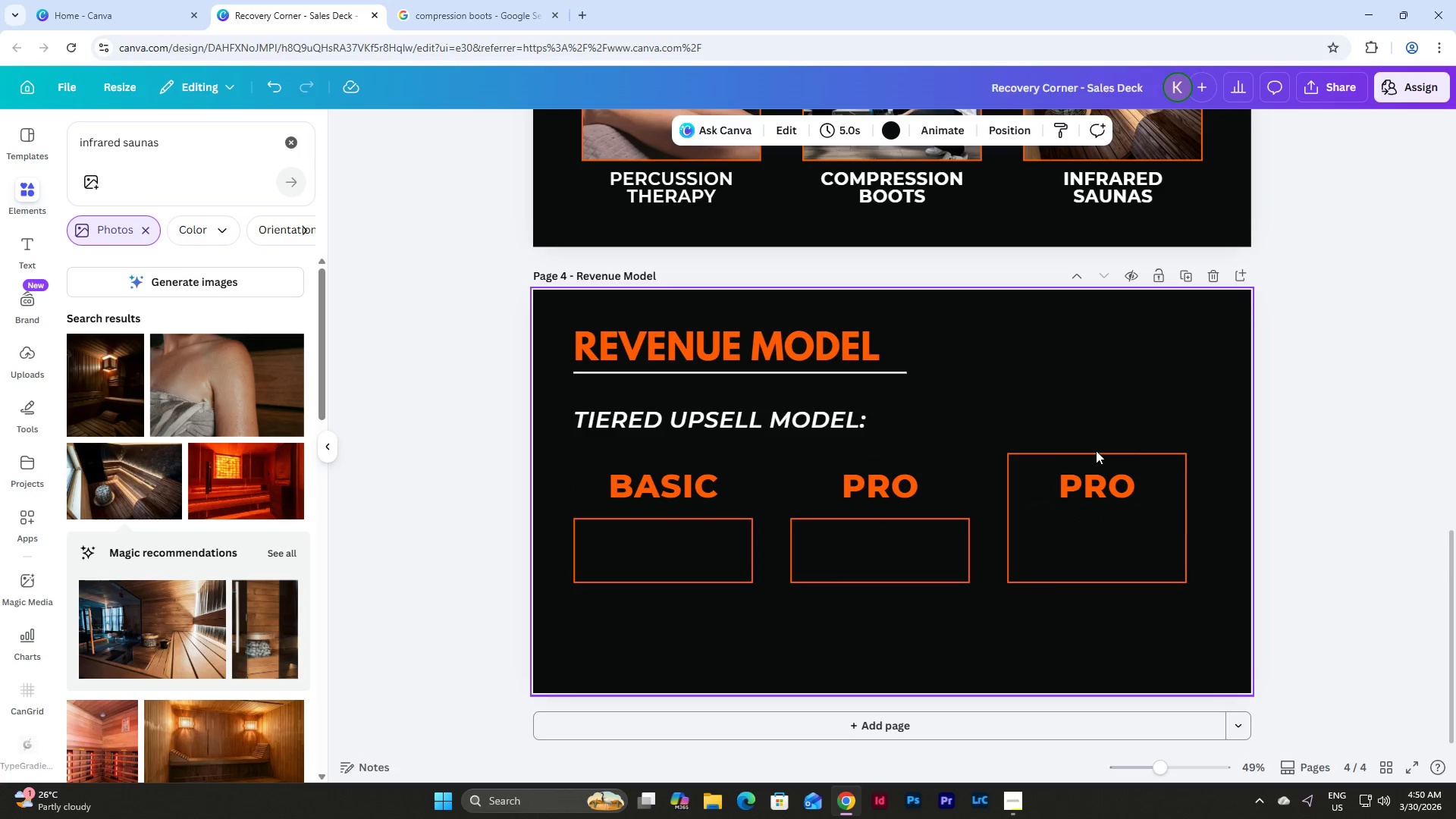 
double_click([1096, 454])
 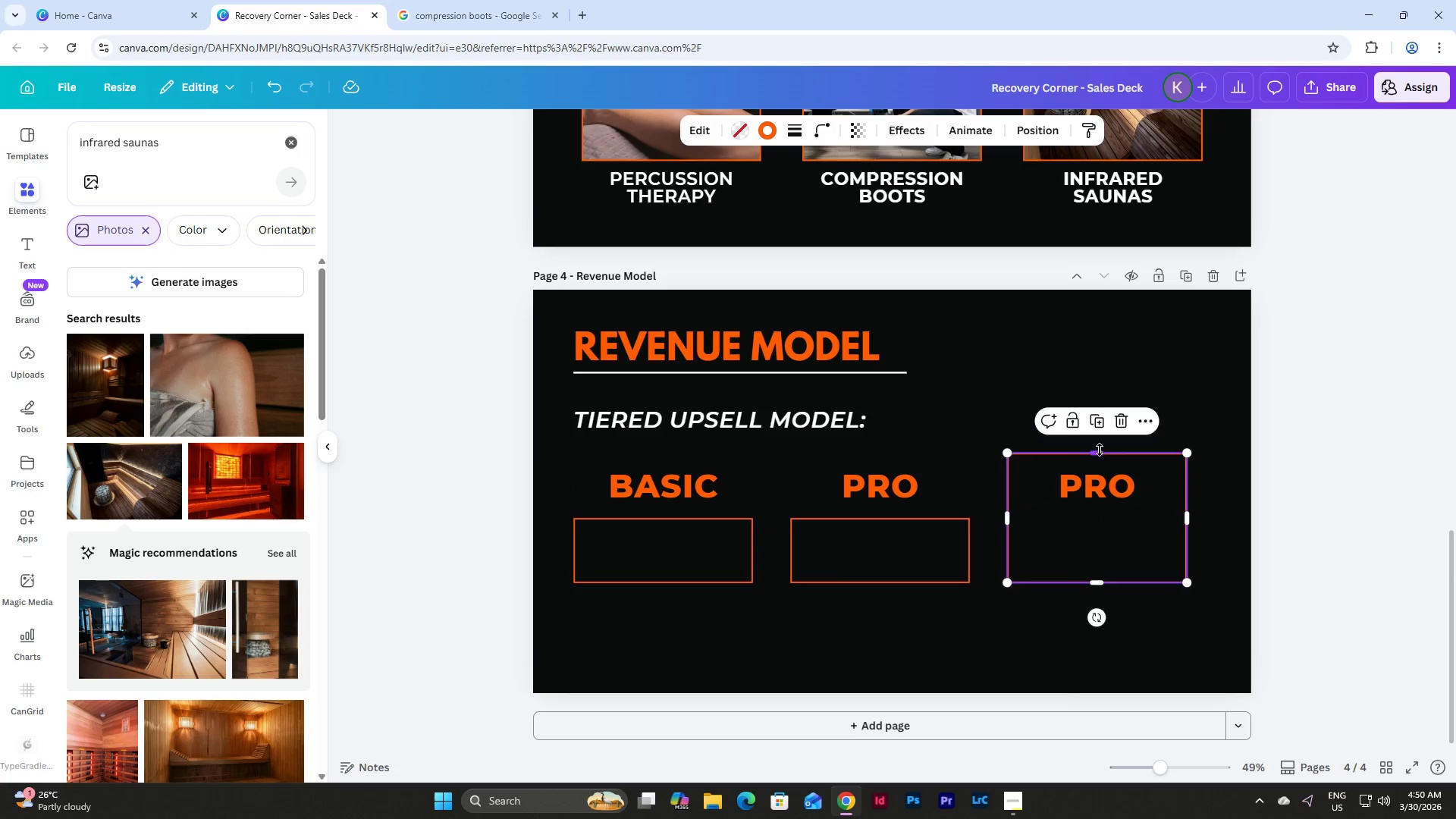 
left_click_drag(start_coordinate=[1098, 455], to_coordinate=[1094, 520])
 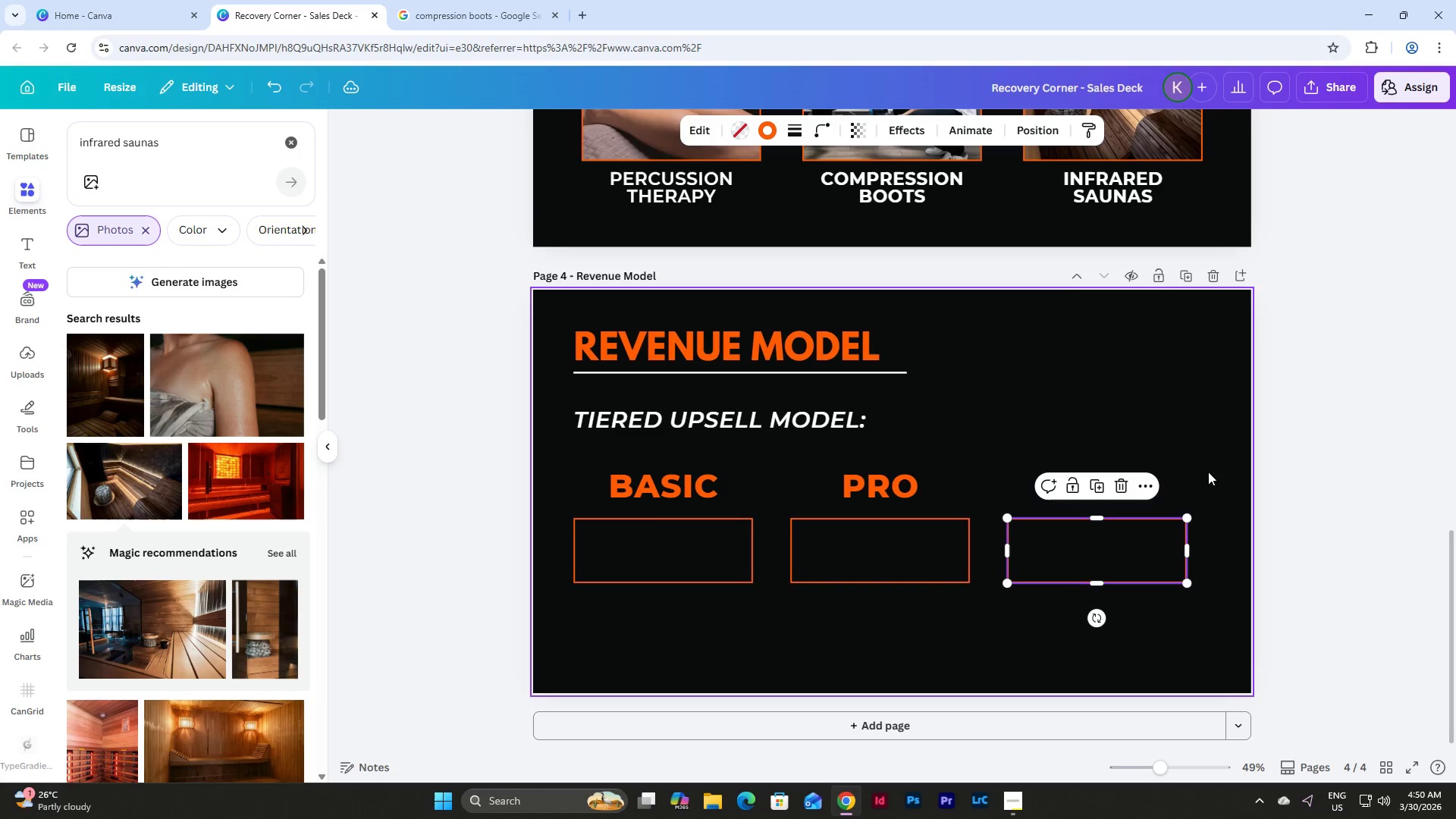 
left_click([1220, 447])
 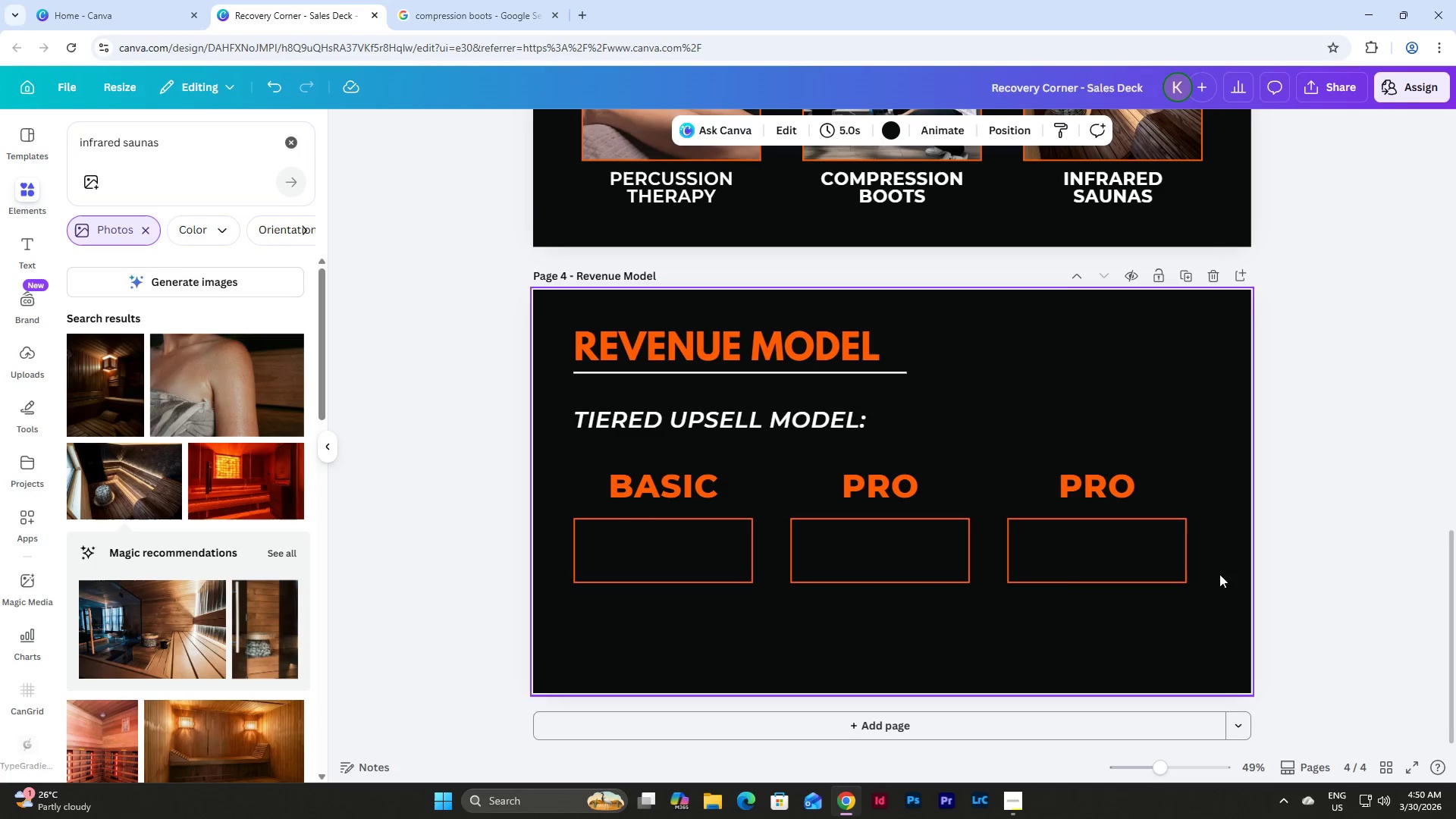 
left_click_drag(start_coordinate=[1216, 607], to_coordinate=[573, 471])
 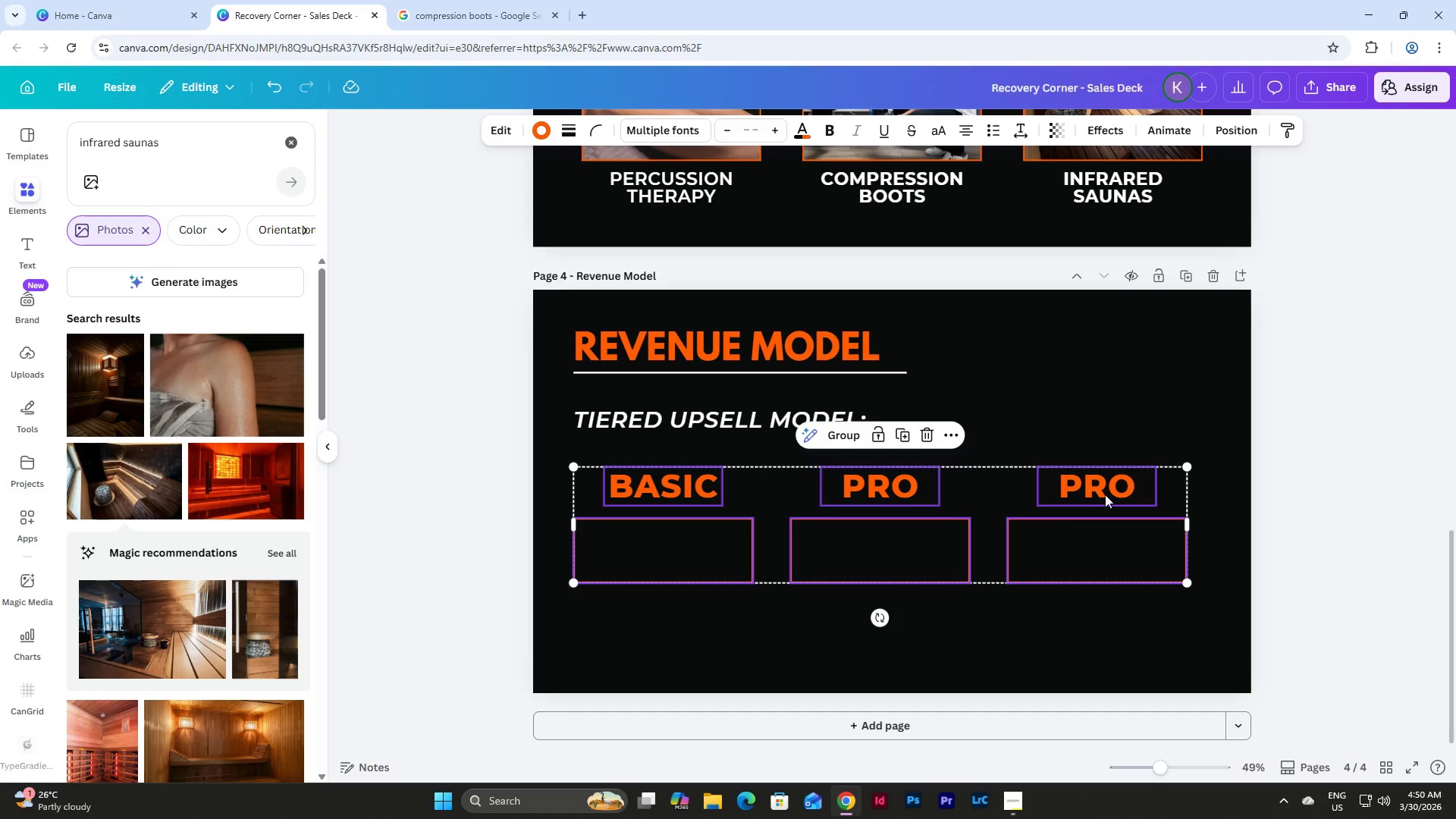 
left_click_drag(start_coordinate=[1104, 494], to_coordinate=[1103, 479])
 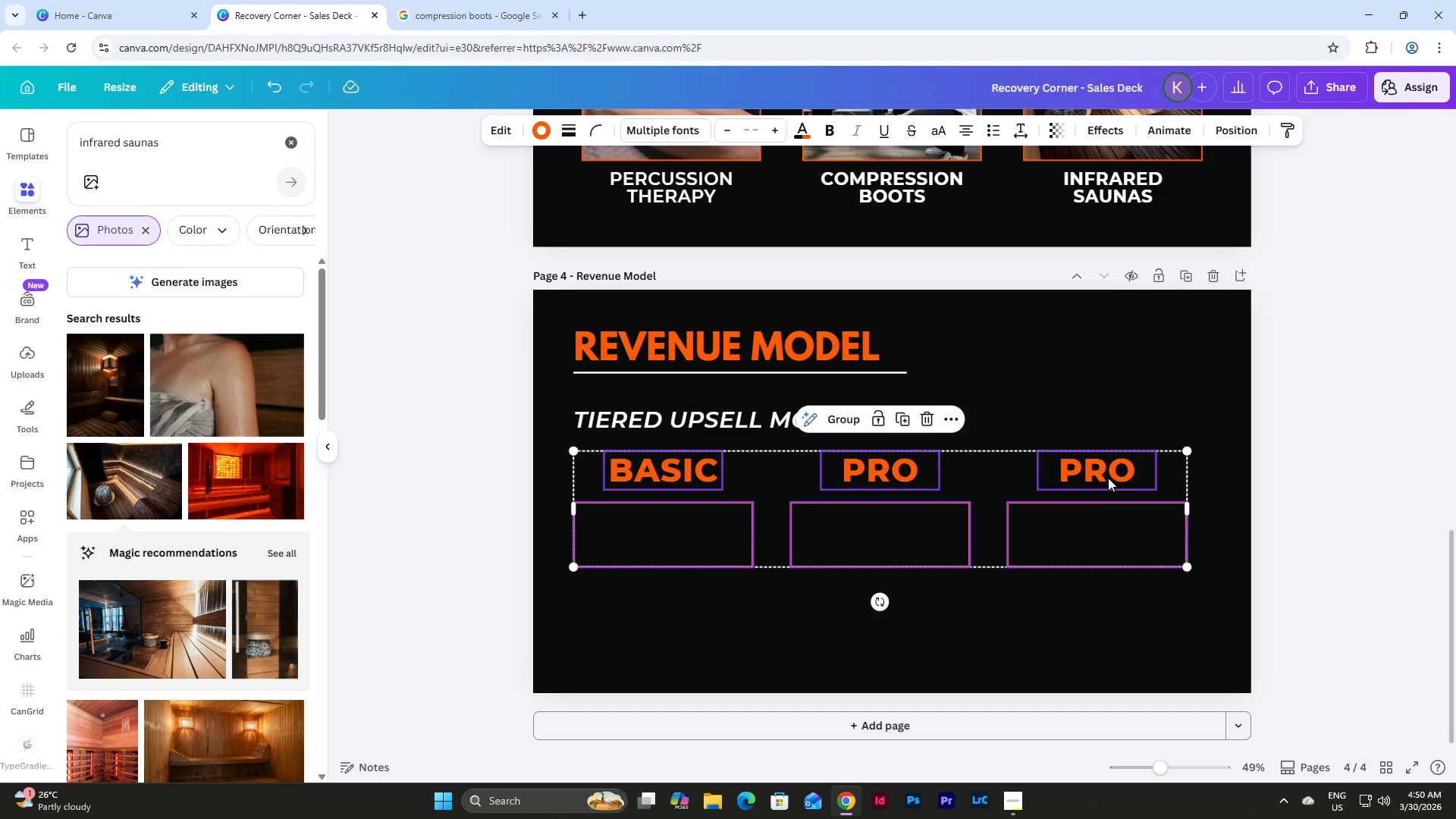 
left_click([1108, 478])
 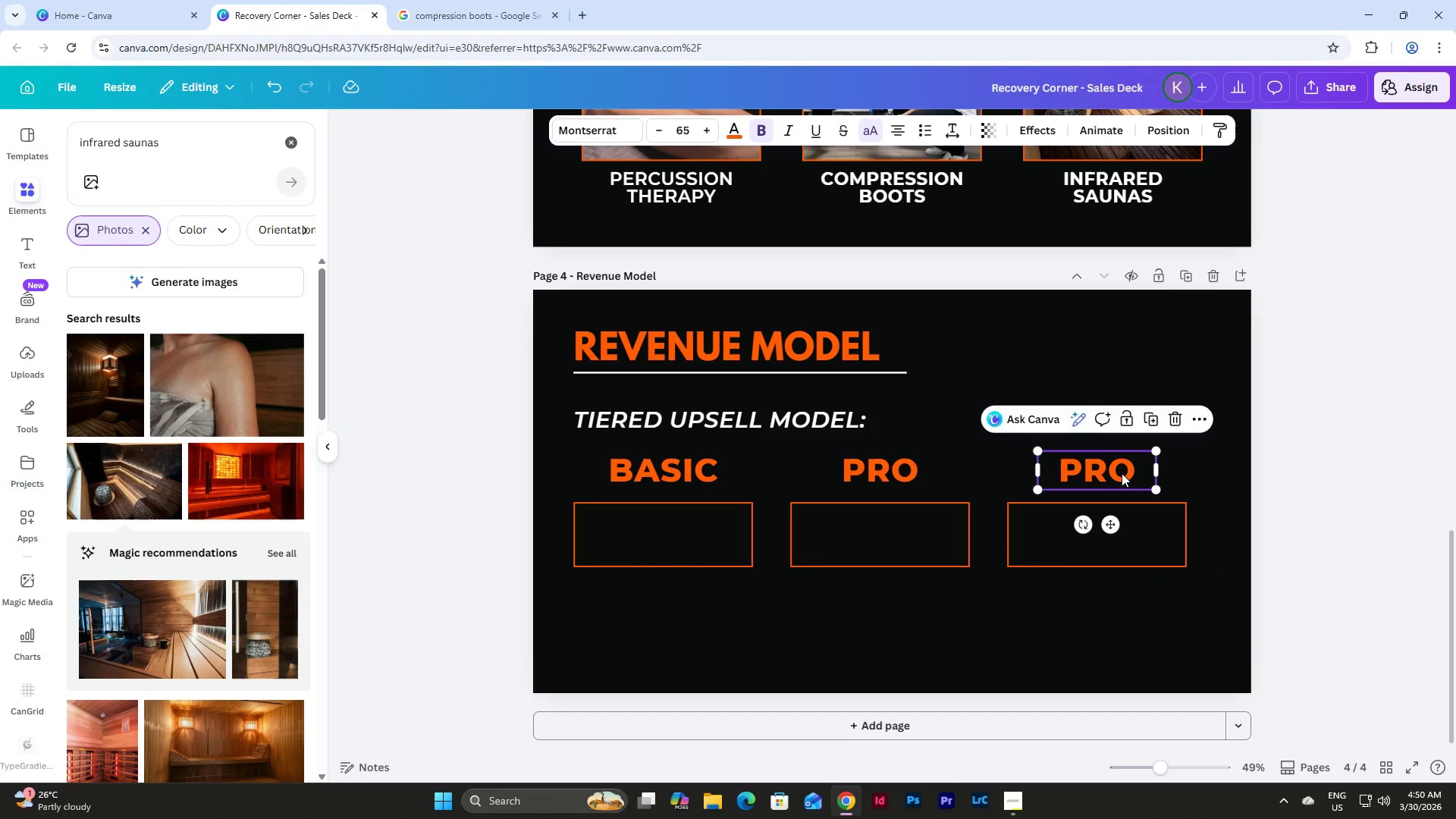 
double_click([1123, 472])
 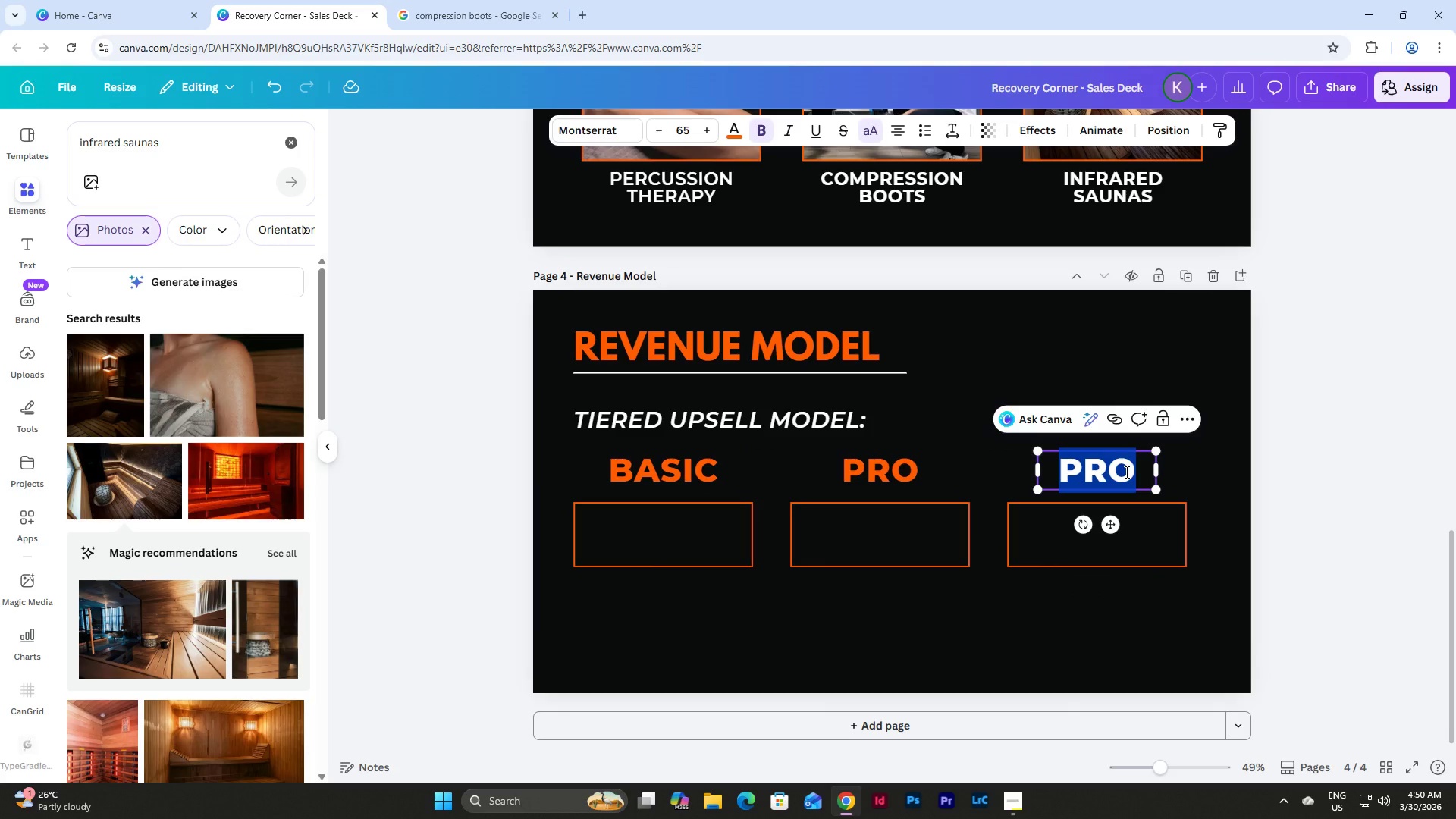 
type(ELITE)
 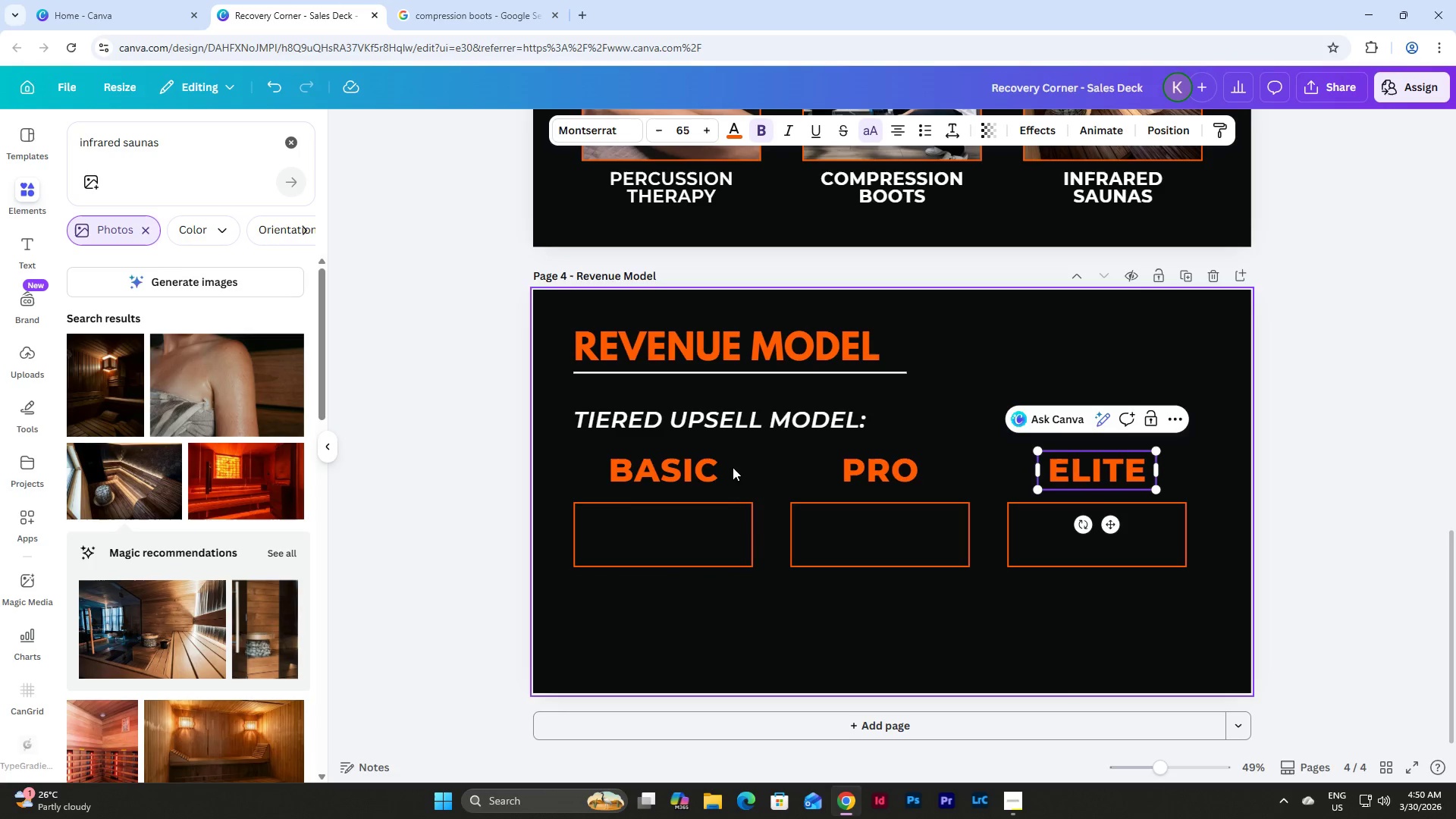 
left_click([669, 469])
 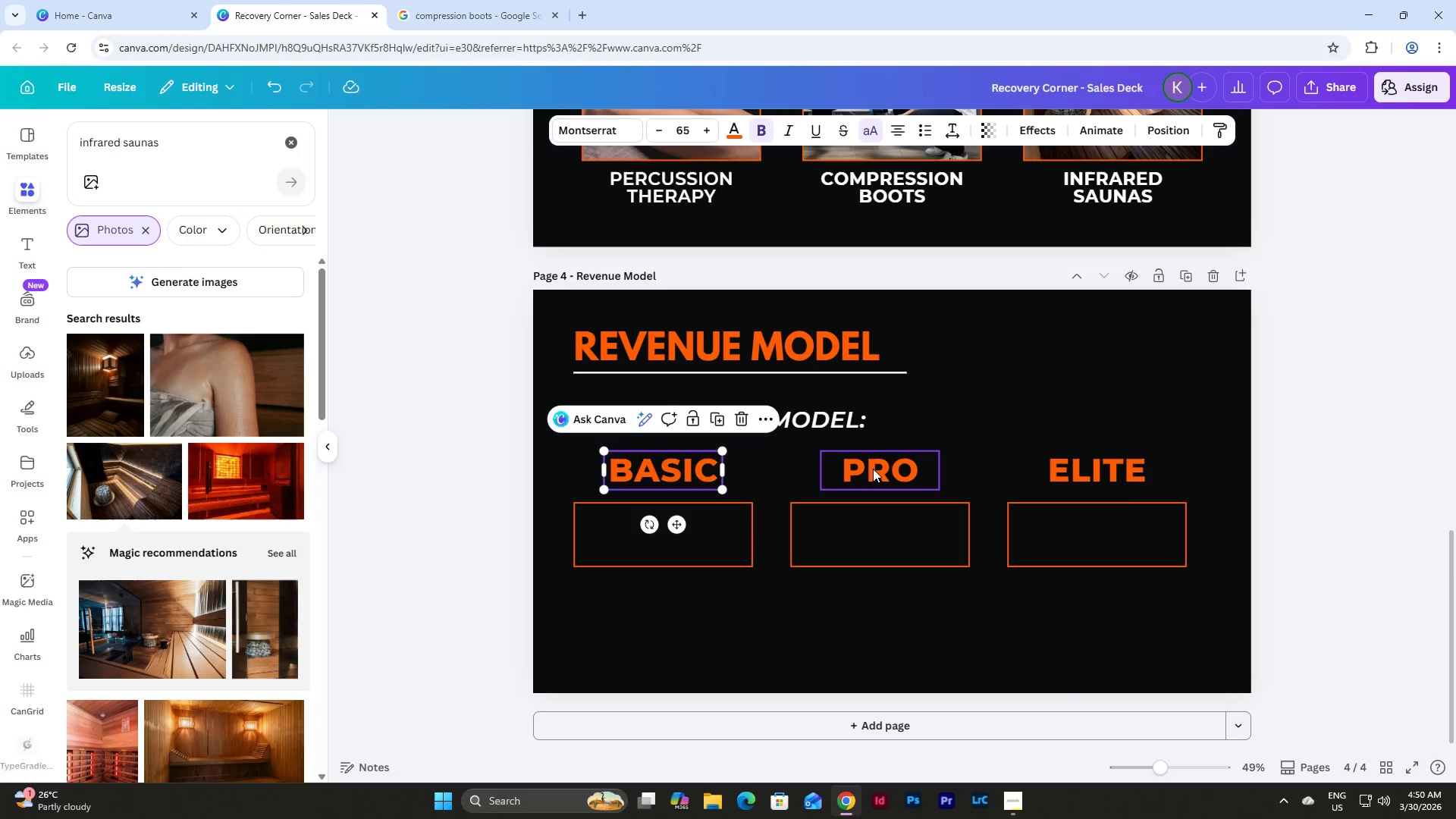 
hold_key(key=ShiftLeft, duration=0.88)
left_click([884, 471])
 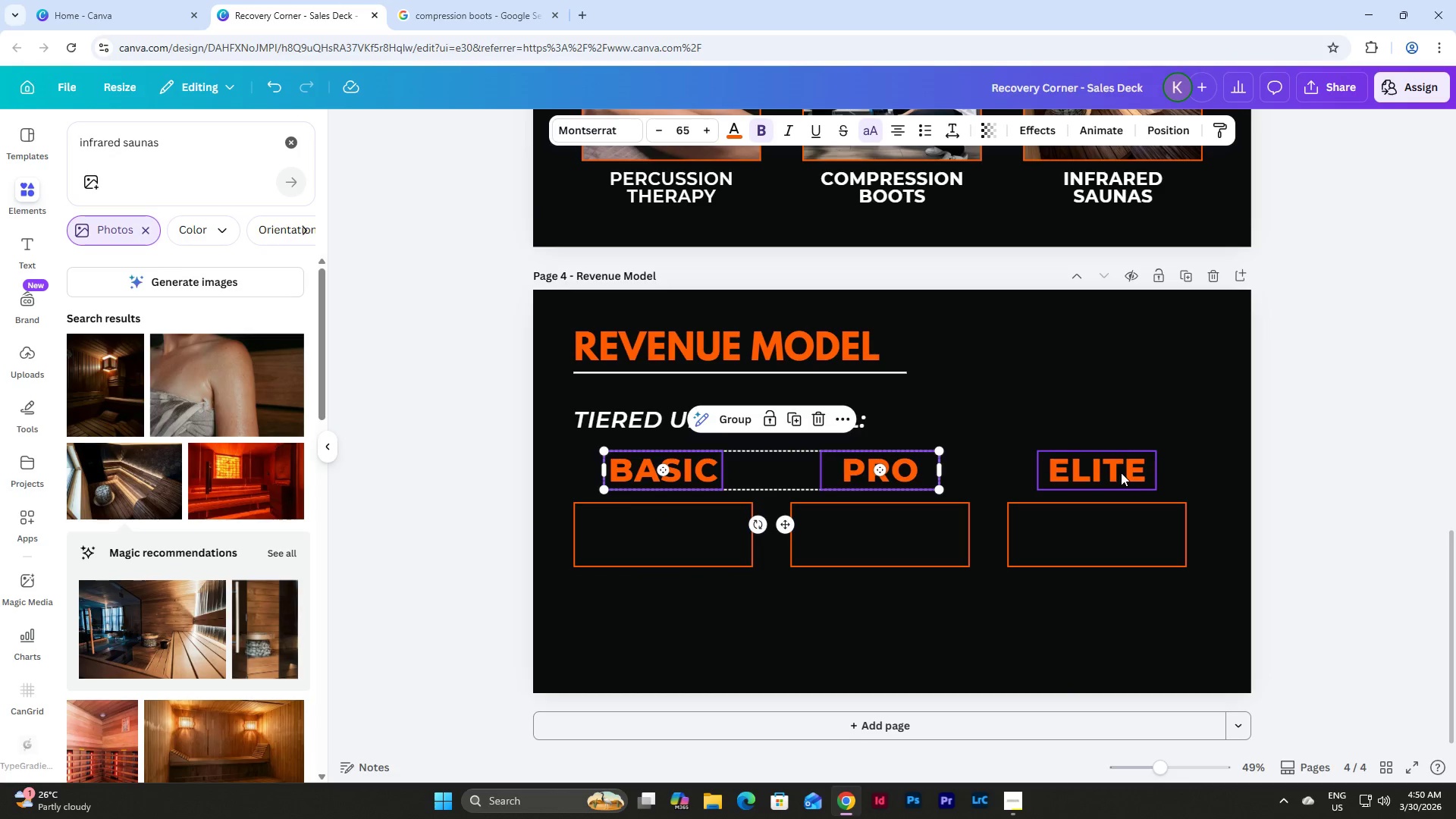 
left_click([1106, 472])
 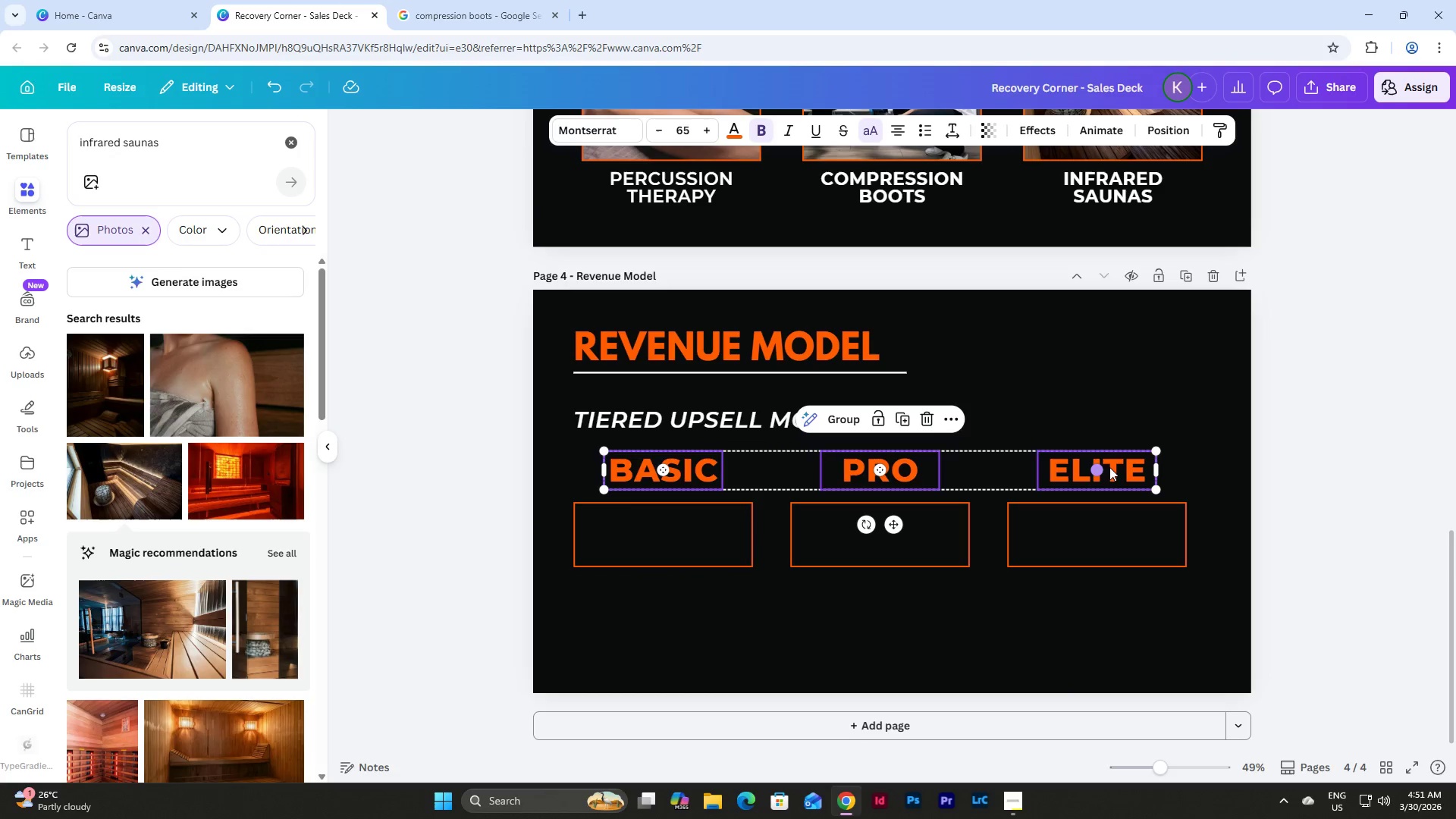 
left_click_drag(start_coordinate=[1113, 465], to_coordinate=[1112, 470])
 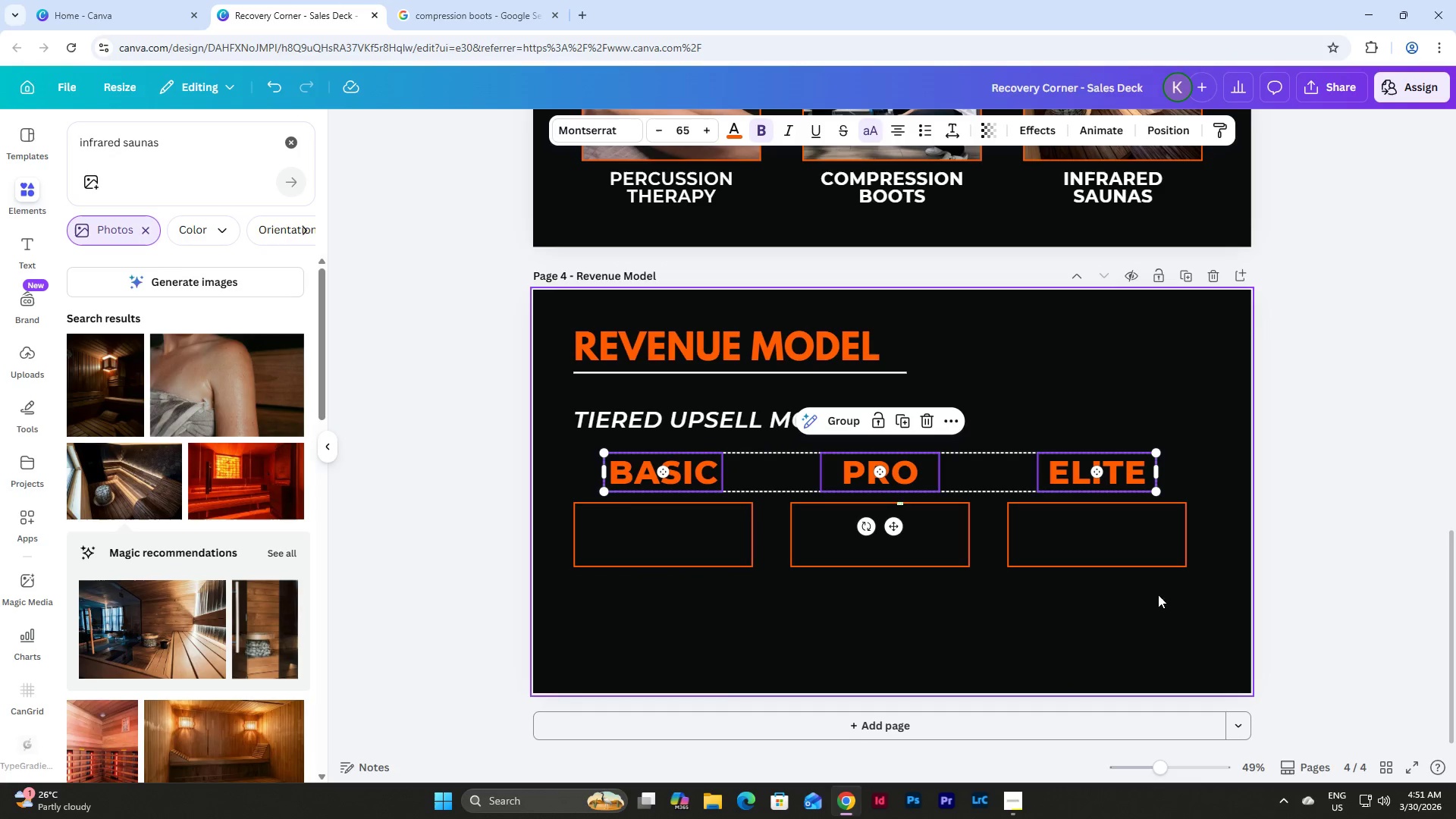 
left_click_drag(start_coordinate=[1158, 618], to_coordinate=[628, 468])
 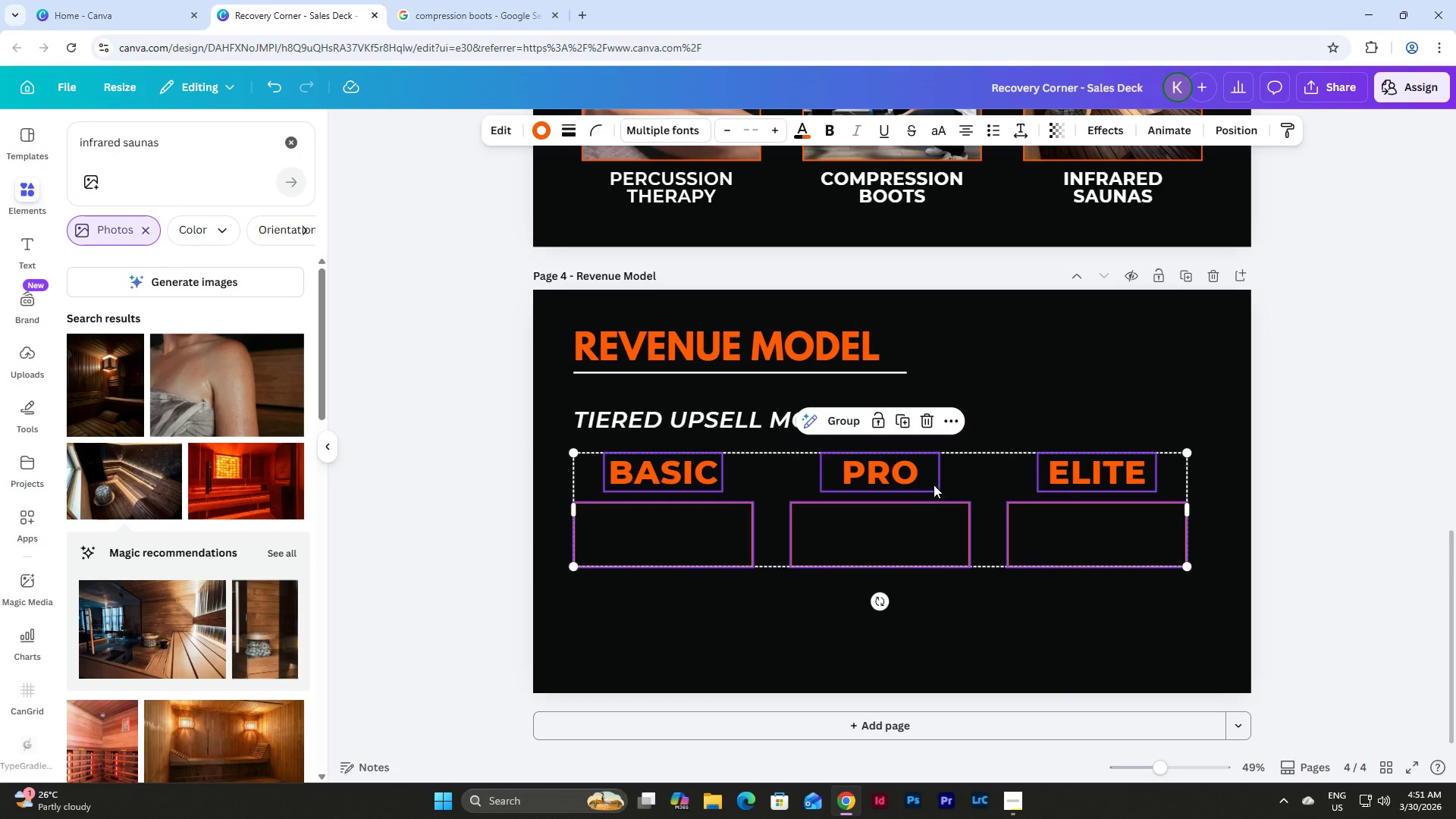 
left_click_drag(start_coordinate=[928, 483], to_coordinate=[928, 479])
 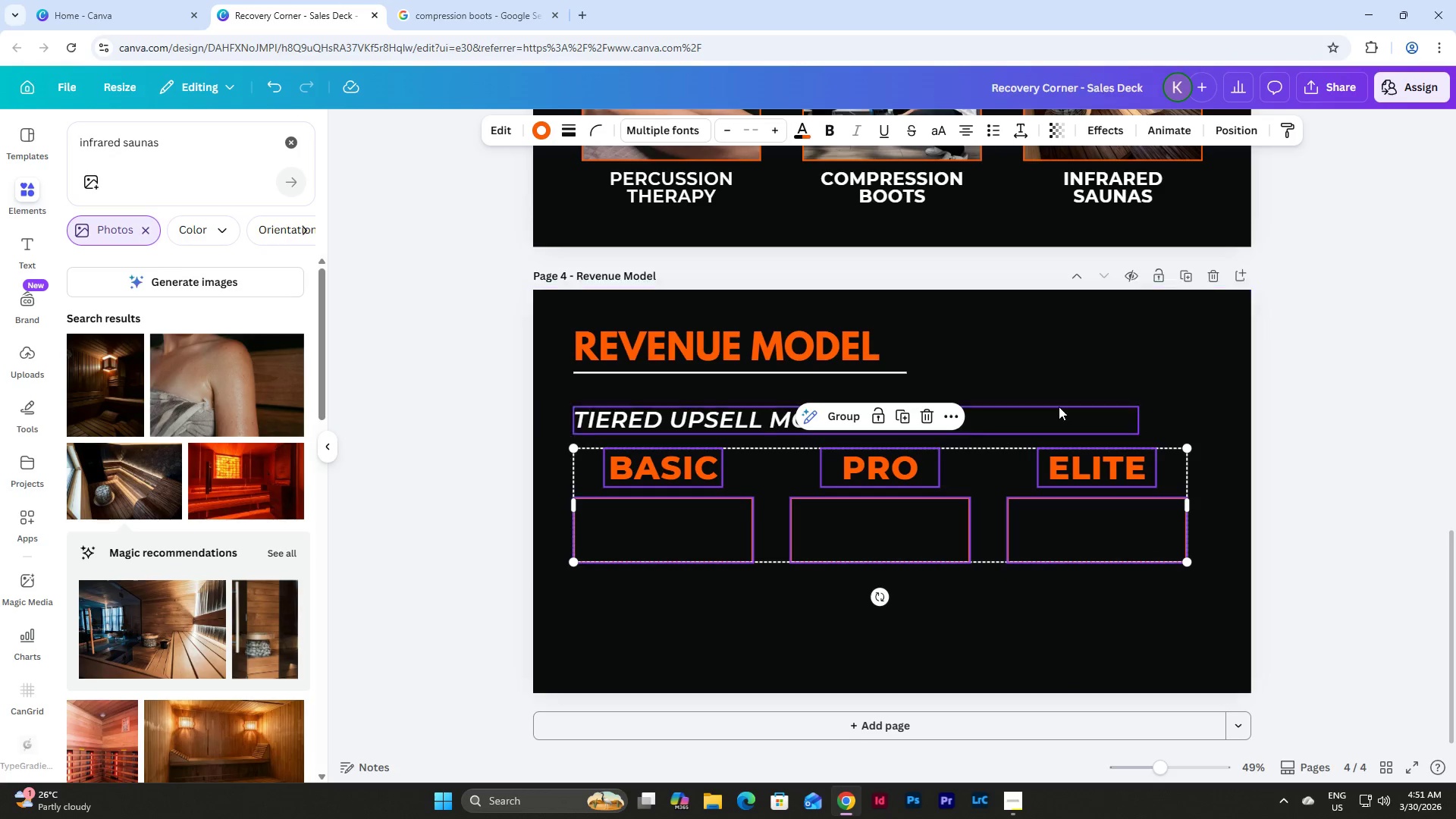 
left_click([1080, 391])
 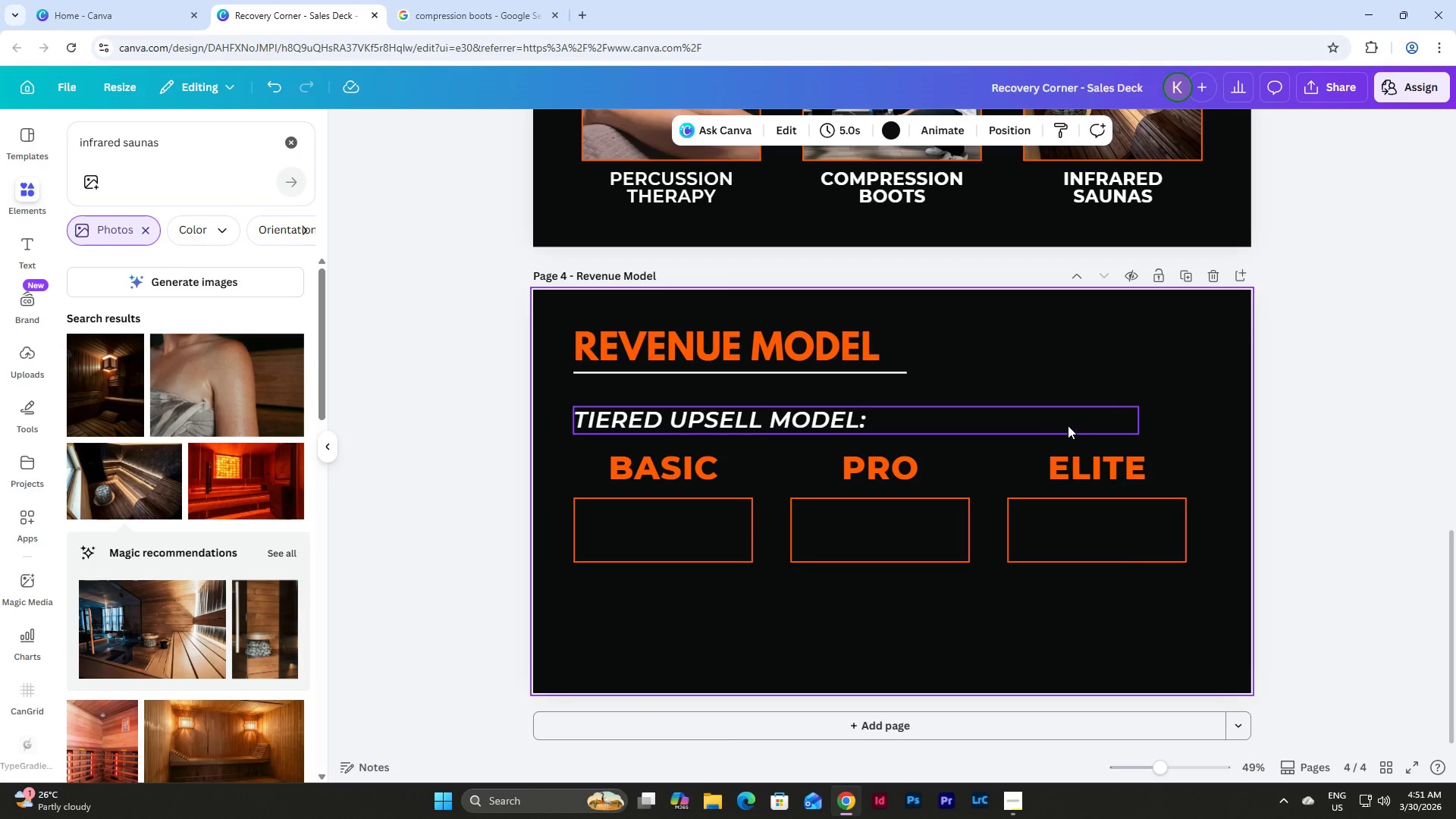 
scroll: coordinate [1012, 376], scroll_direction: up, amount: 7.0
 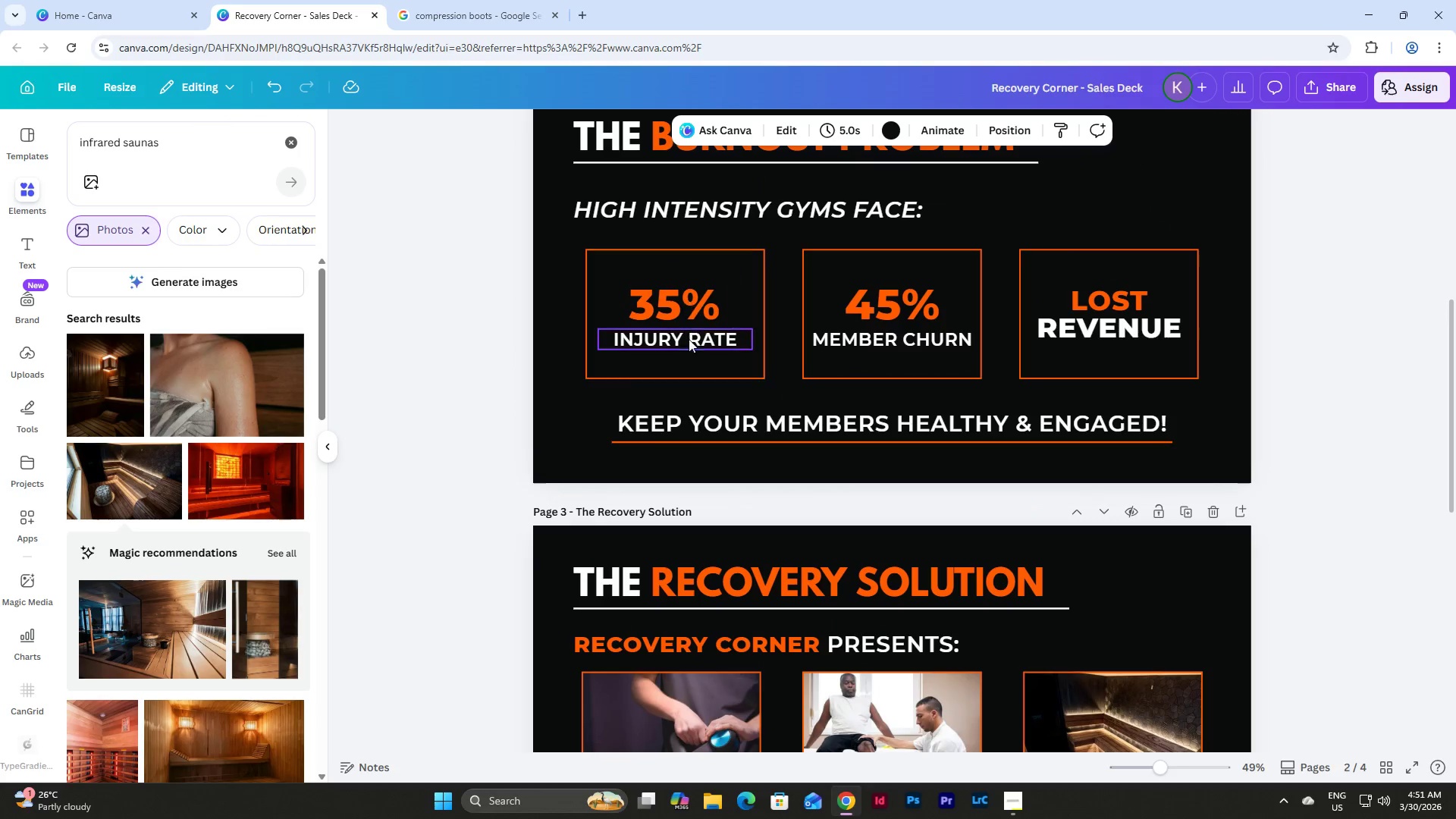 
left_click([694, 346])
 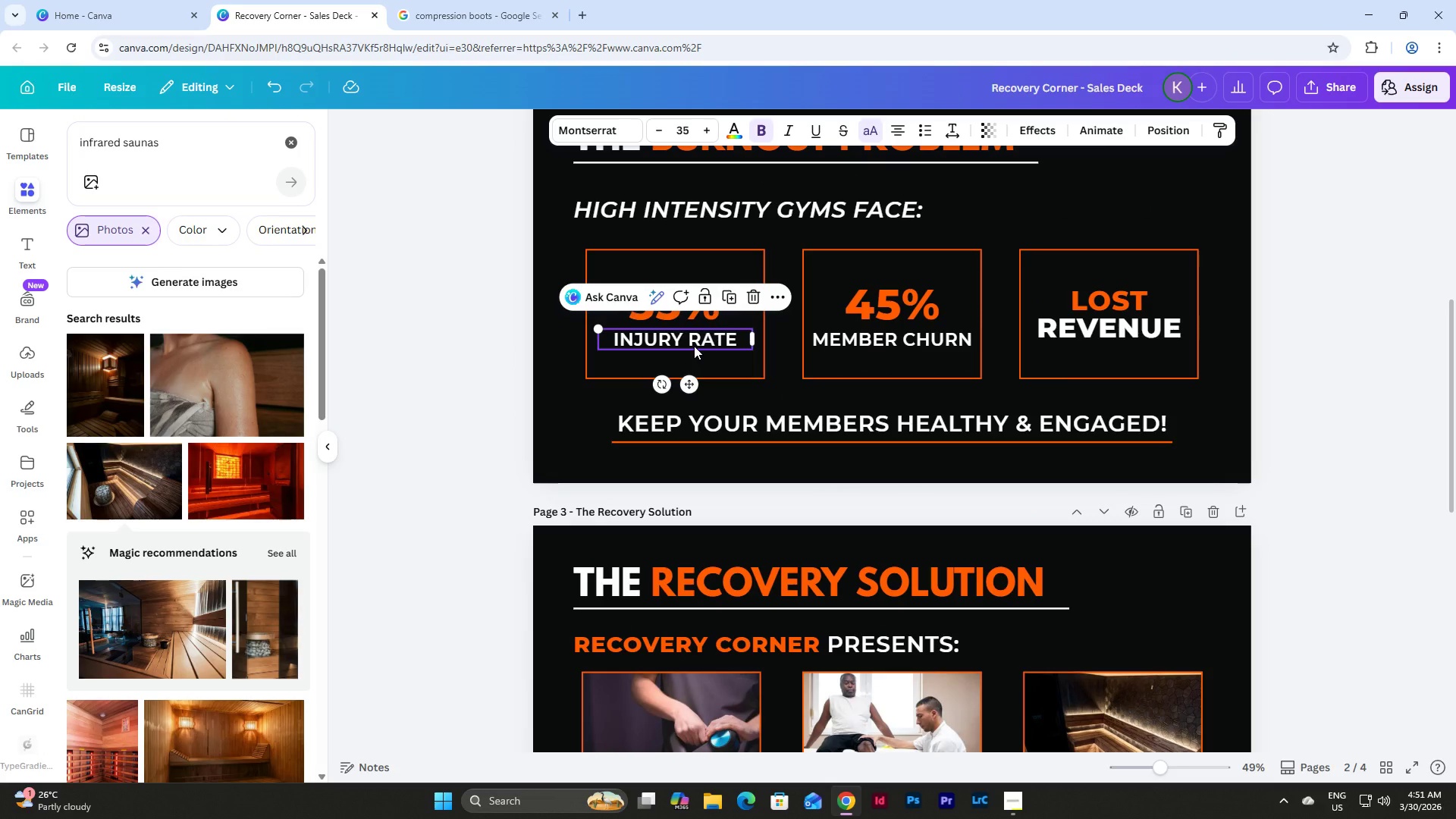 
key(Control+C)
 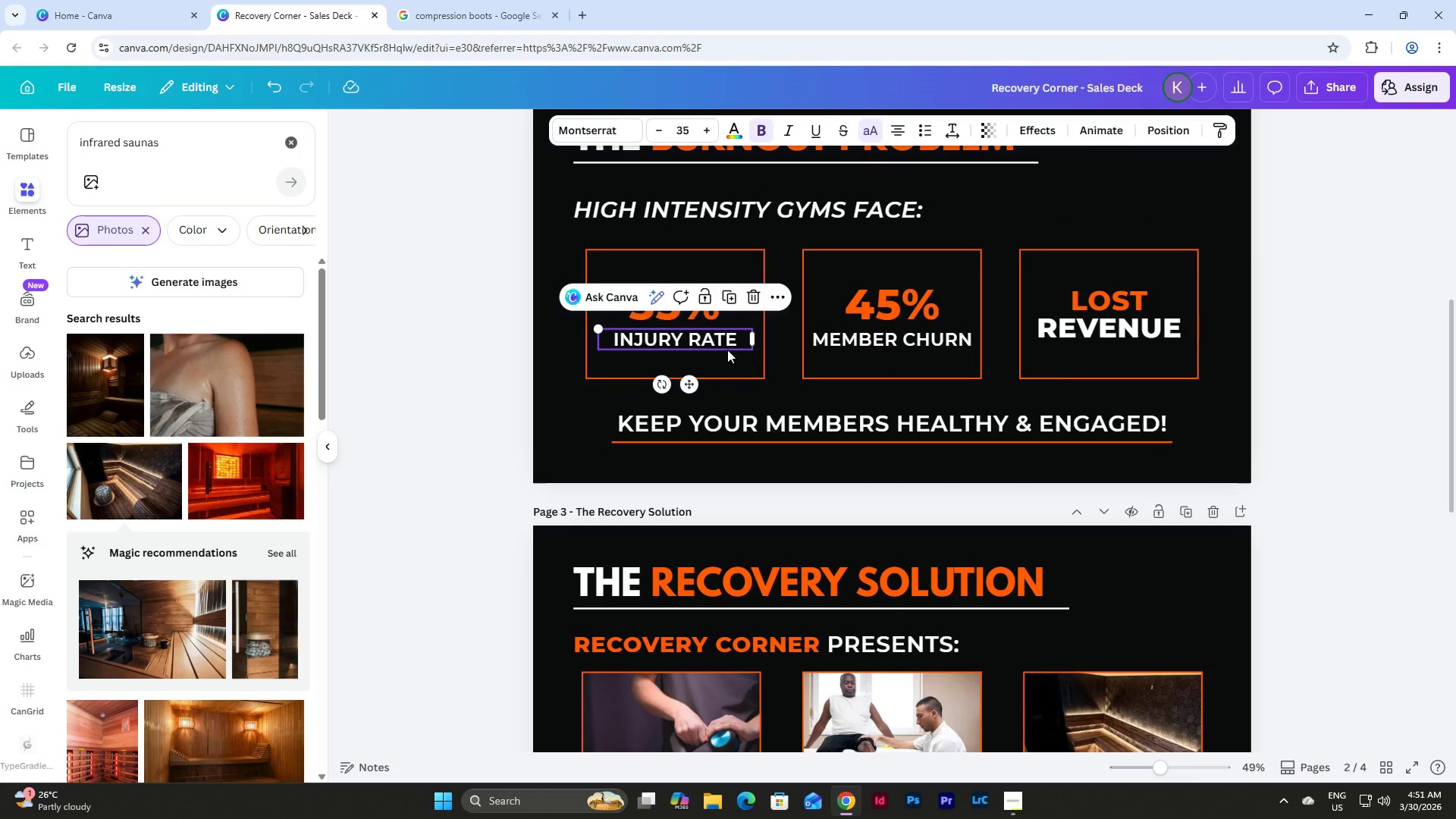 
left_click([749, 618])
 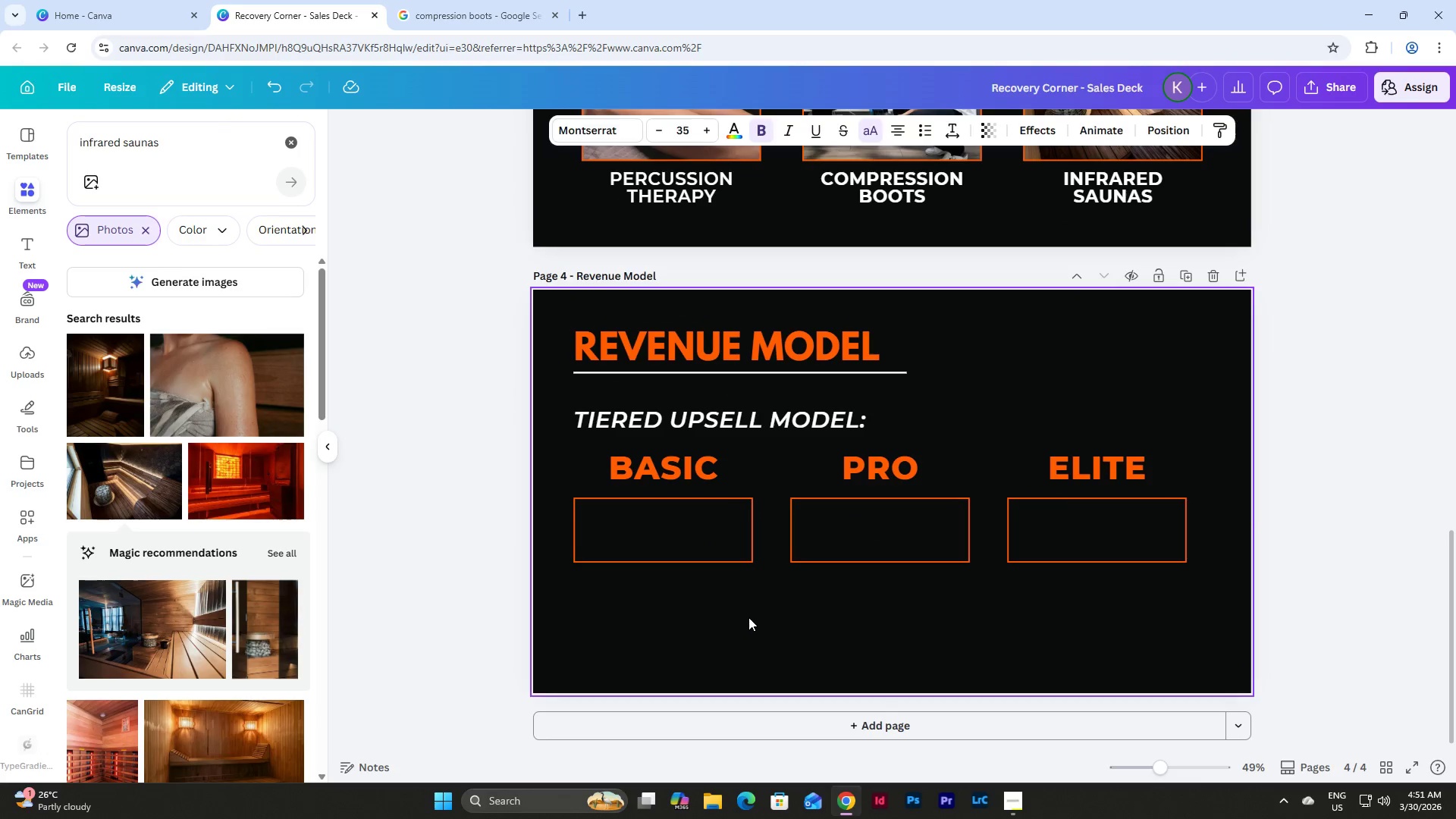 
scroll: coordinate [736, 354], scroll_direction: down, amount: 11.0
 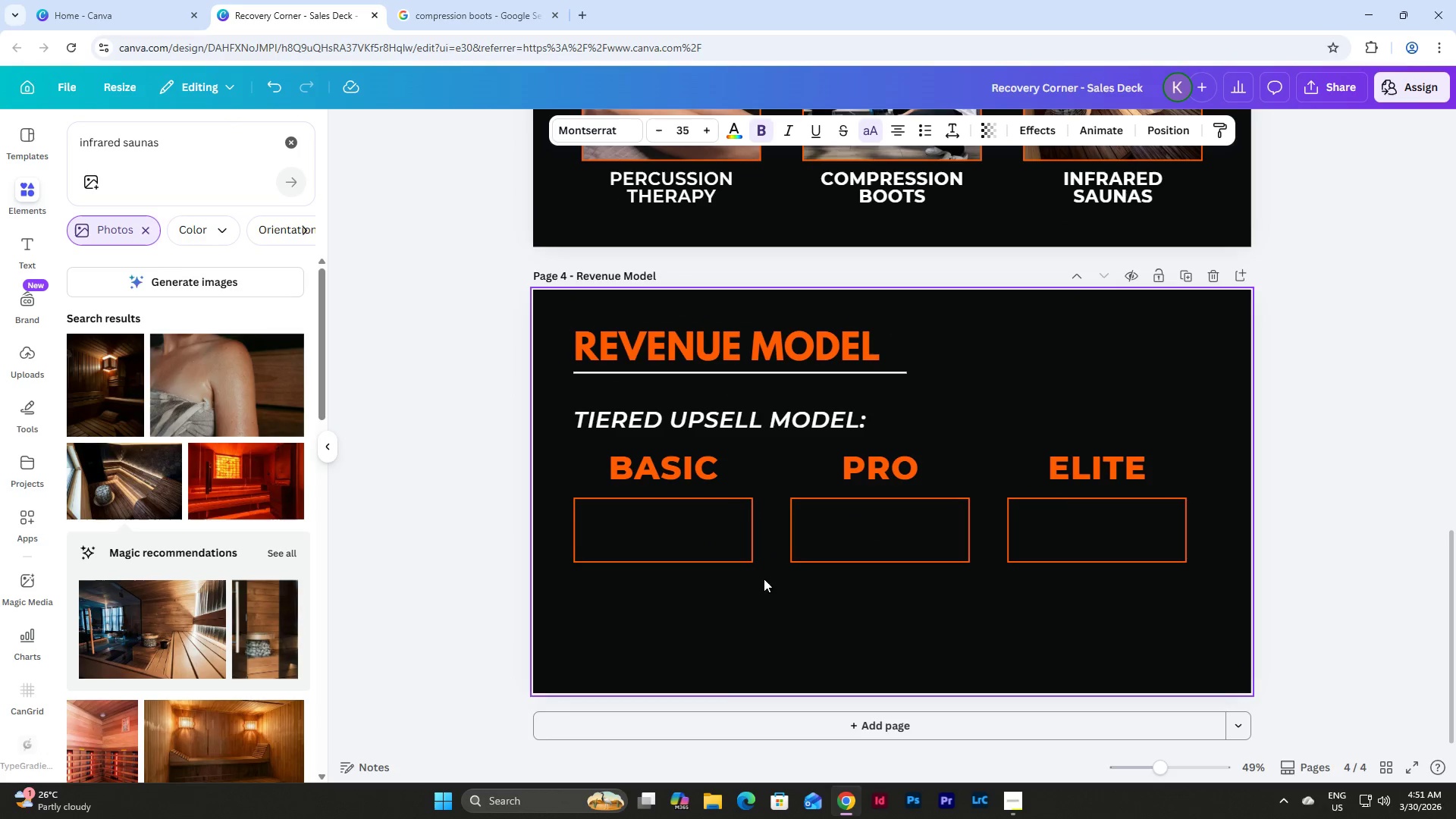 
key(Control+V)
 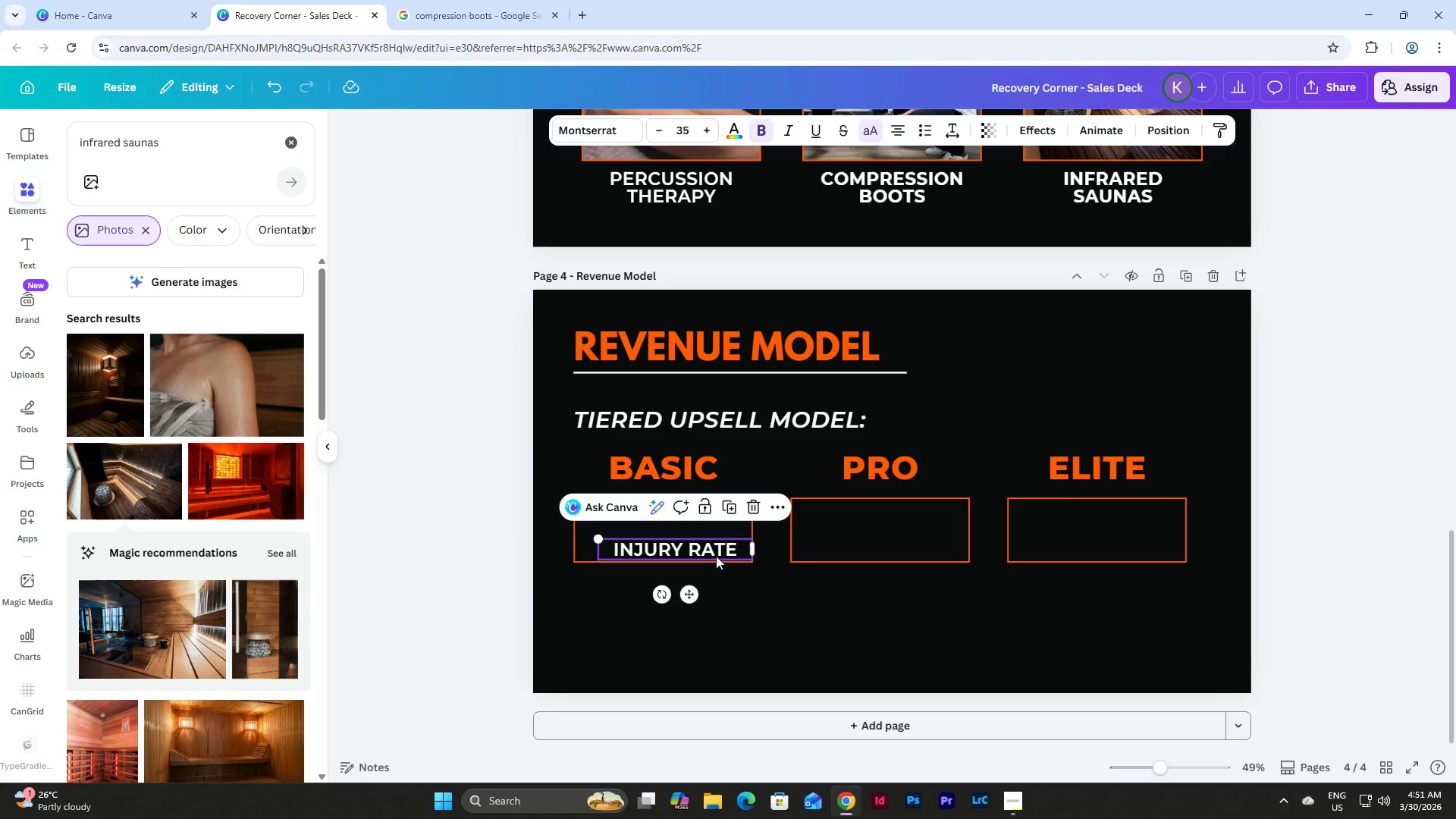 
left_click_drag(start_coordinate=[704, 545], to_coordinate=[697, 527])
 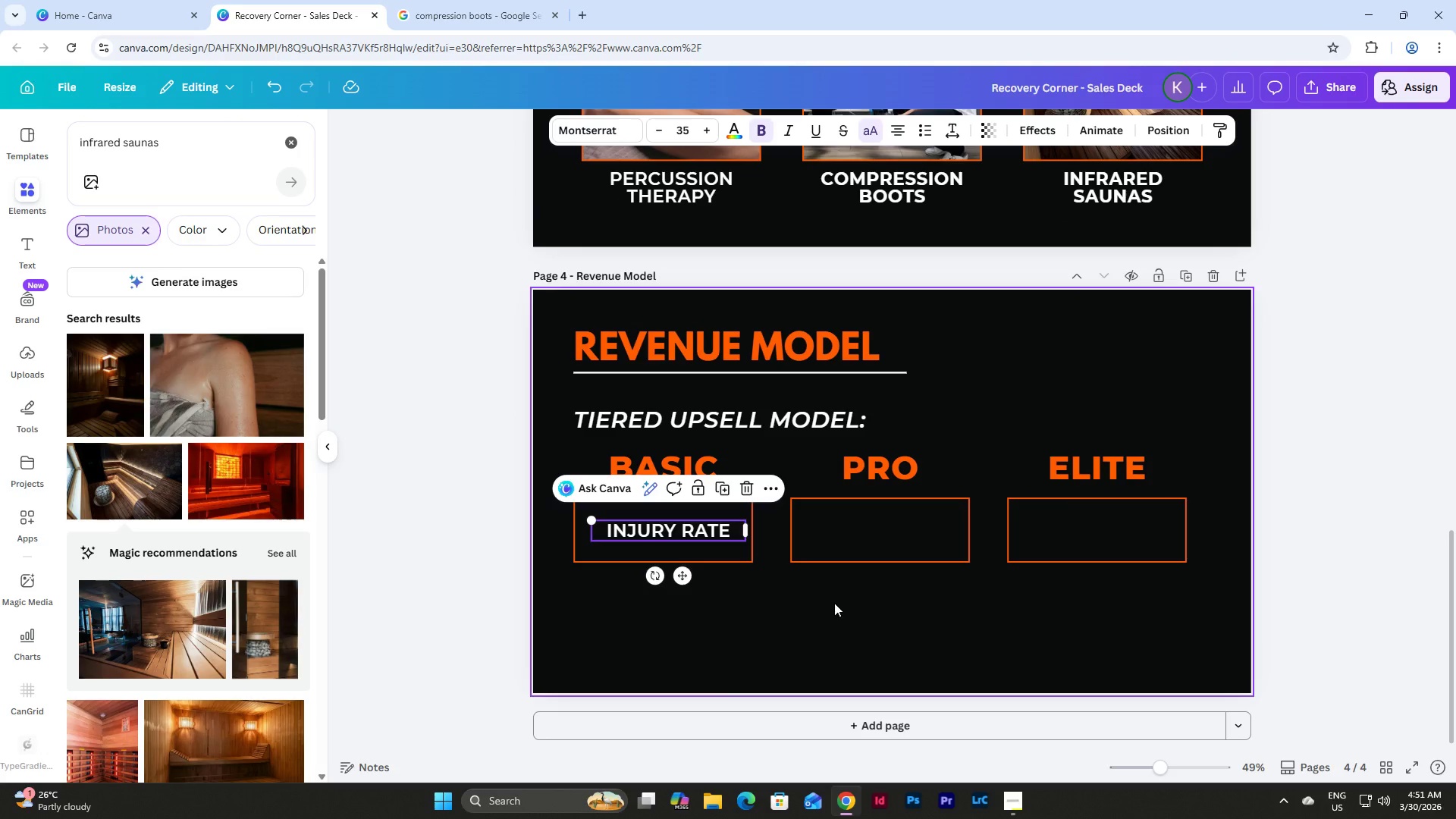 
left_click([834, 603])
 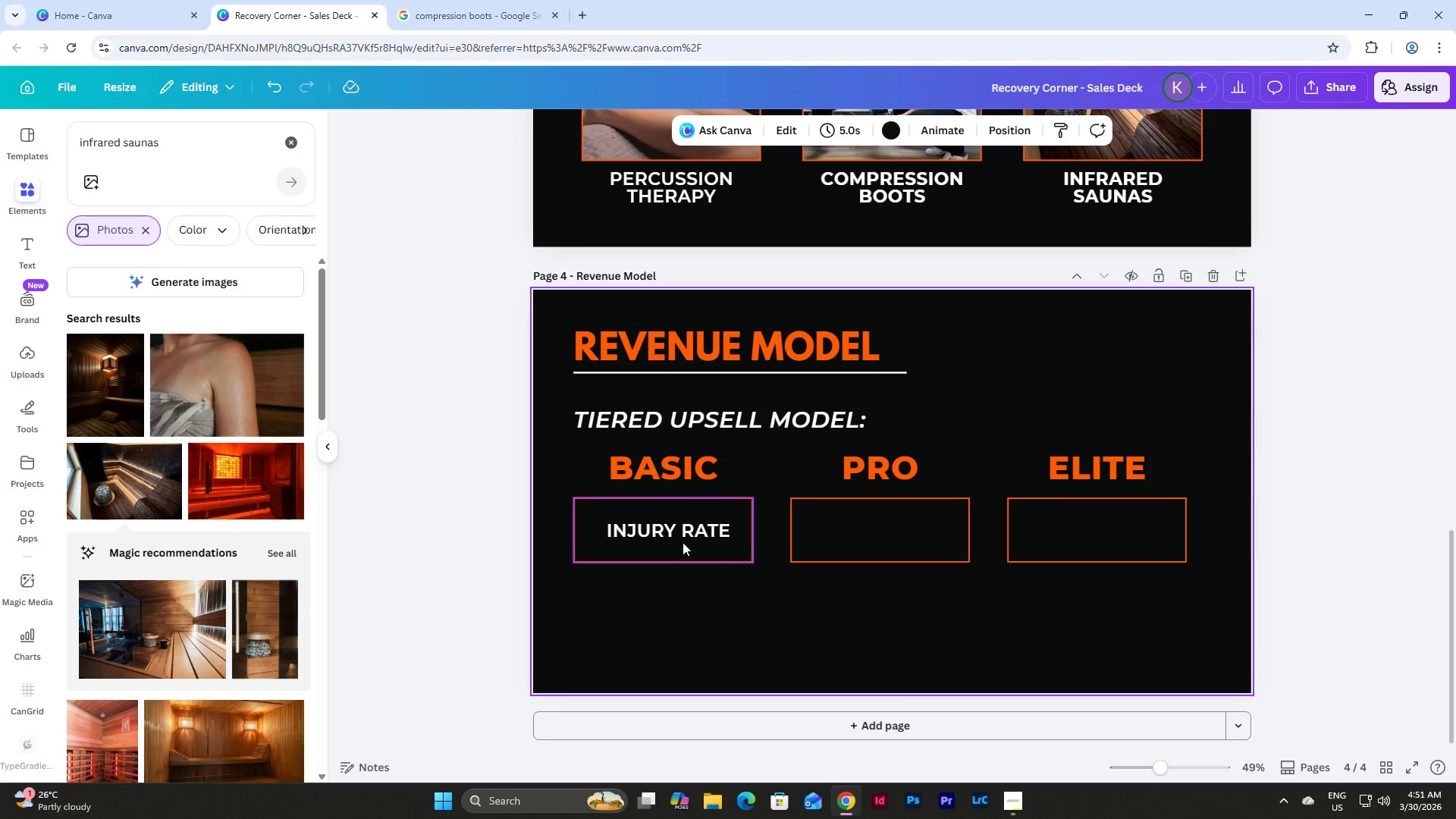 
left_click([667, 535])
 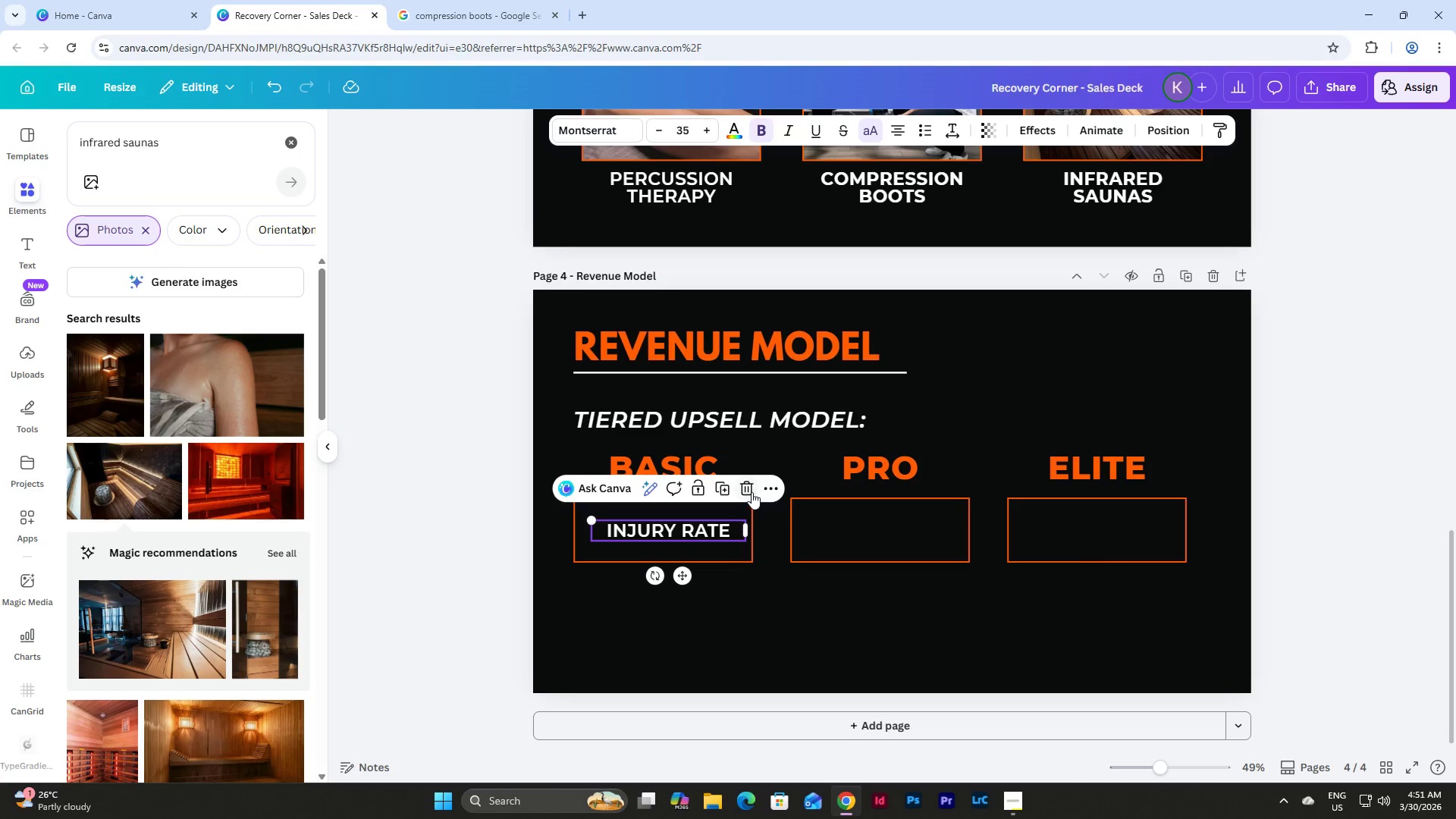 
left_click([748, 488])
 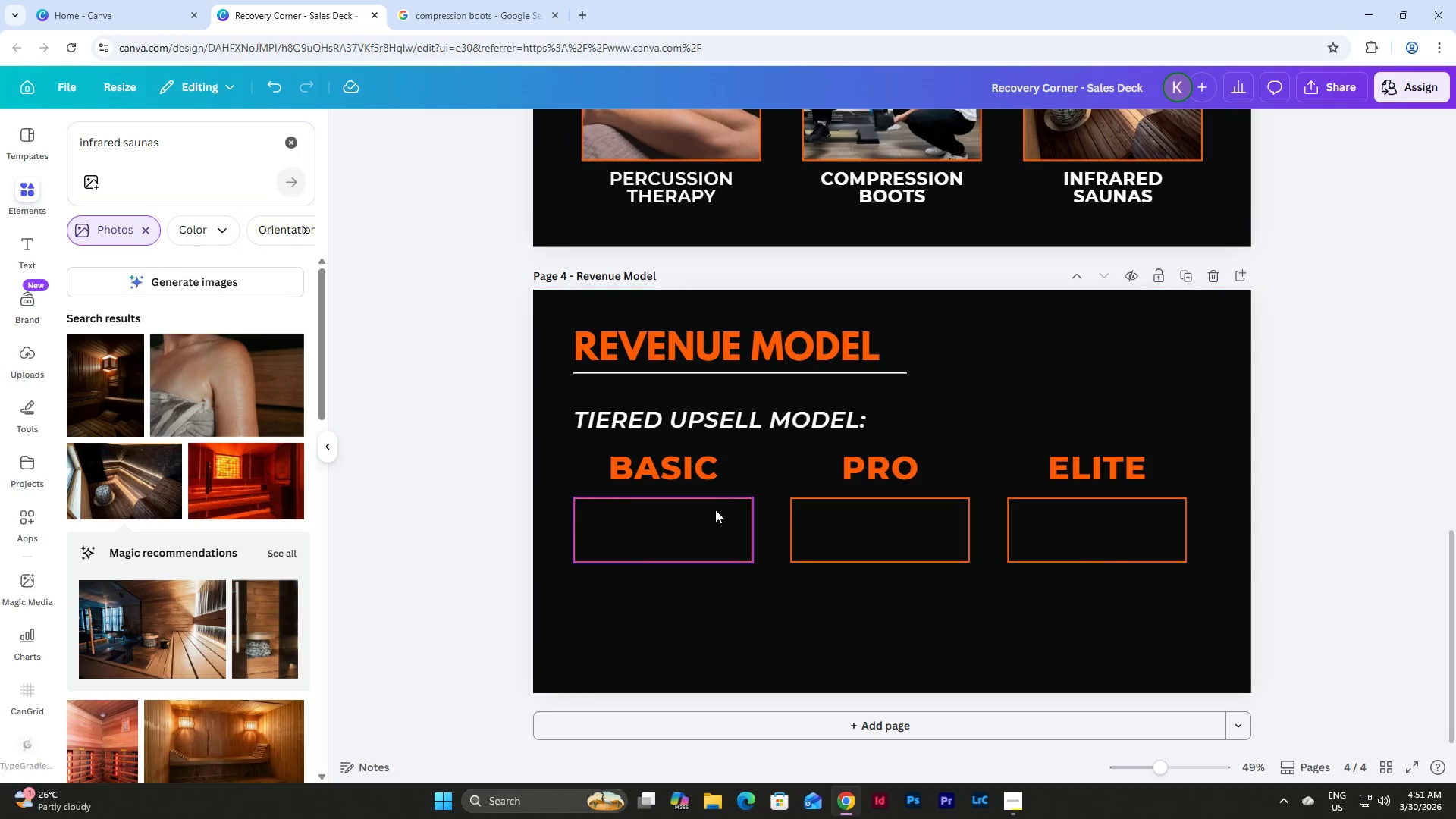 
left_click([692, 472])
 